 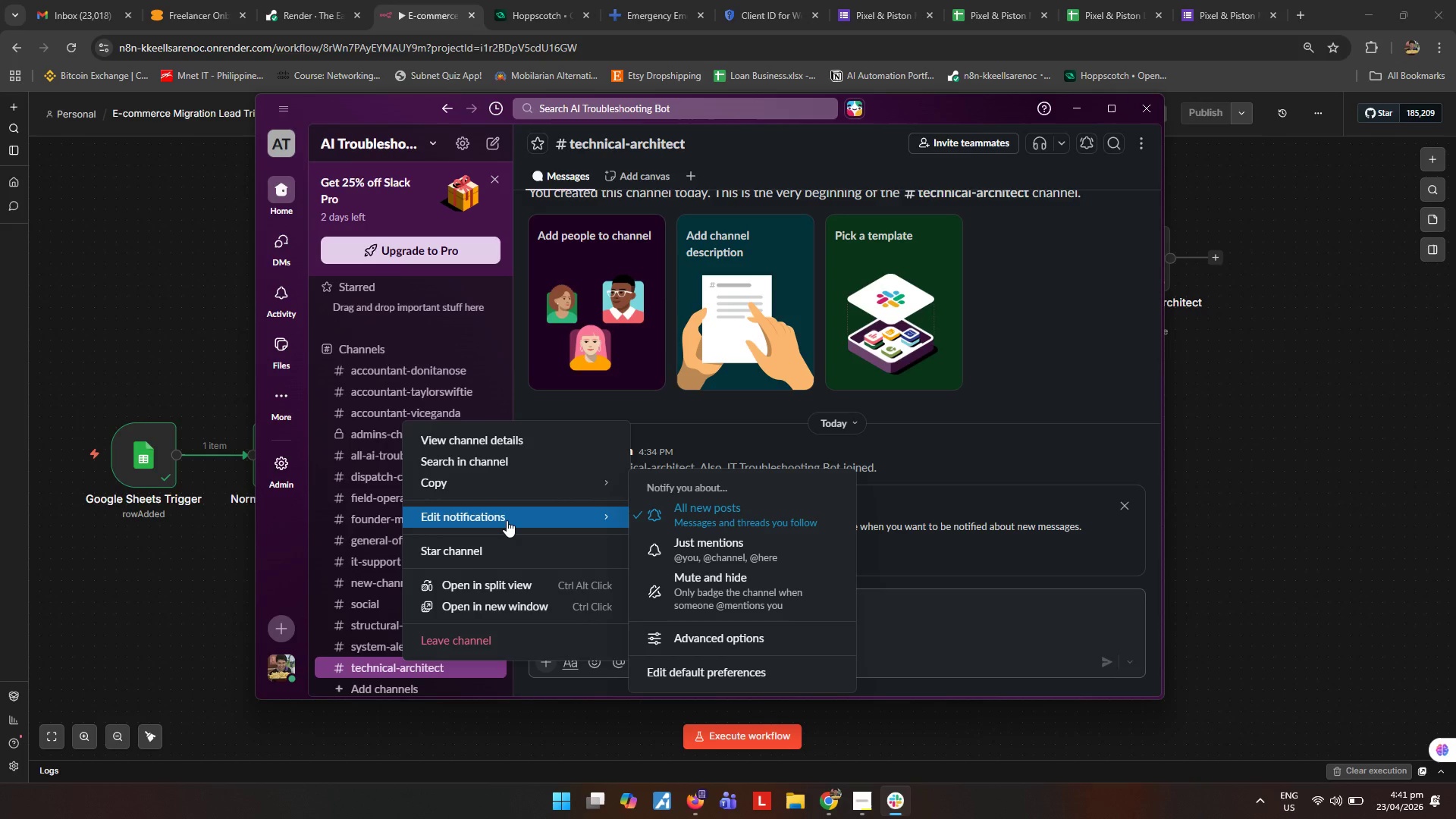 
left_click([268, 538])
 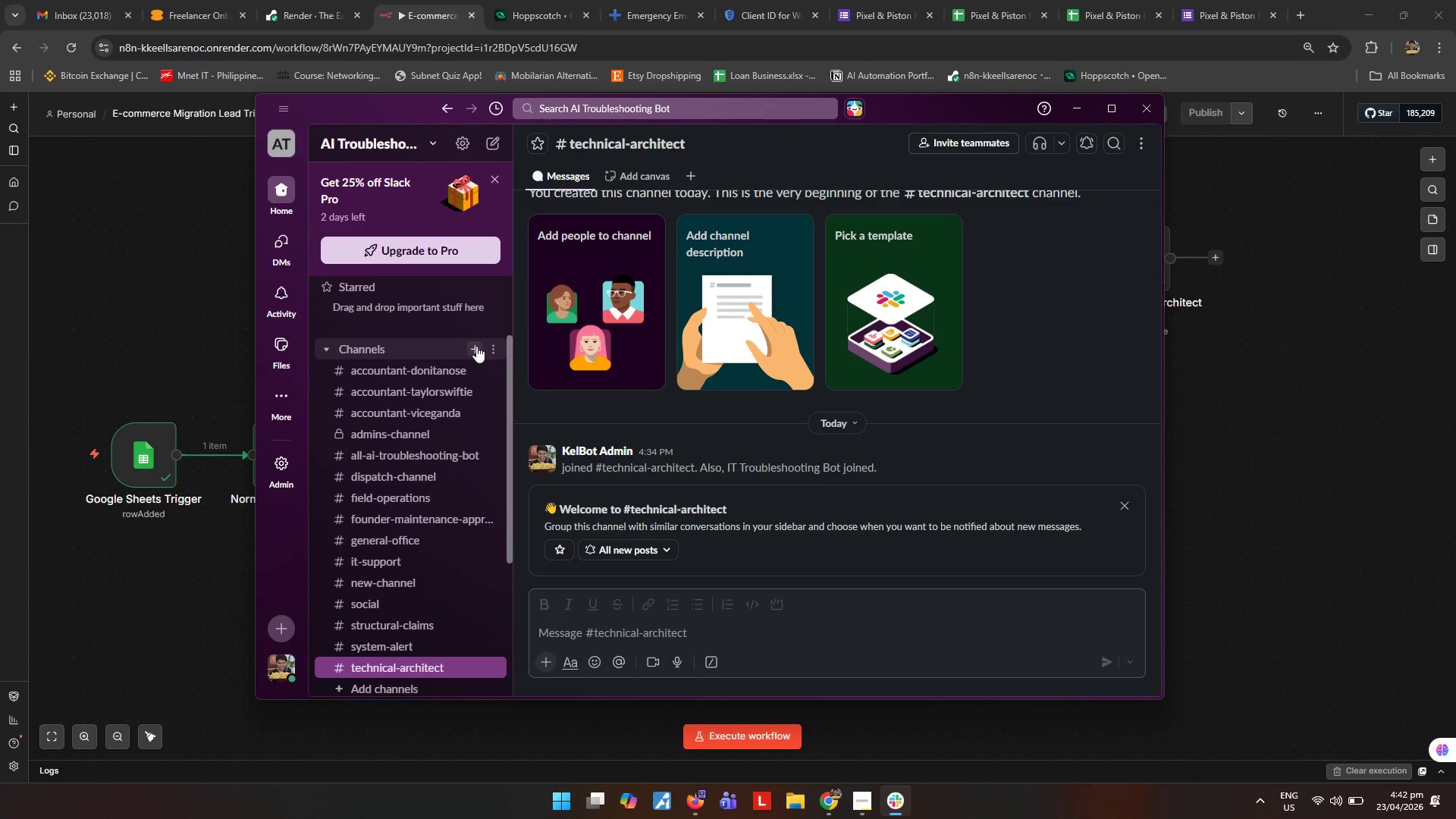 
left_click([476, 346])
 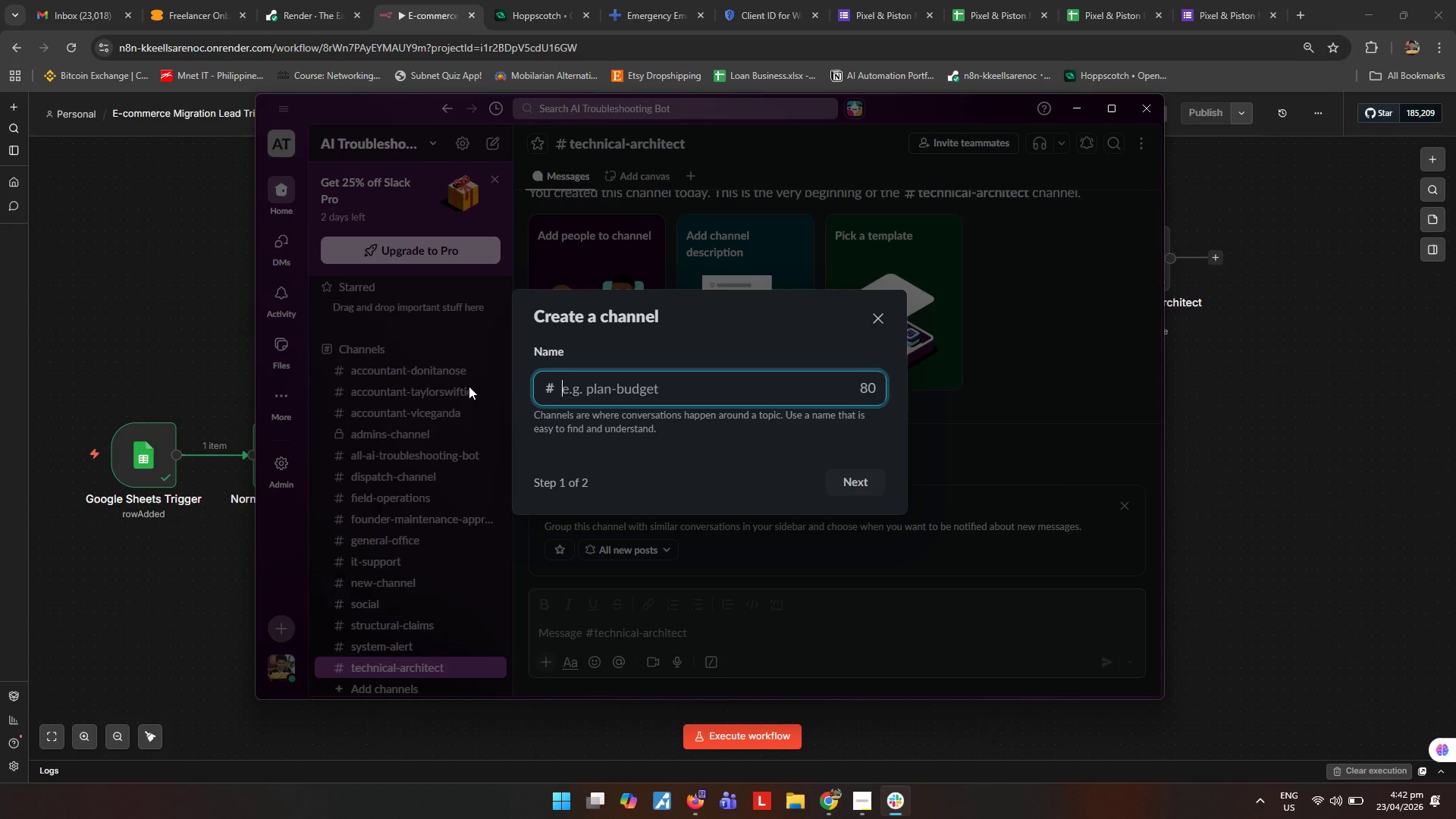 
type(migration-leads)
 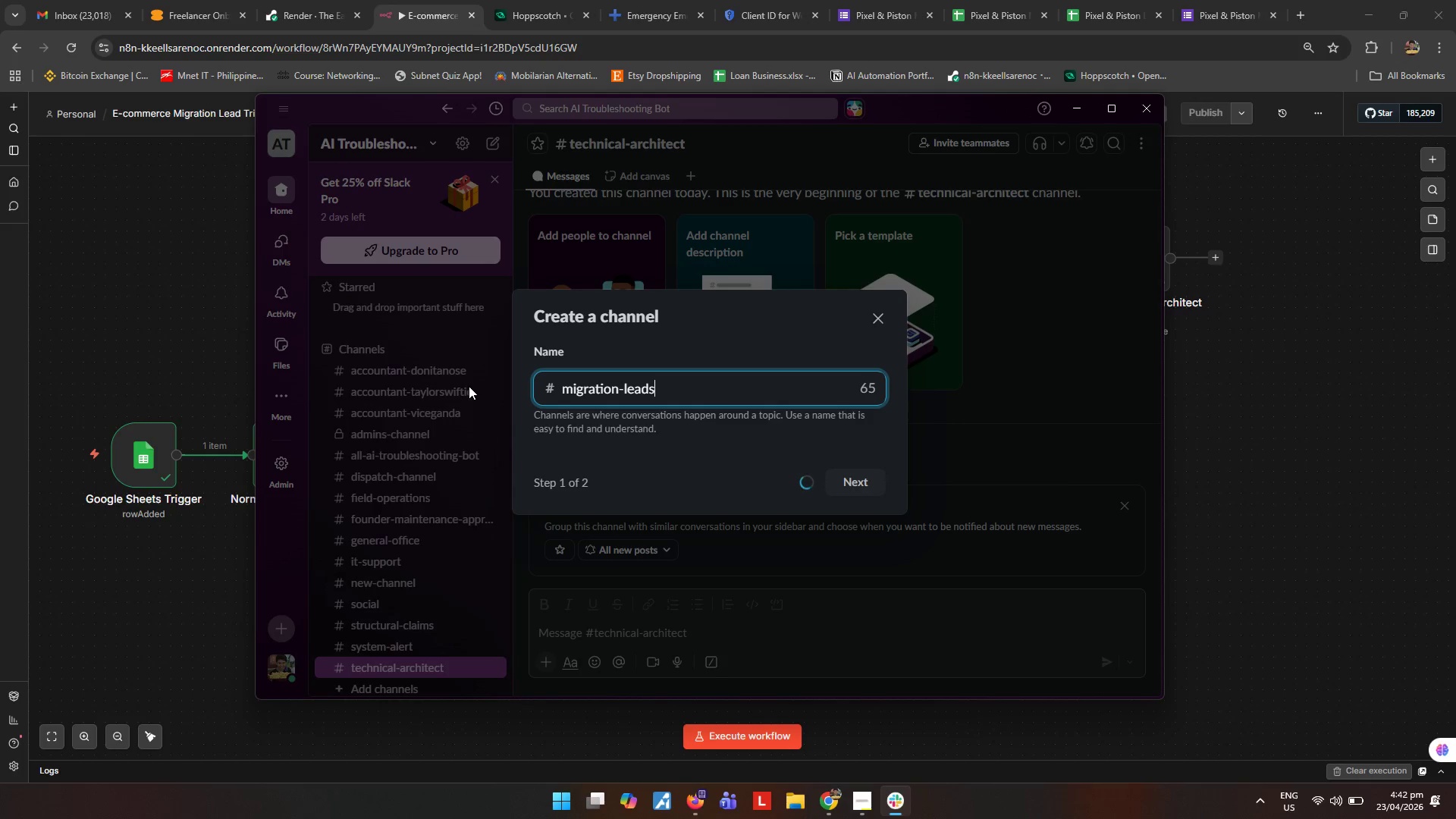 
key(Enter)
 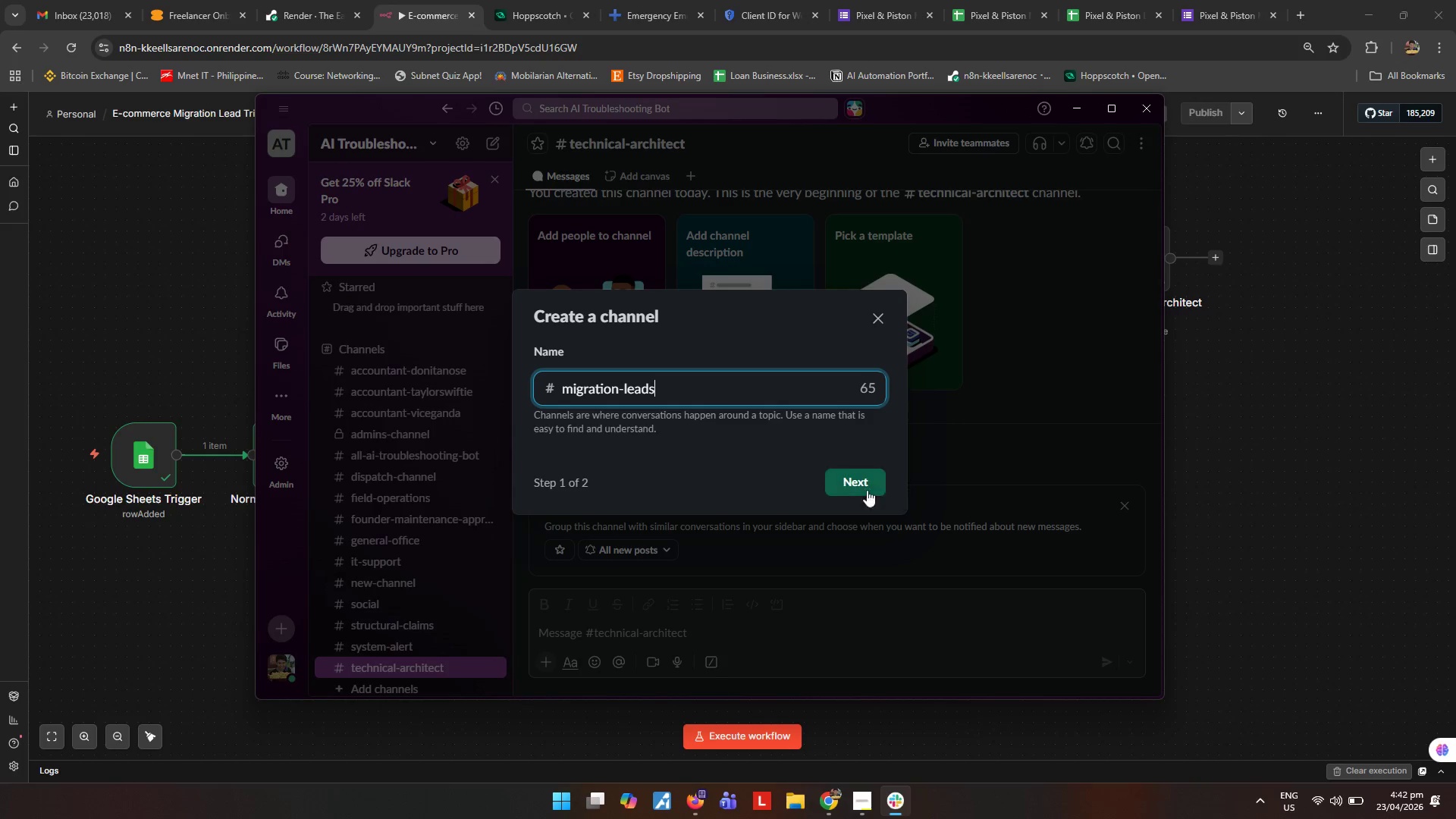 
left_click([866, 472])
 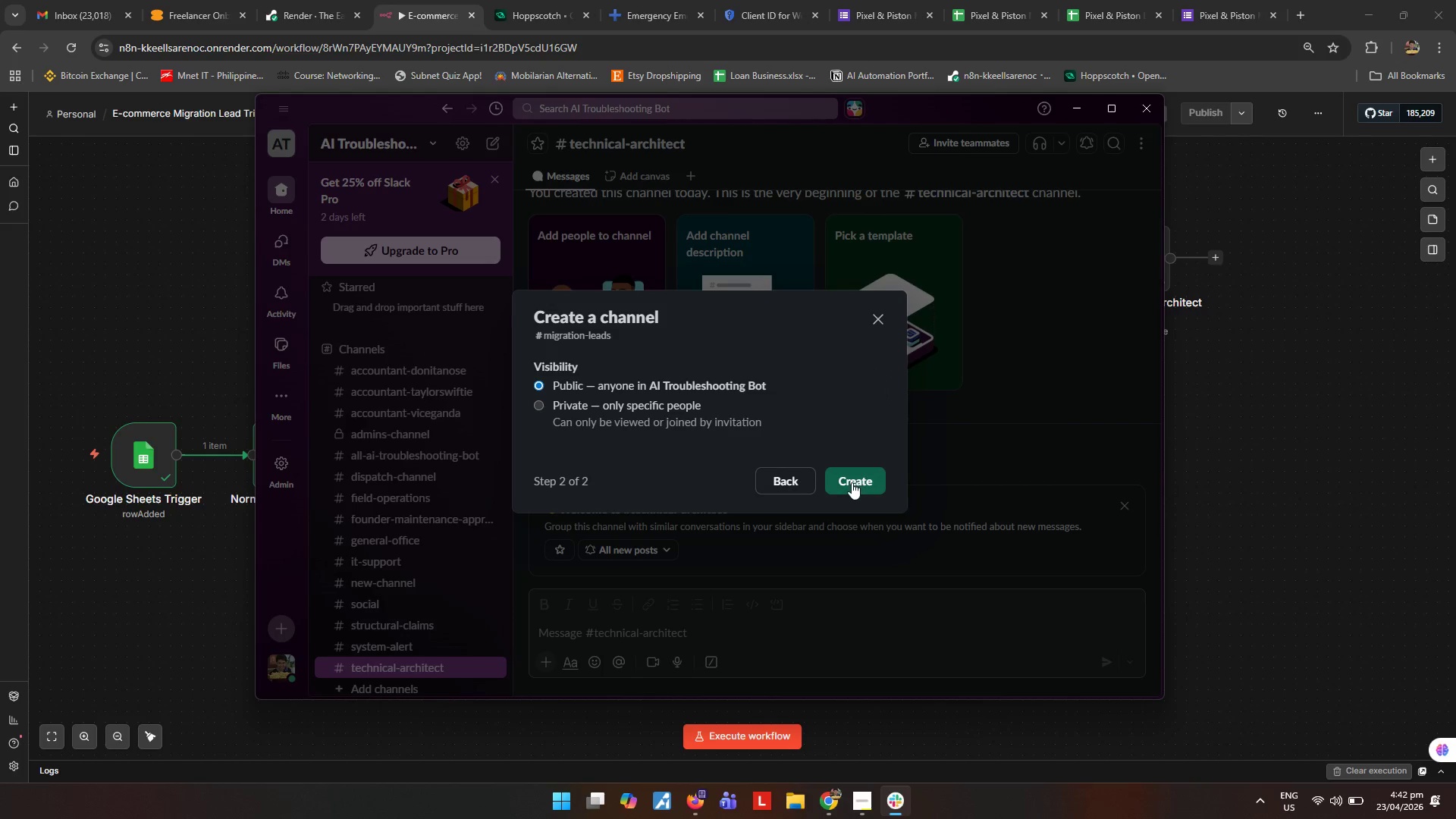 
left_click([852, 482])
 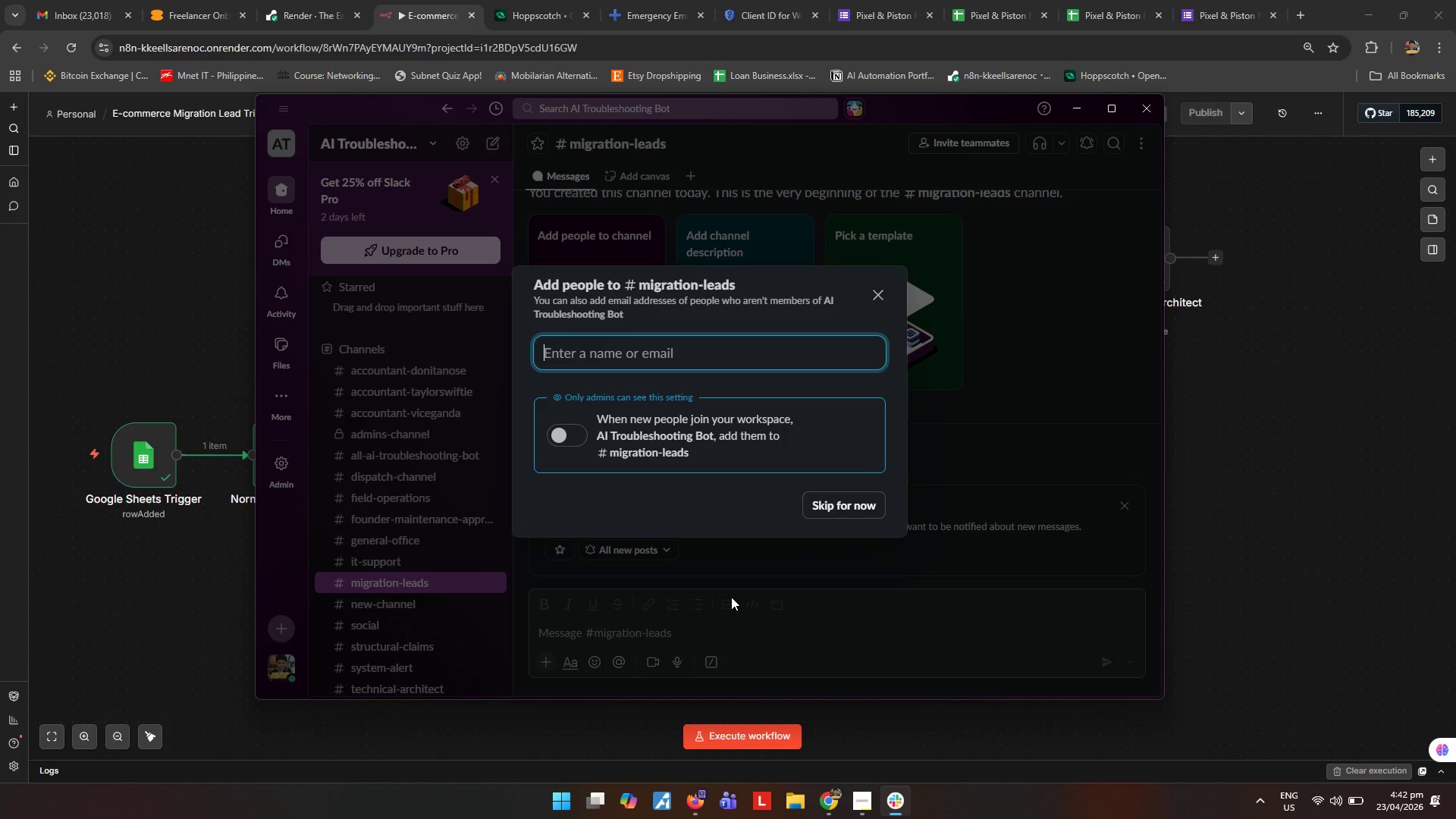 
key(Escape)
 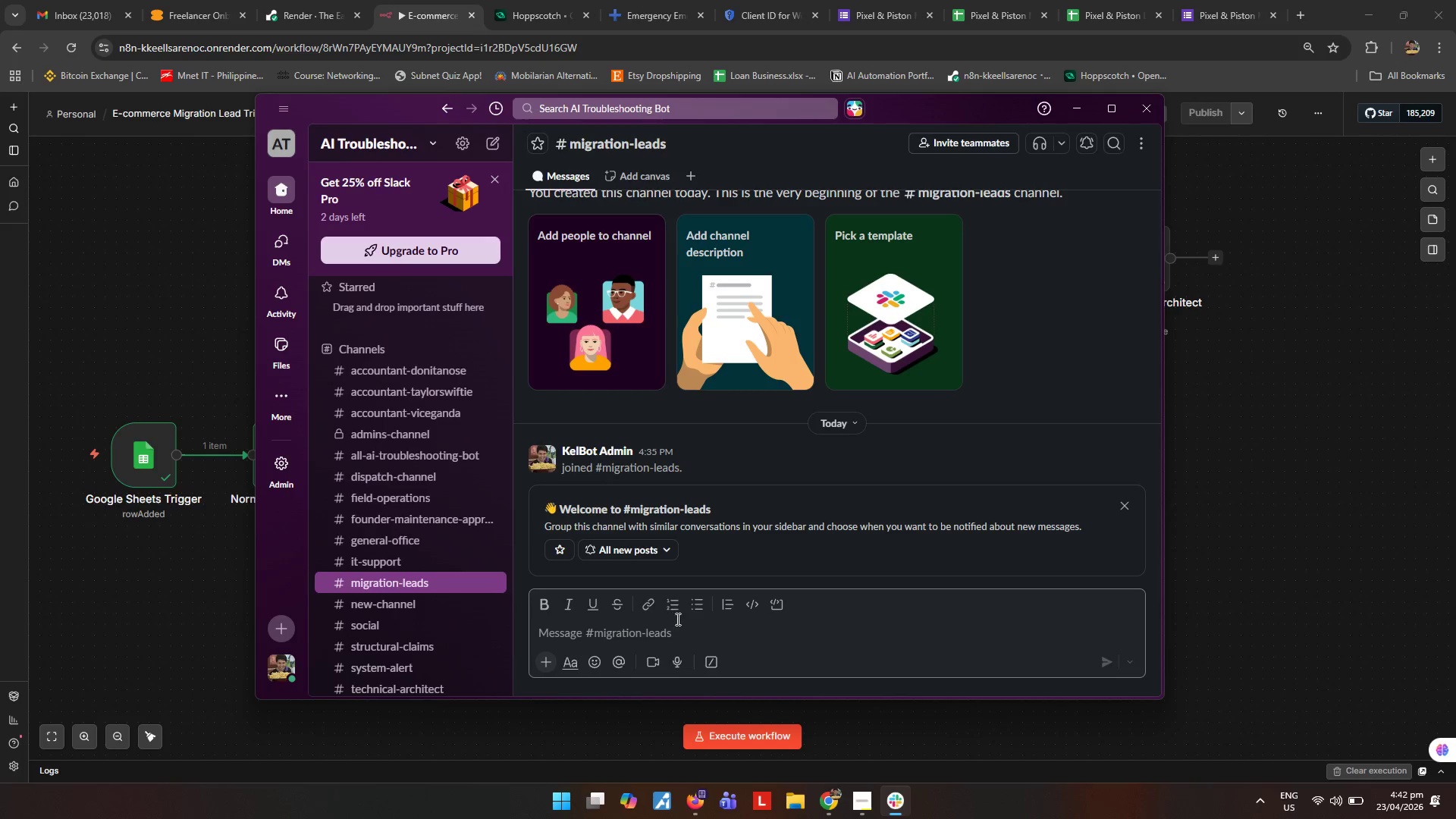 
left_click([686, 635])
 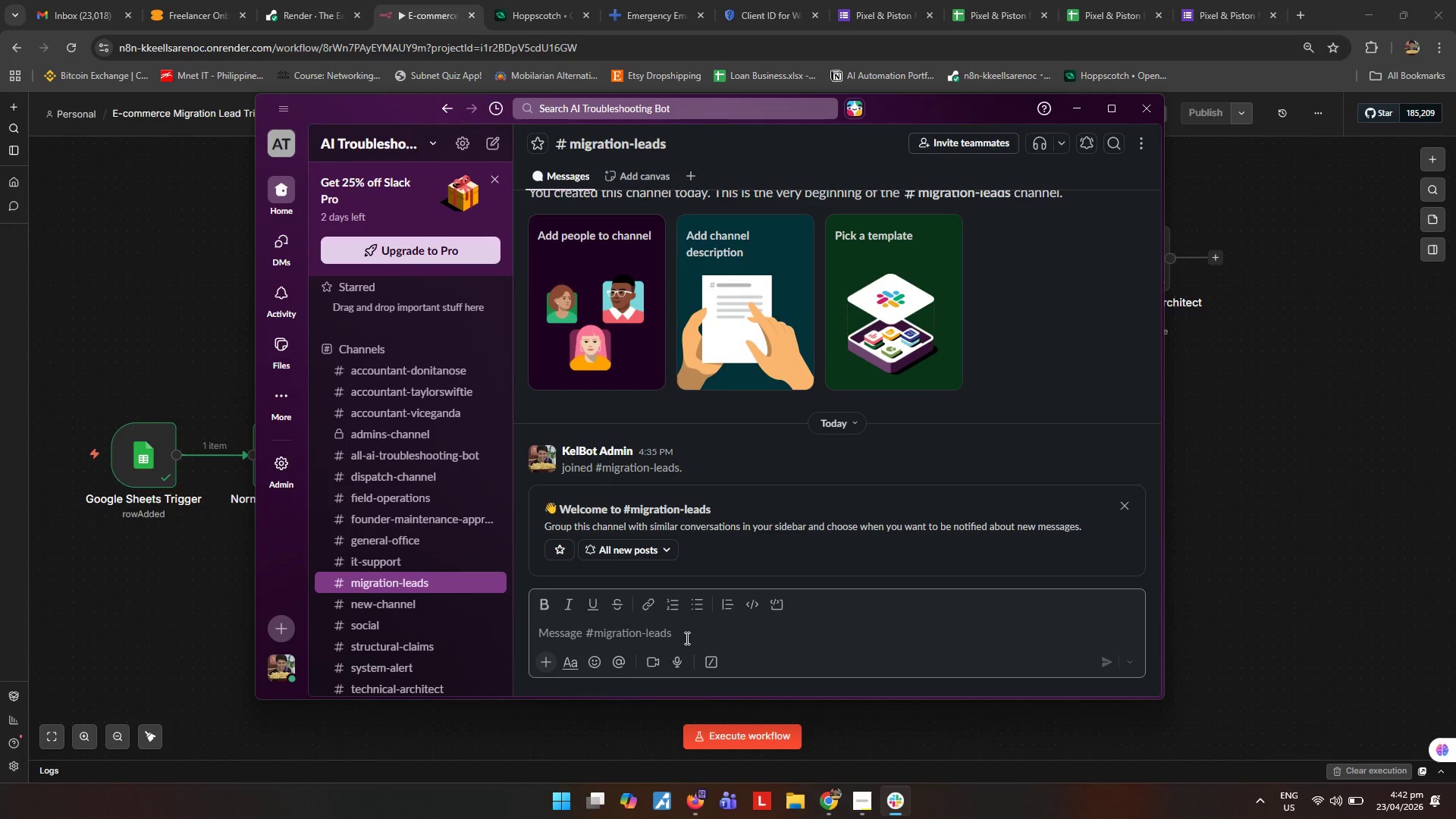 
type(/invite @)
 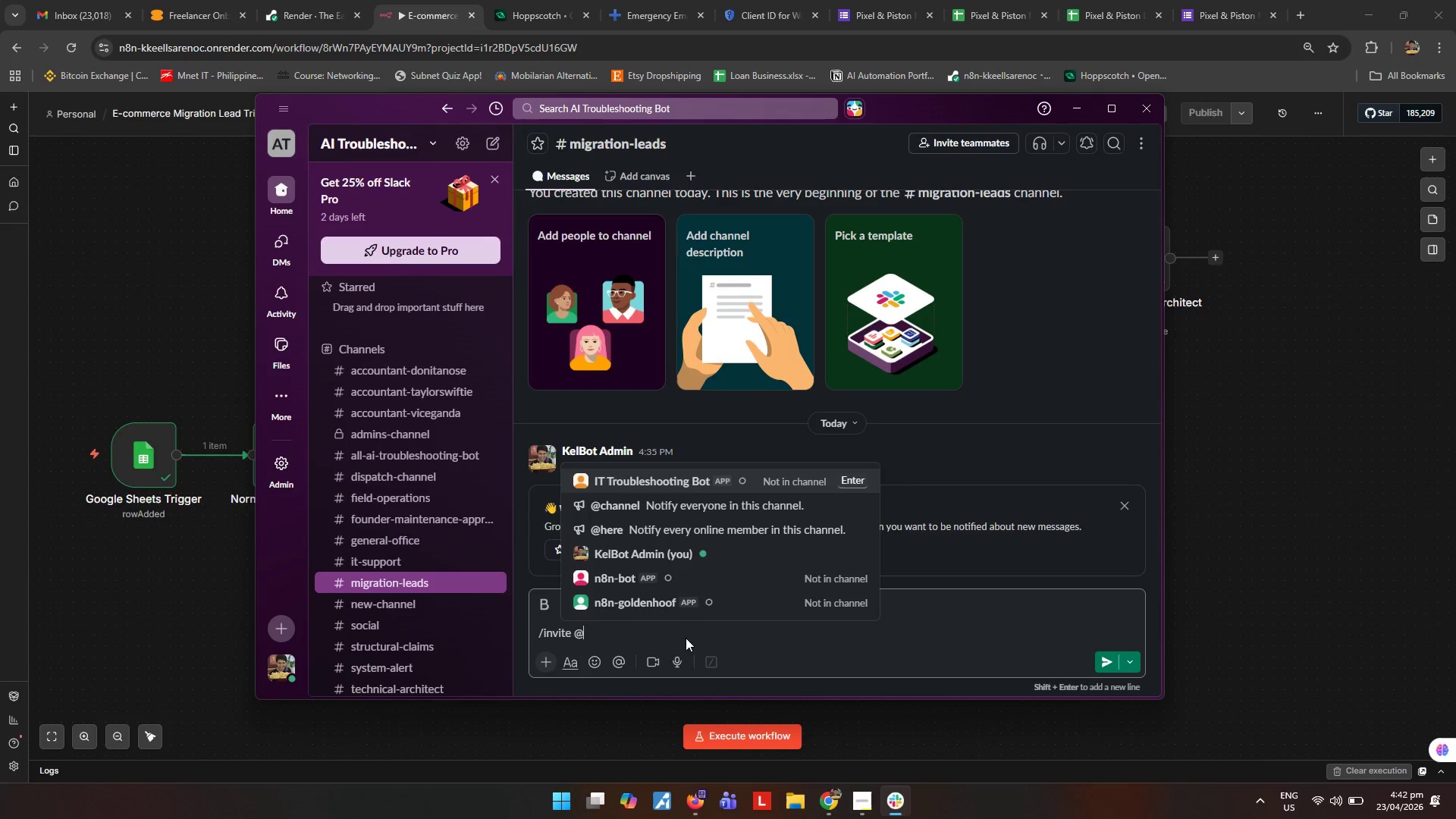 
key(Enter)
 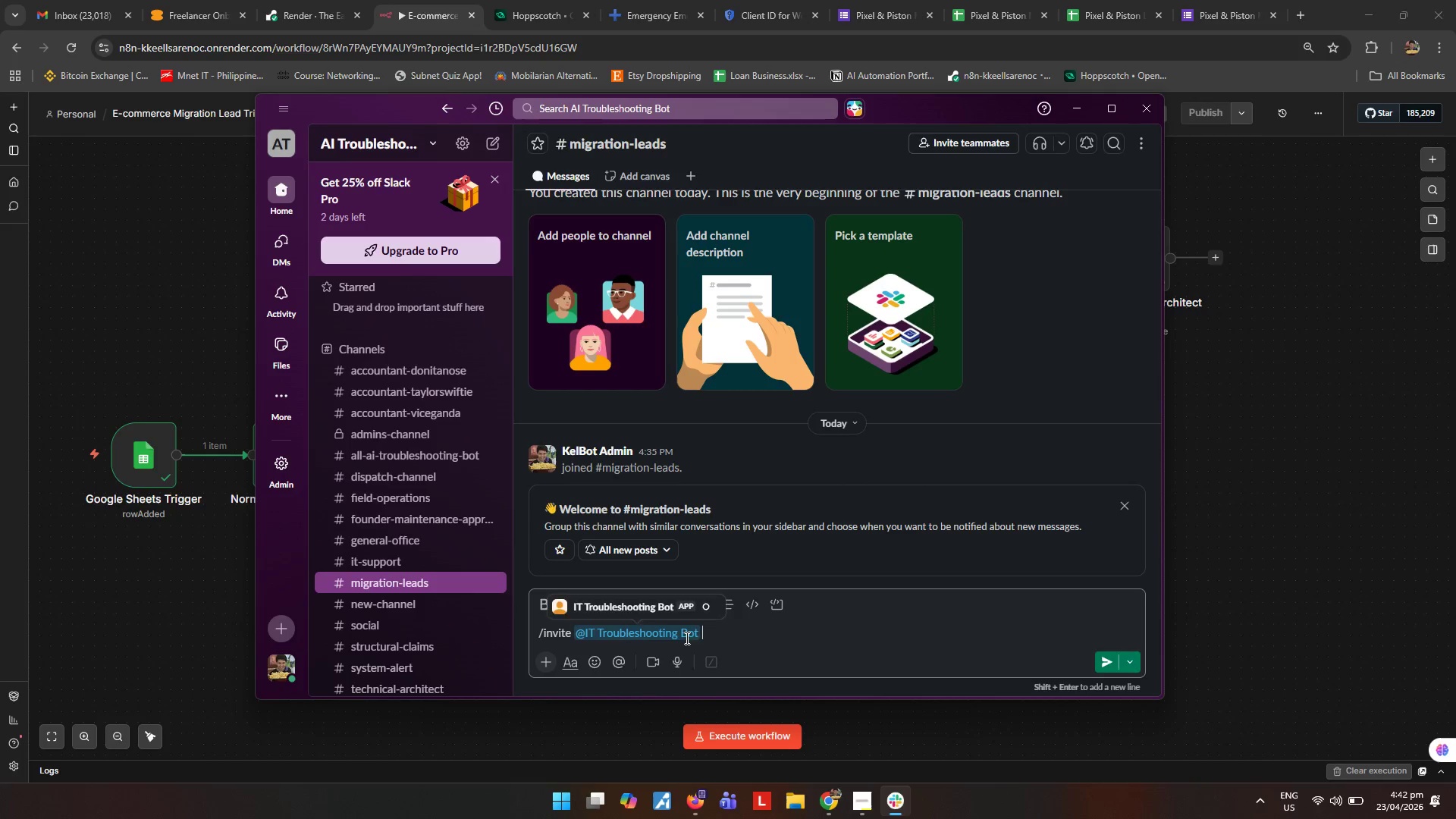 
key(Enter)
 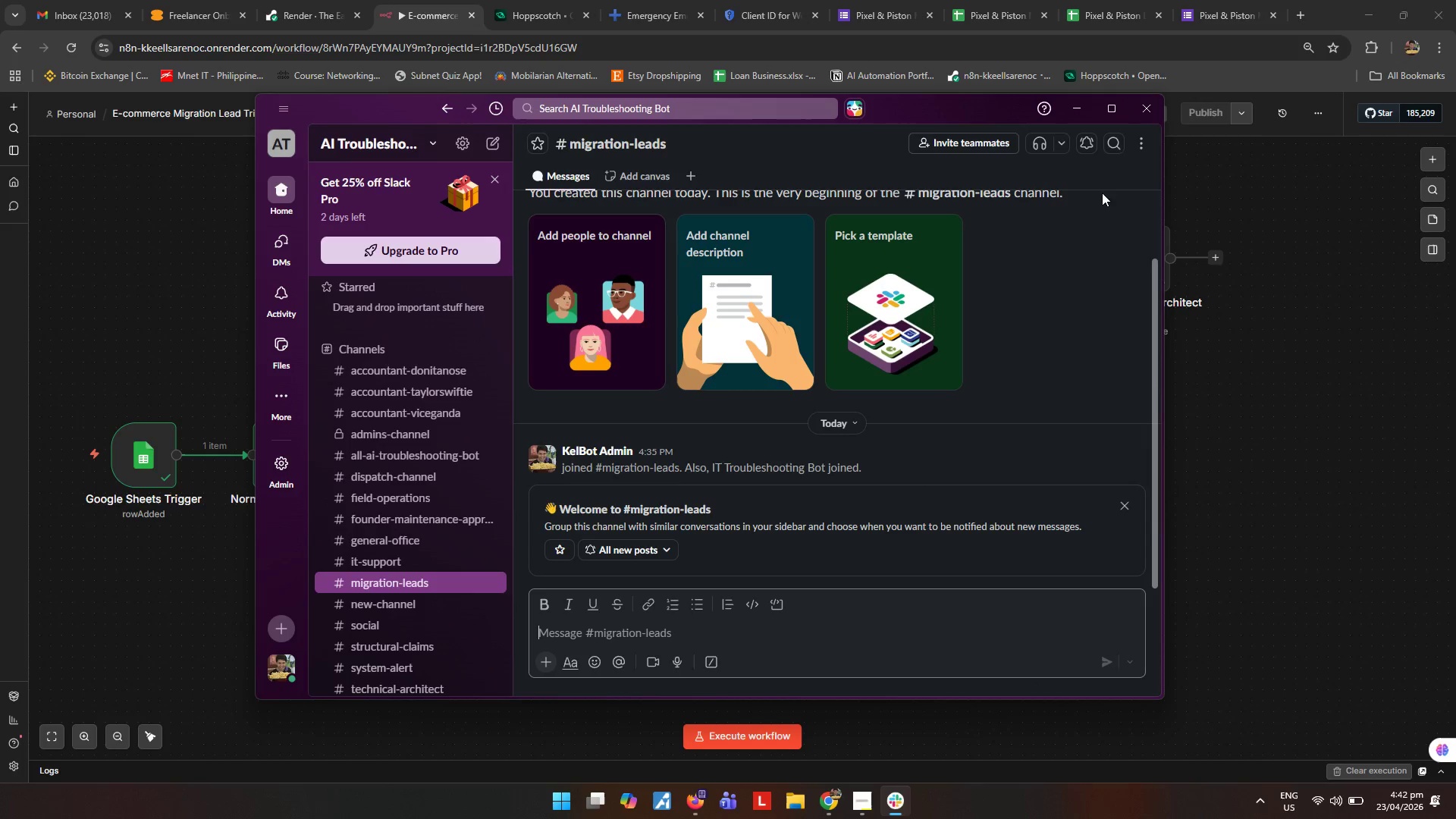 
left_click([1075, 112])
 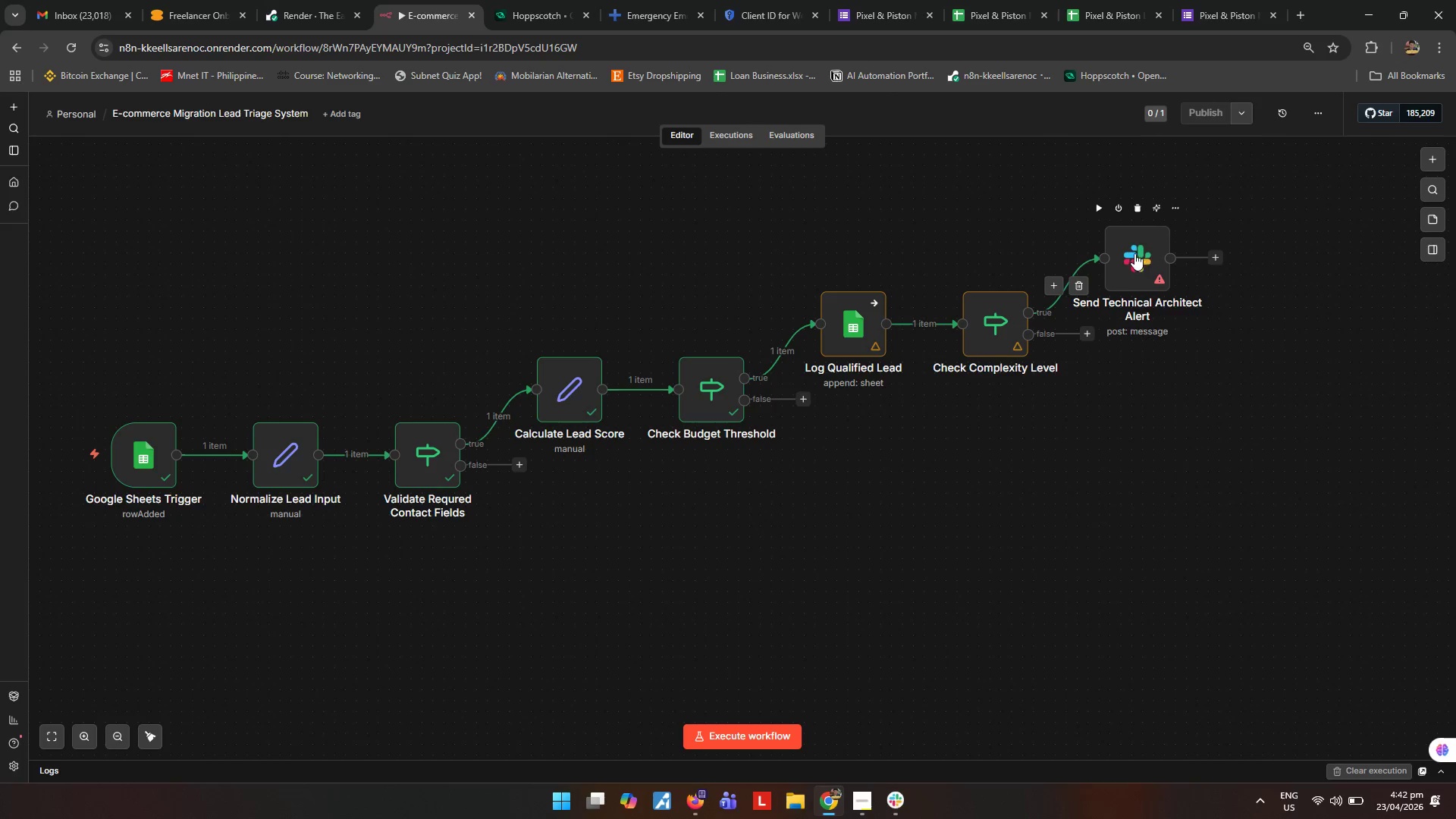 
double_click([1132, 253])
 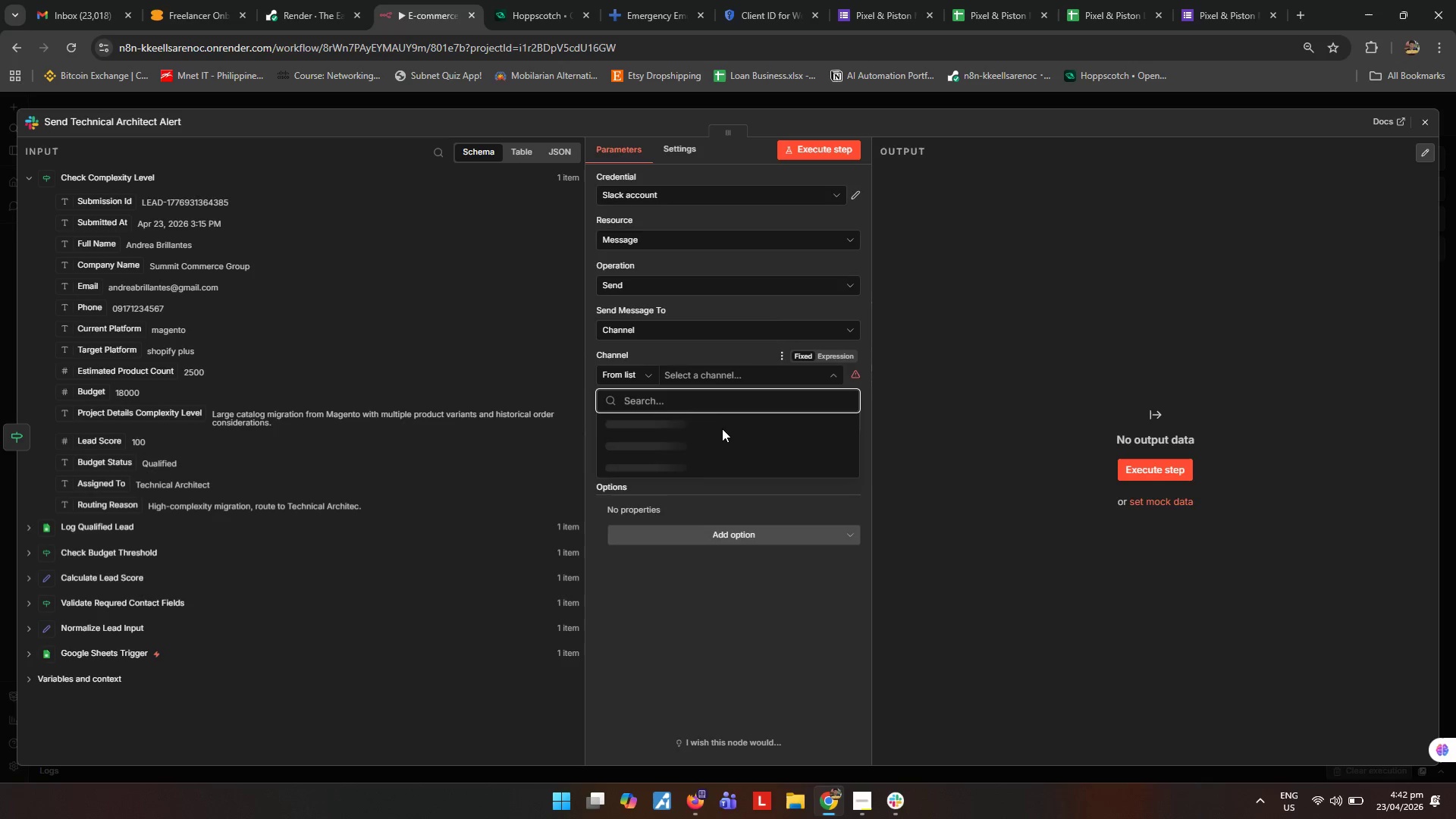 
wait(7.89)
 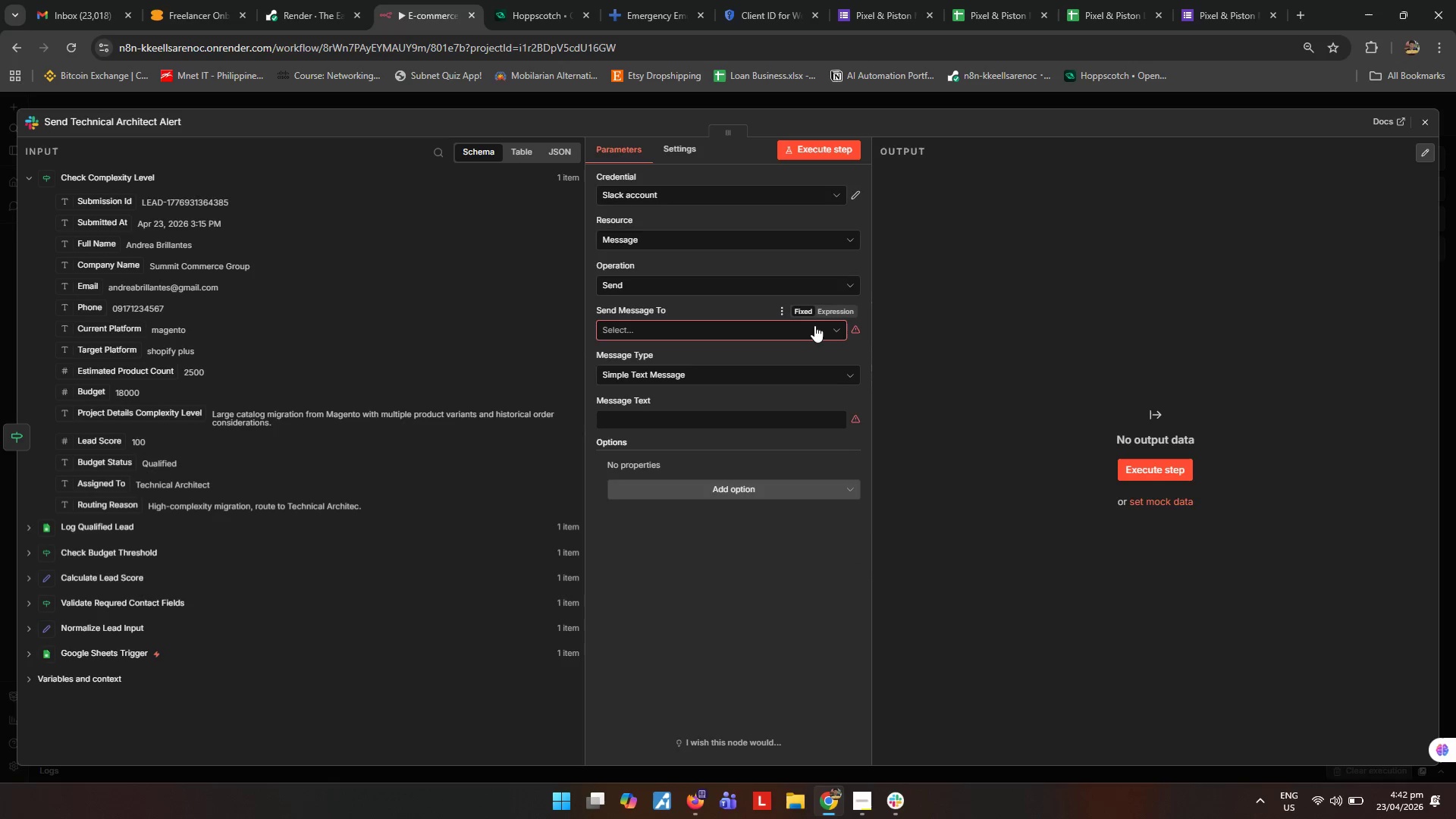 
type(migra)
 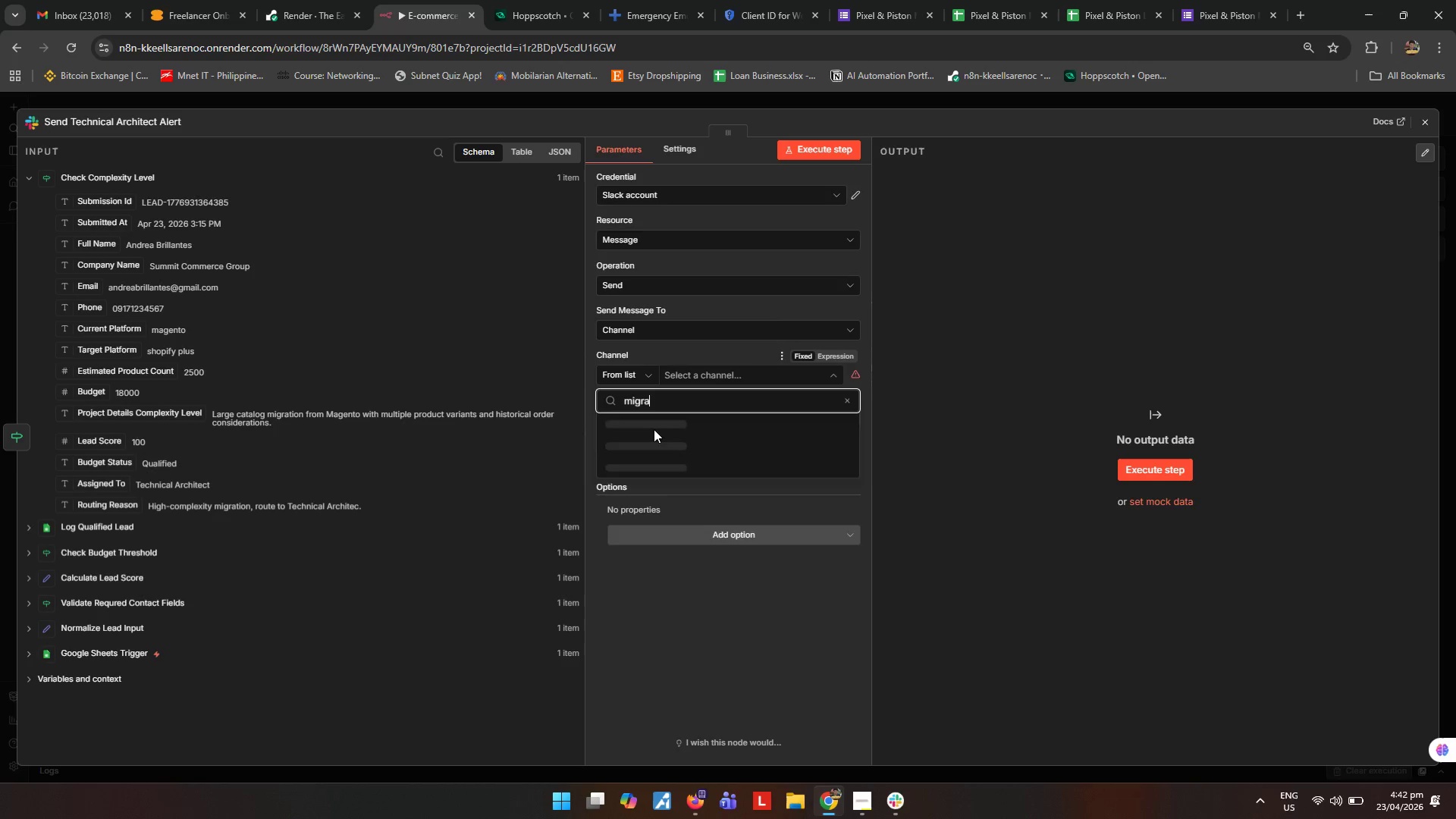 
left_click([654, 429])
 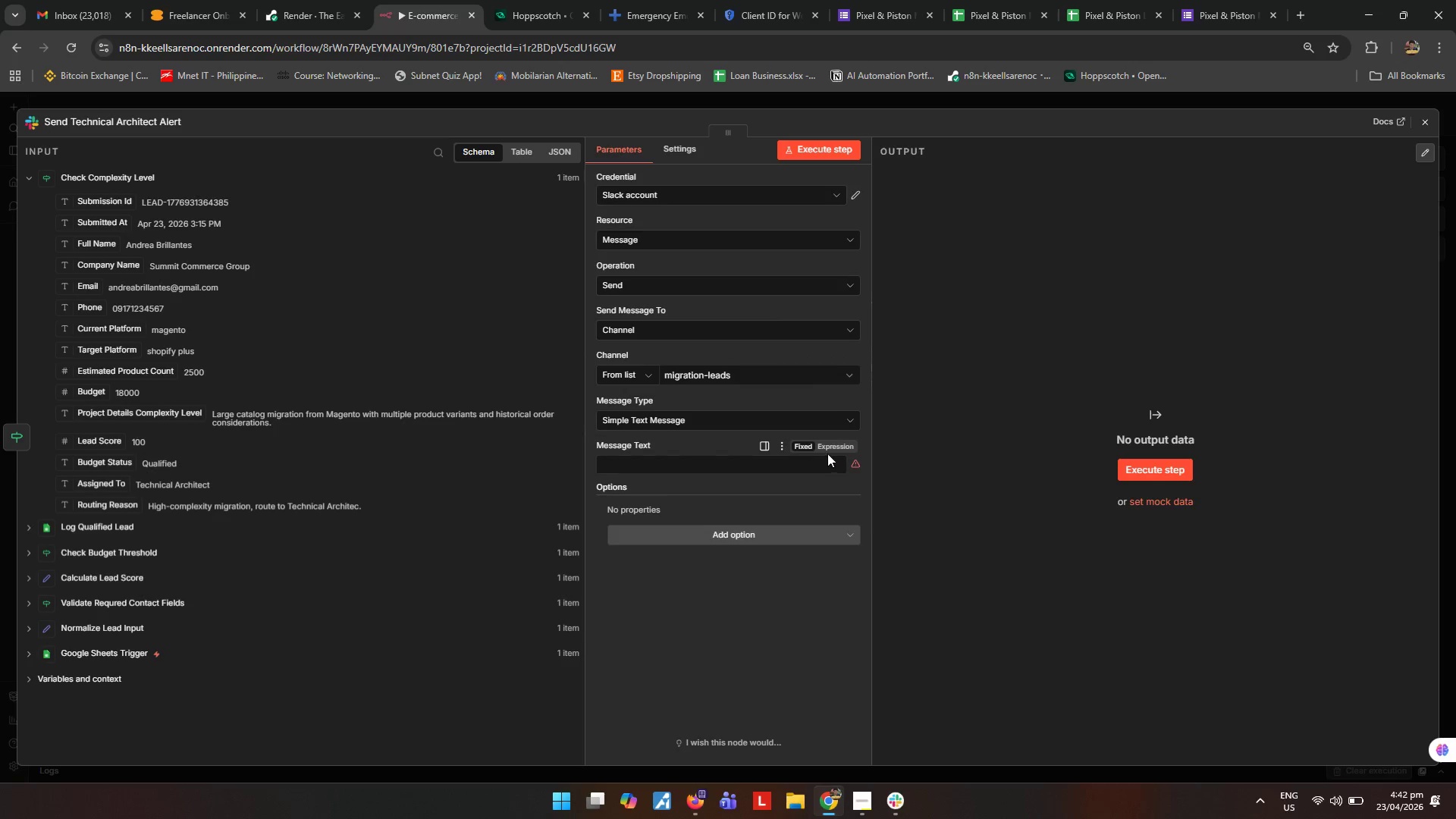 
left_click([839, 446])
 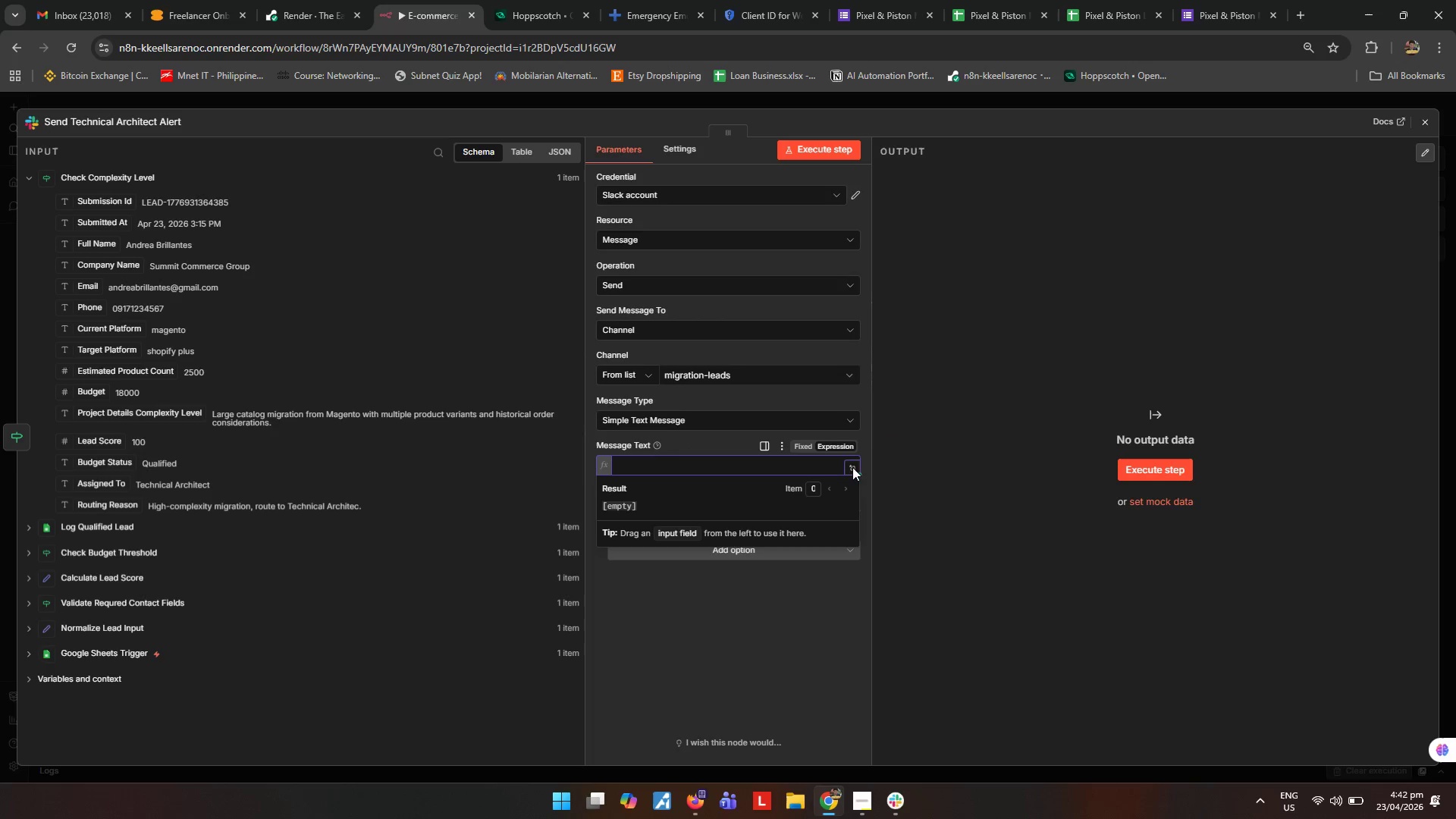 
wait(5.98)
 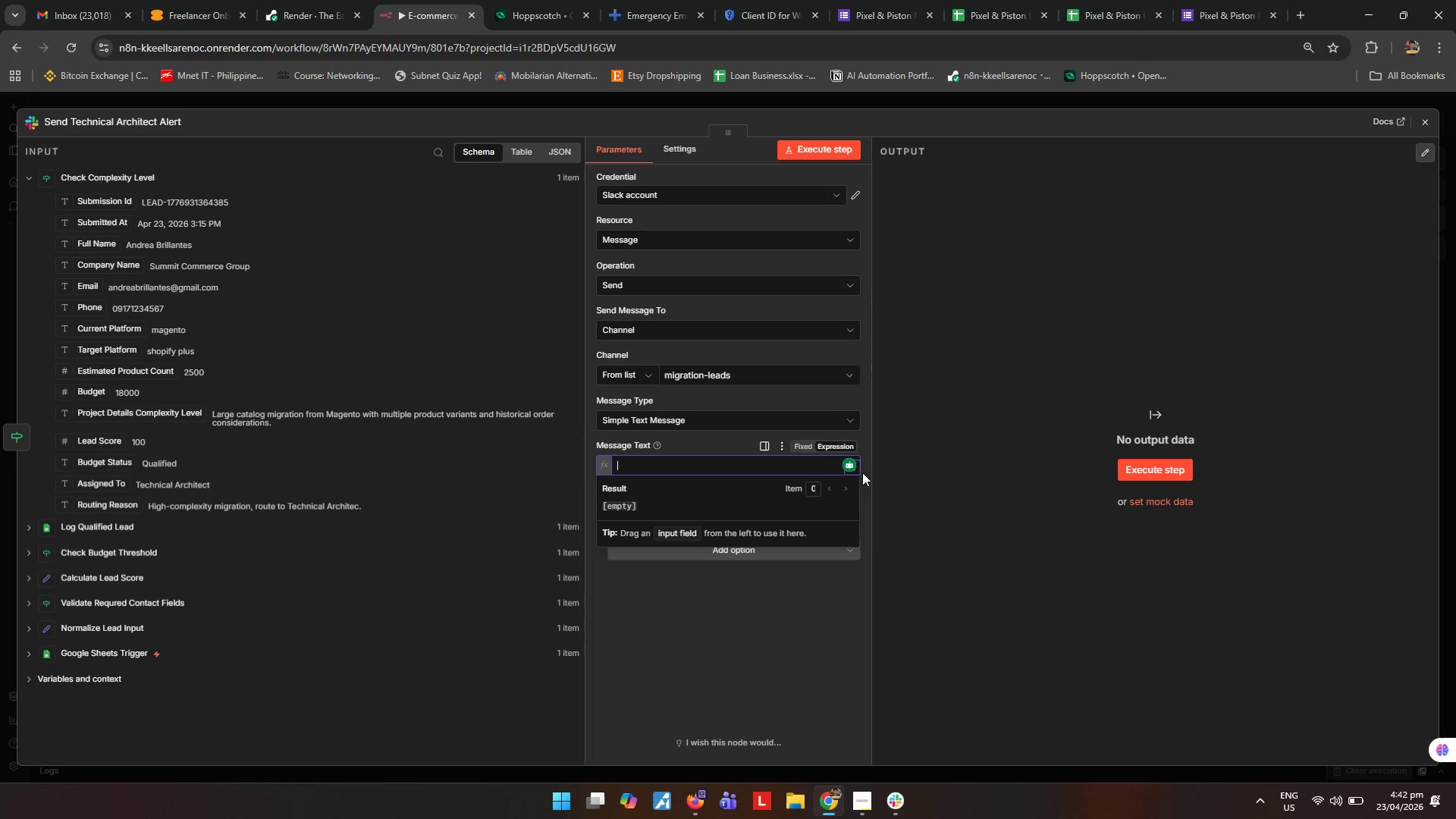 
left_click([856, 469])
 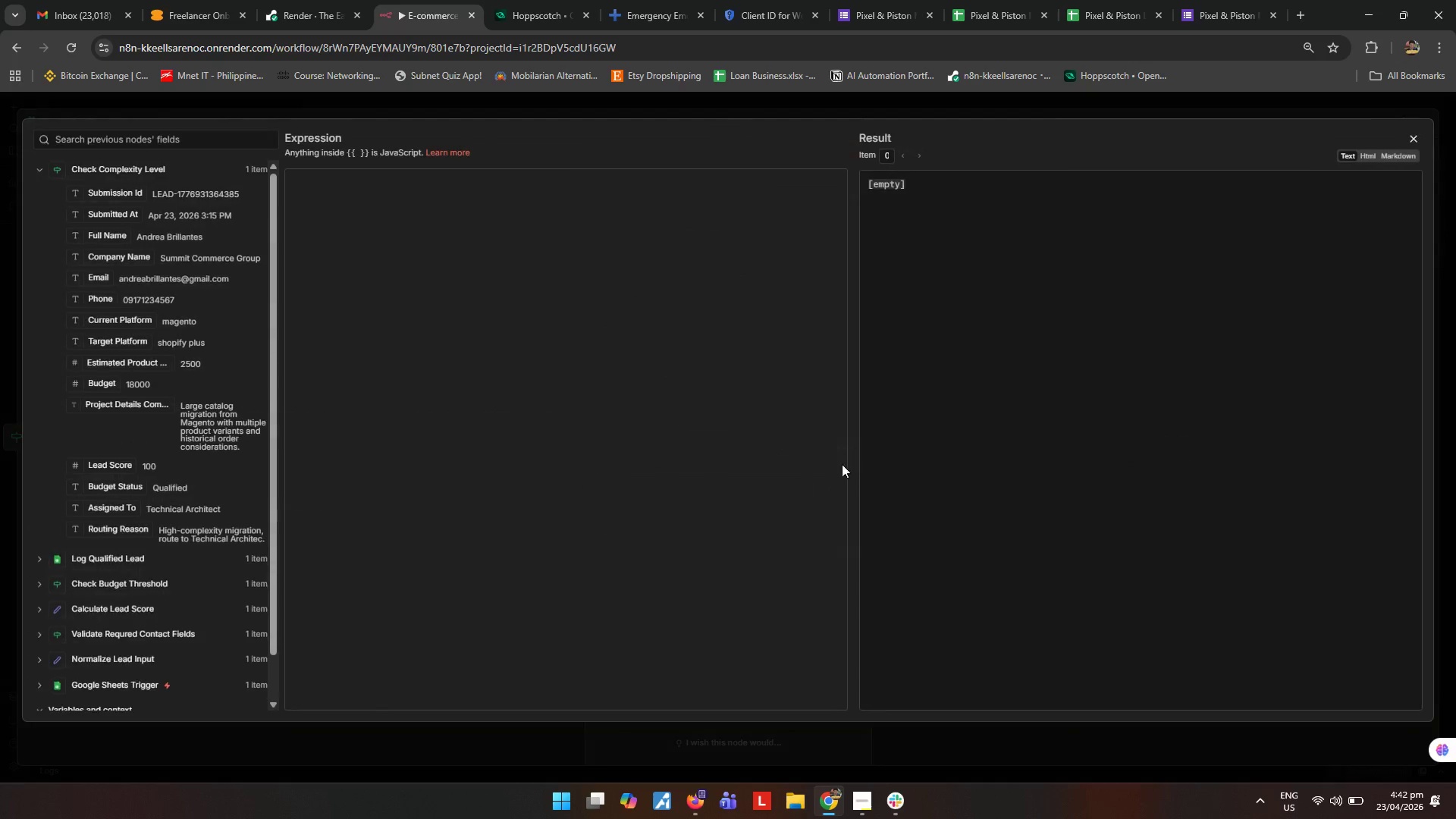 
left_click([457, 282])
 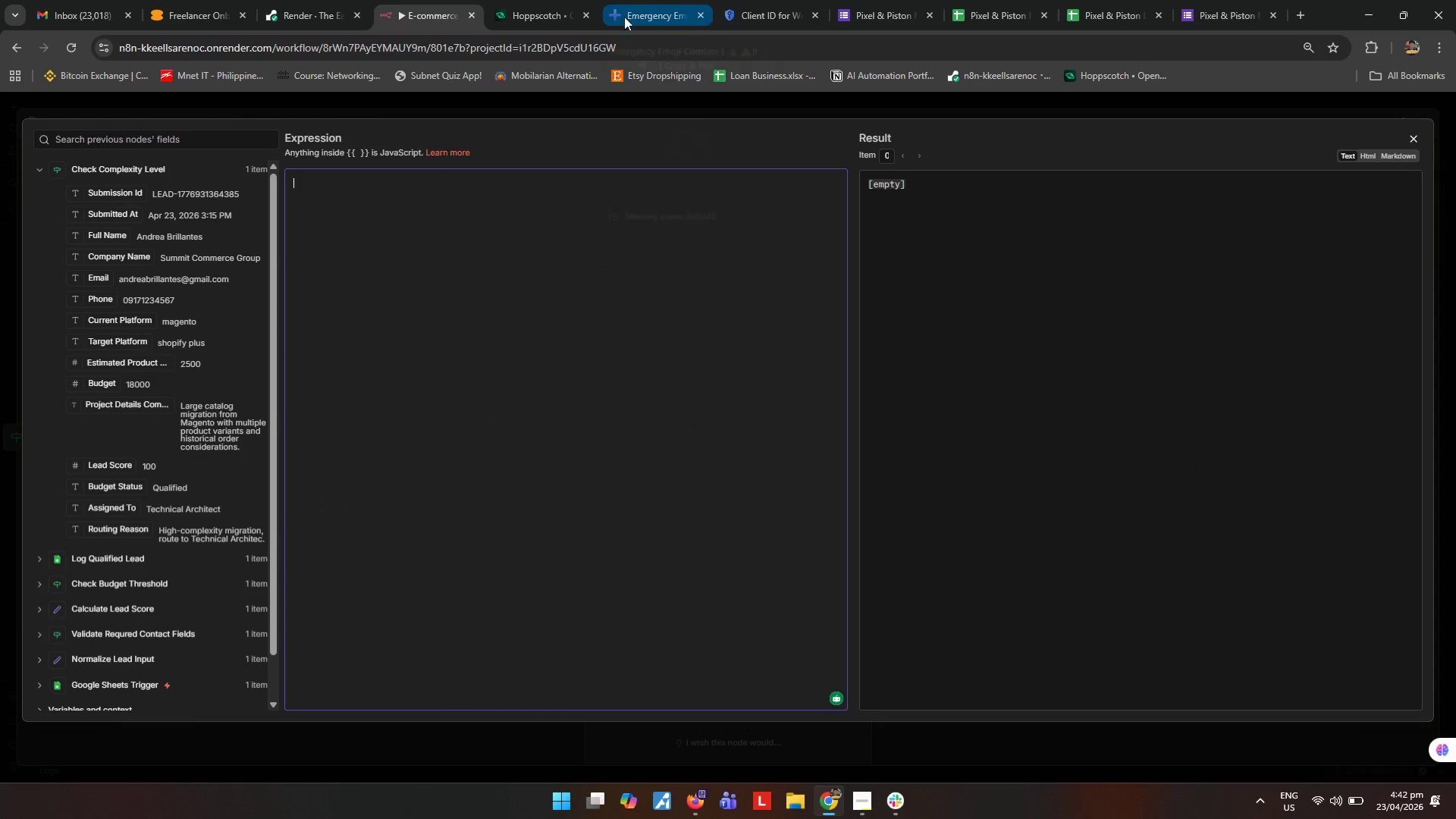 
left_click([637, 0])
 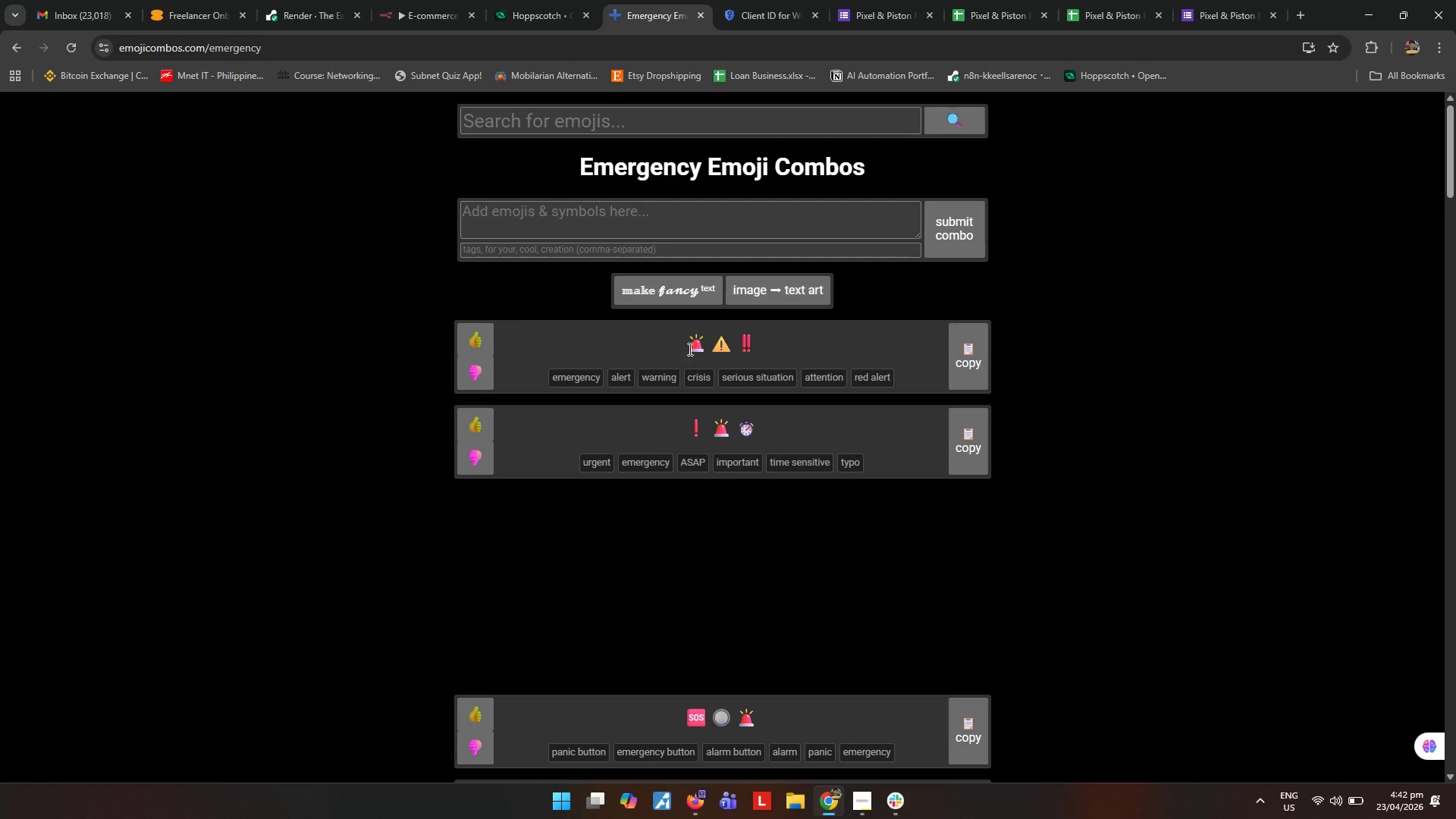 
left_click_drag(start_coordinate=[702, 345], to_coordinate=[683, 344])
 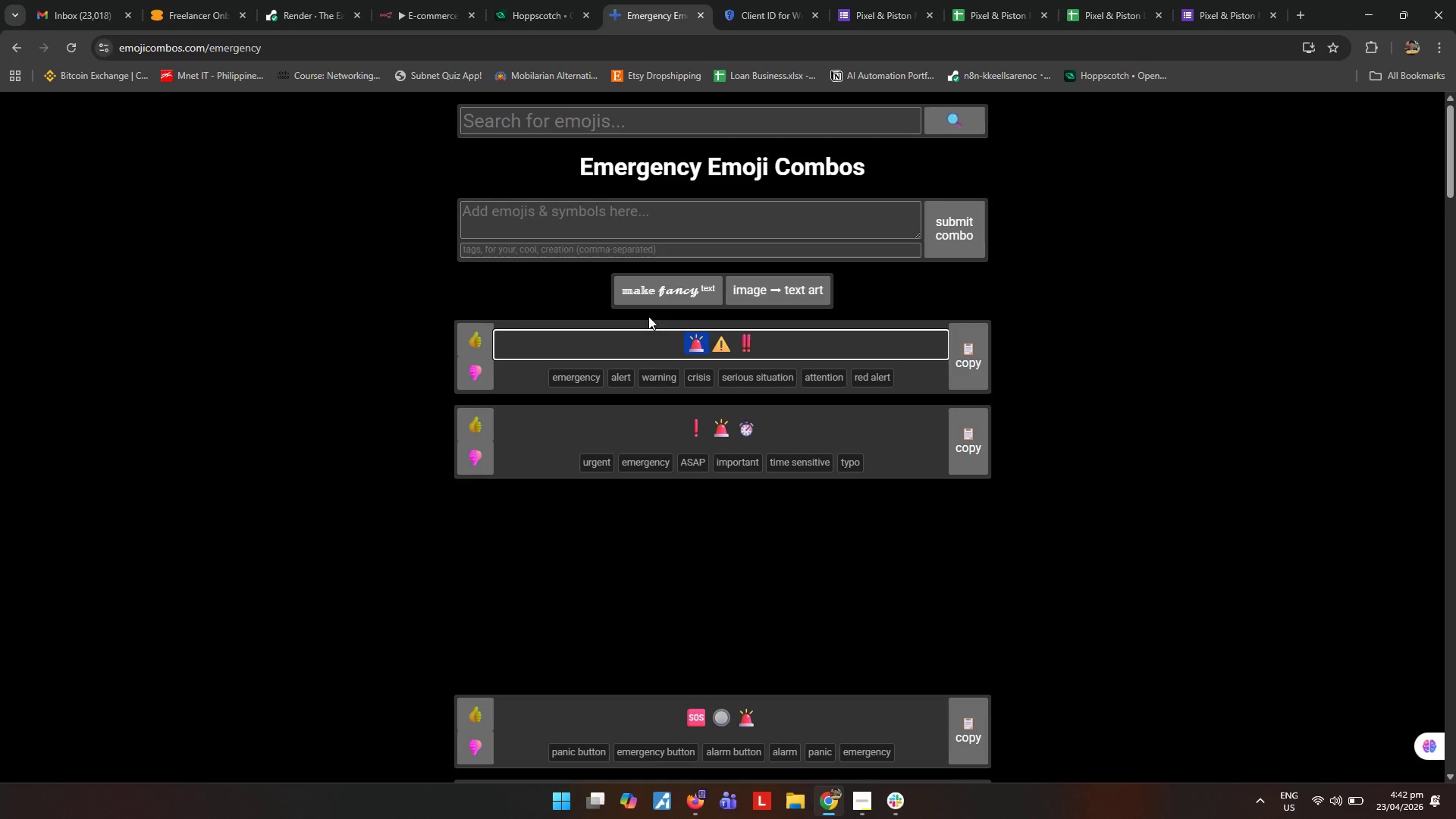 
key(Control+ControlLeft)
 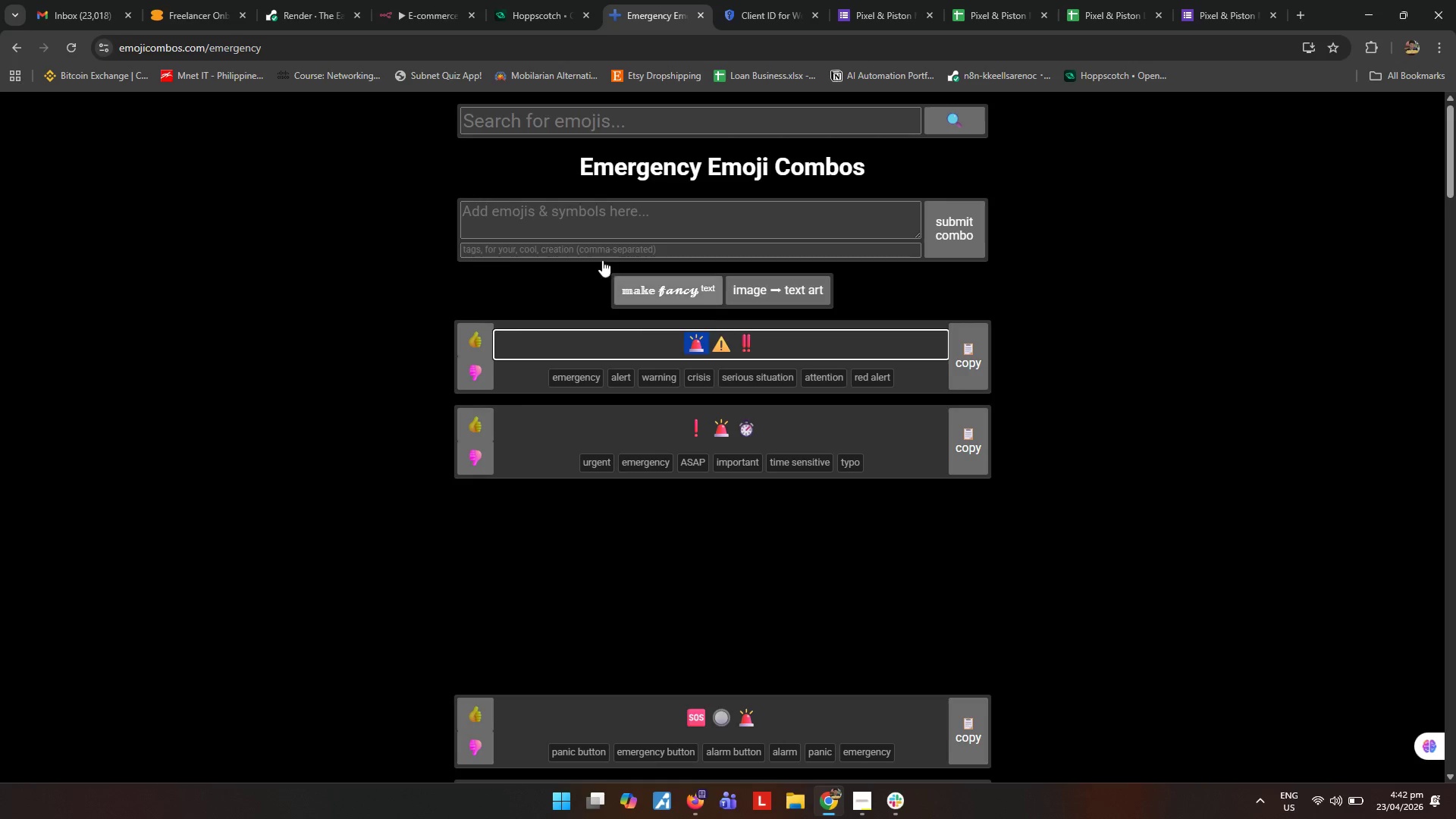 
key(Control+C)
 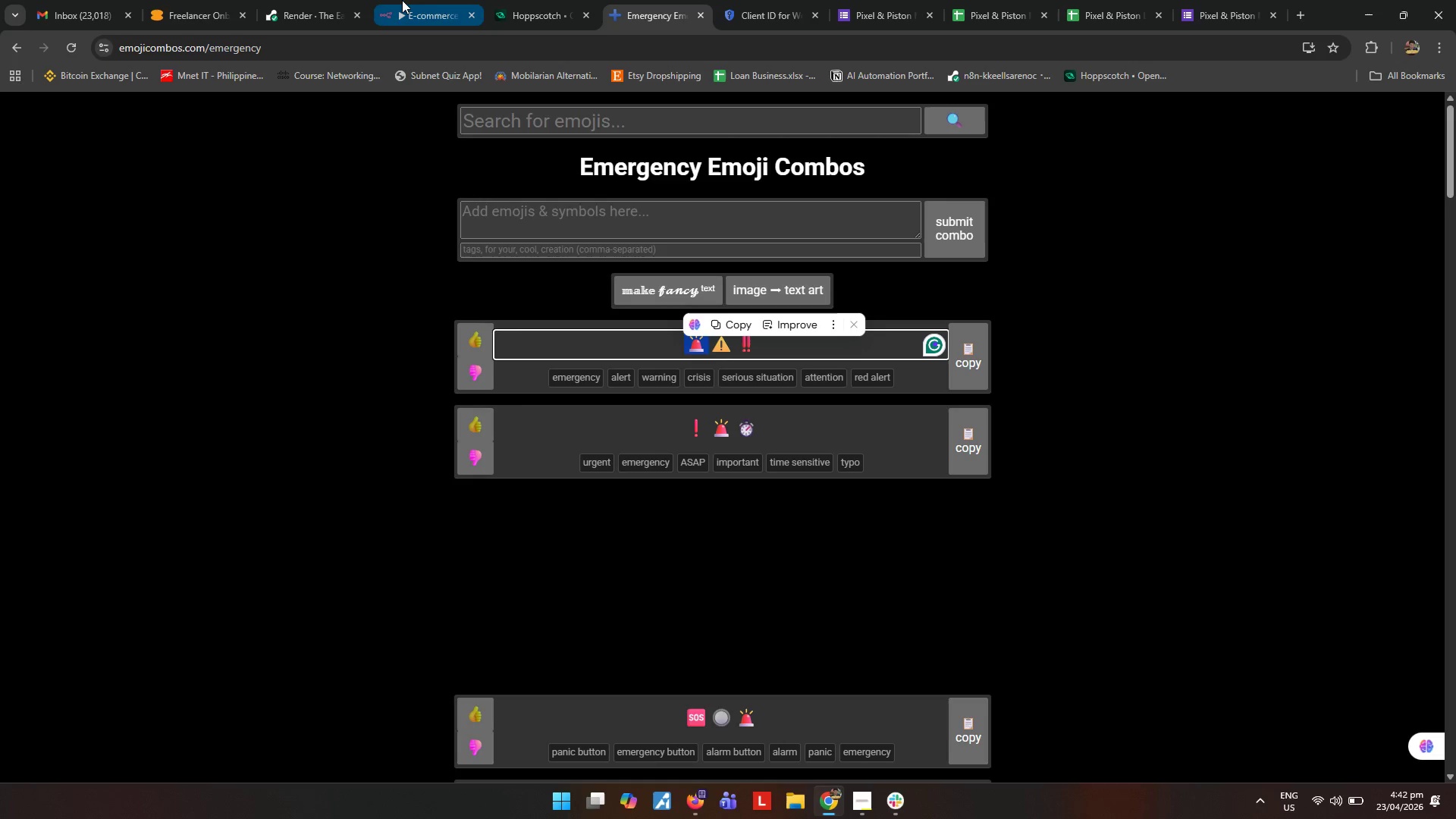 
left_click([402, 0])
 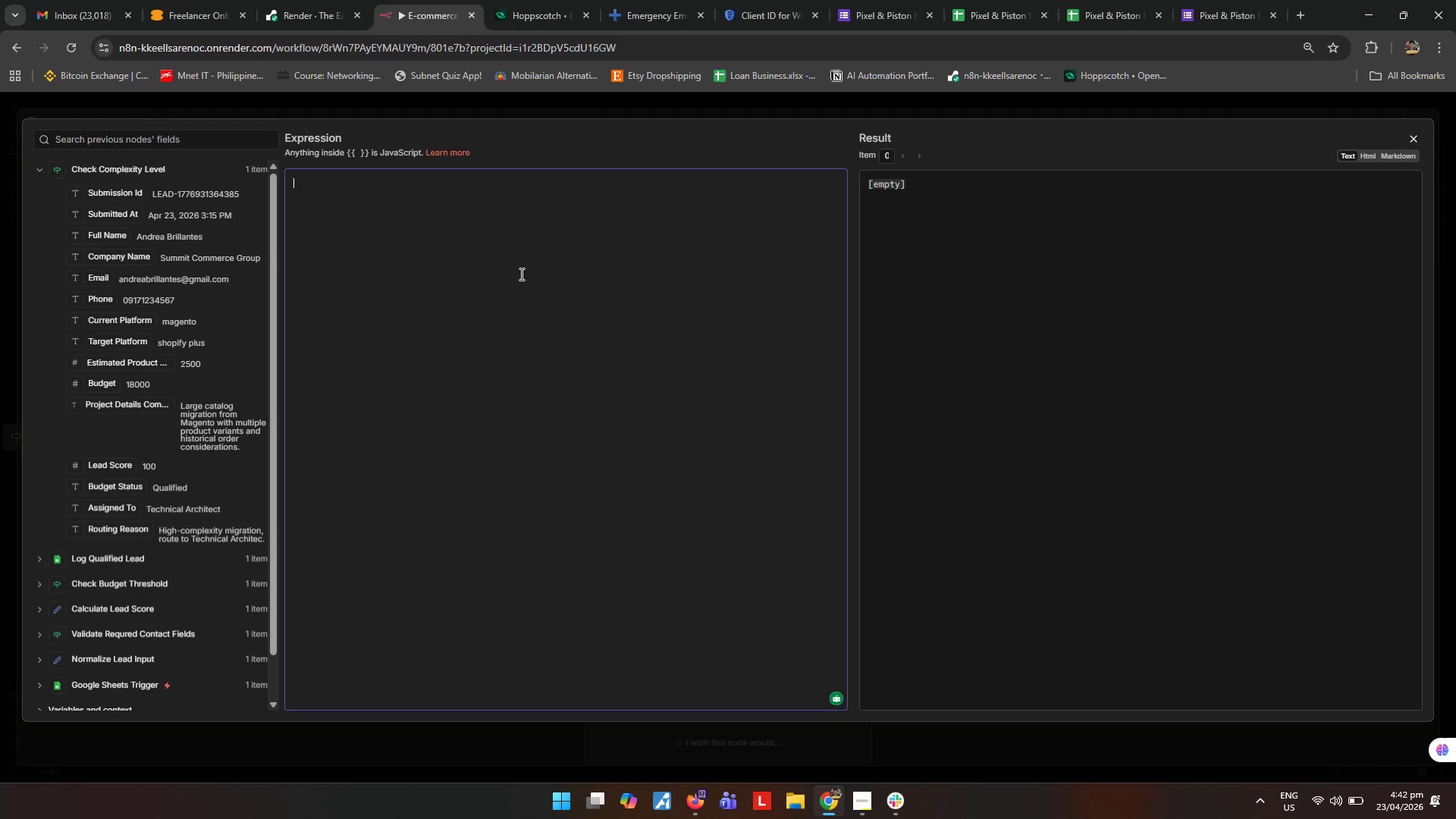 
left_click([515, 234])
 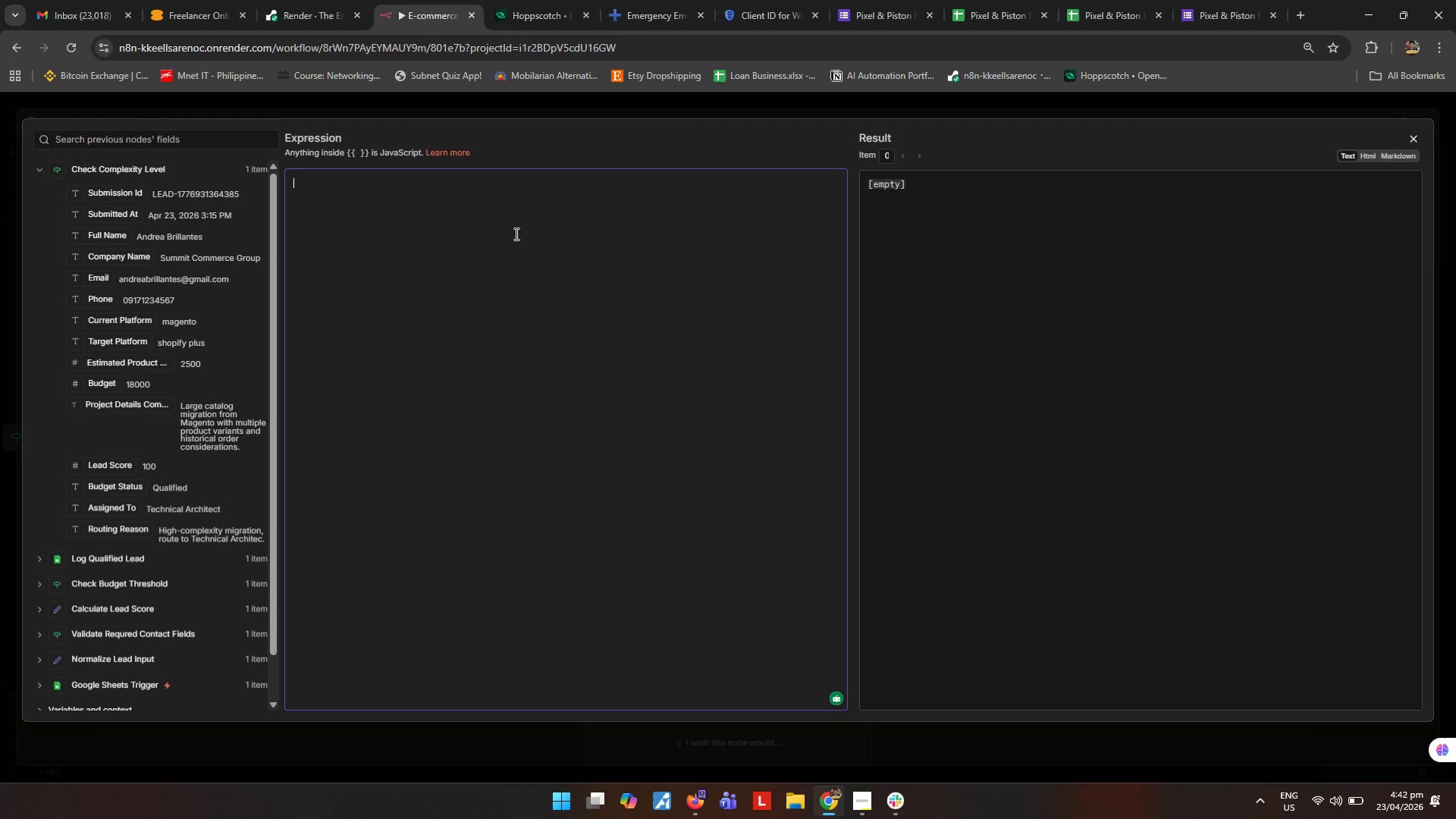 
key(Control+ControlLeft)
 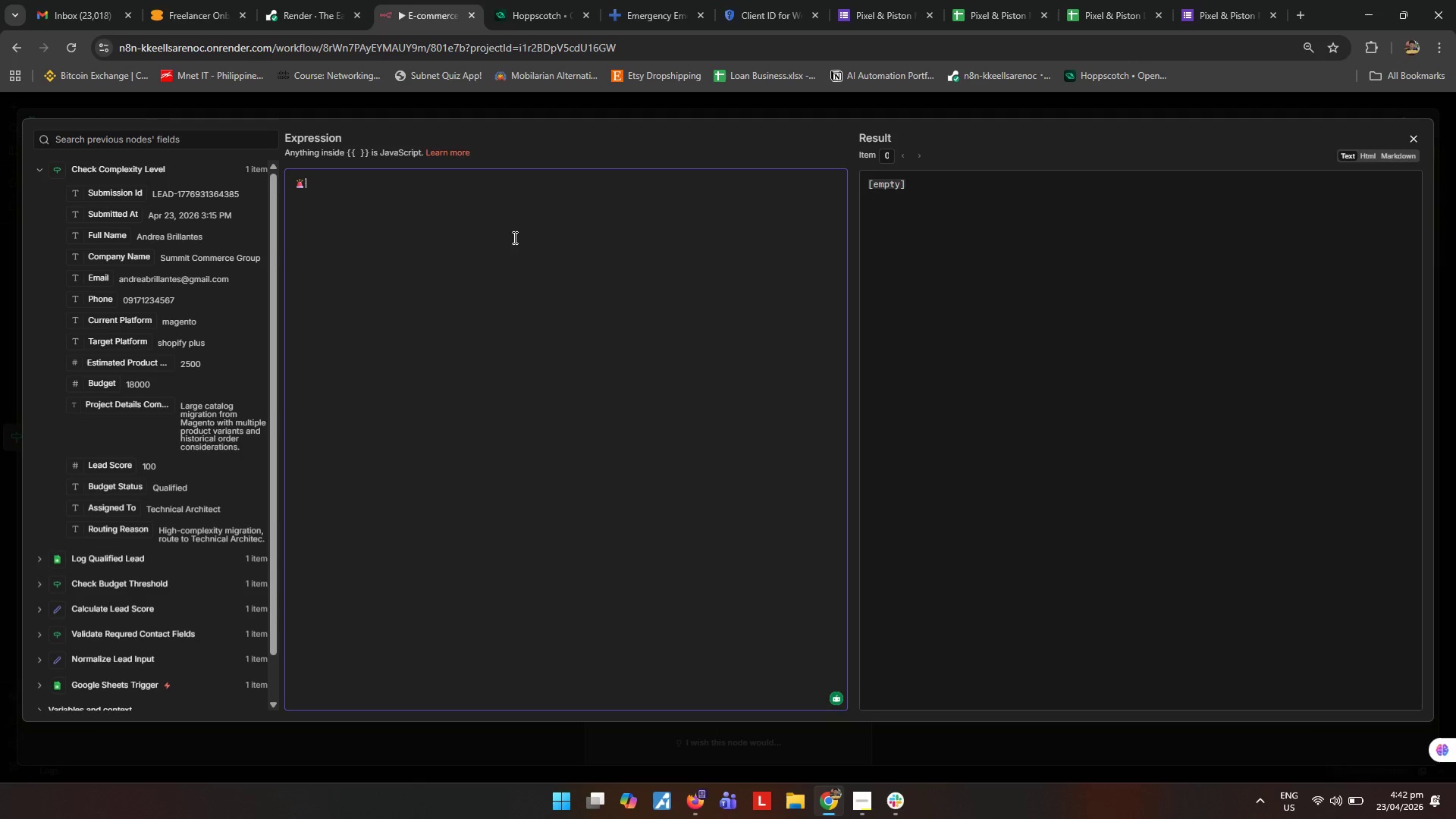 
key(Control+V)
 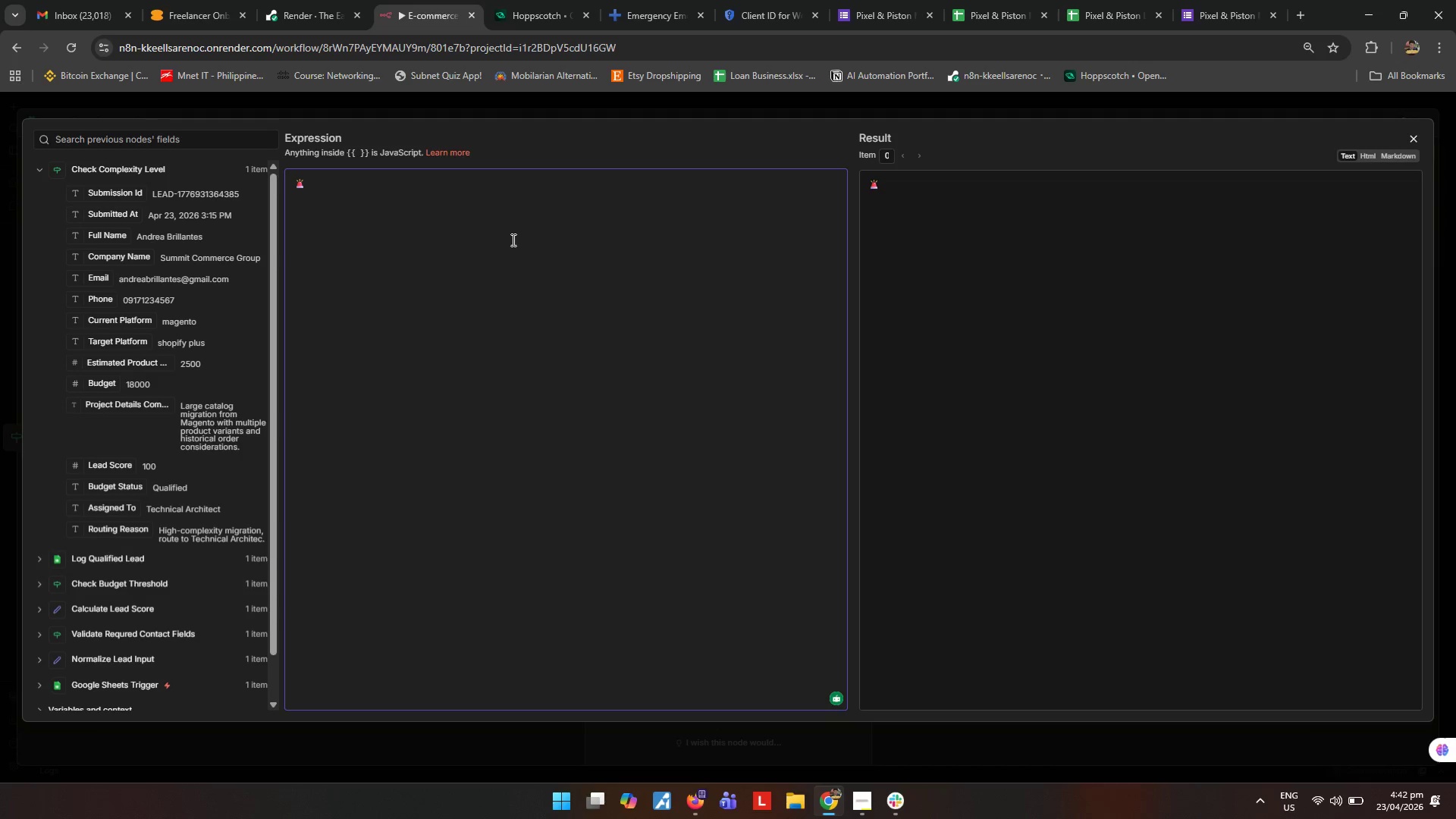 
type( *Enterprisee Migration Lead*)
 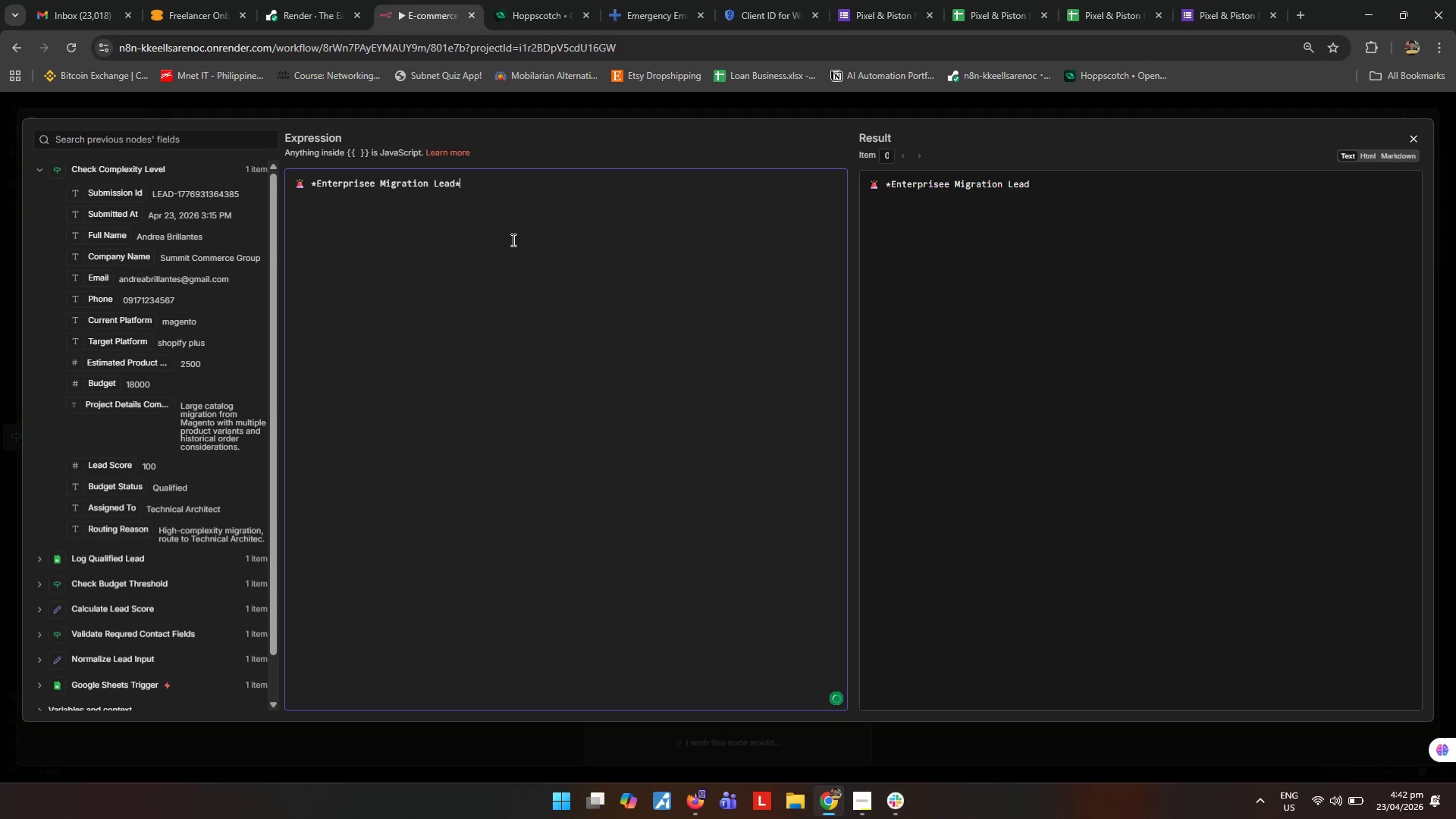 
key(Enter)
 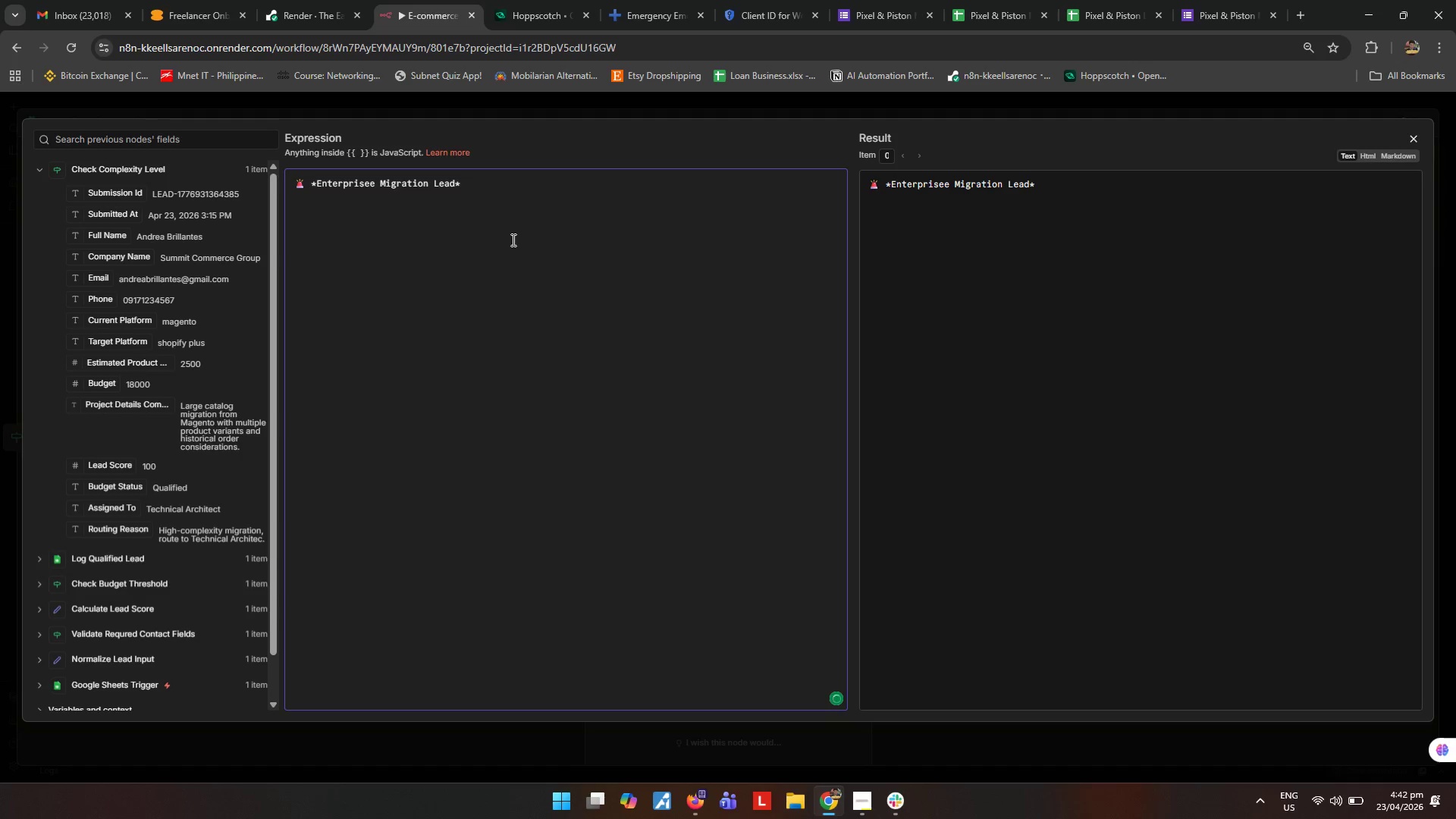 
key(Enter)
 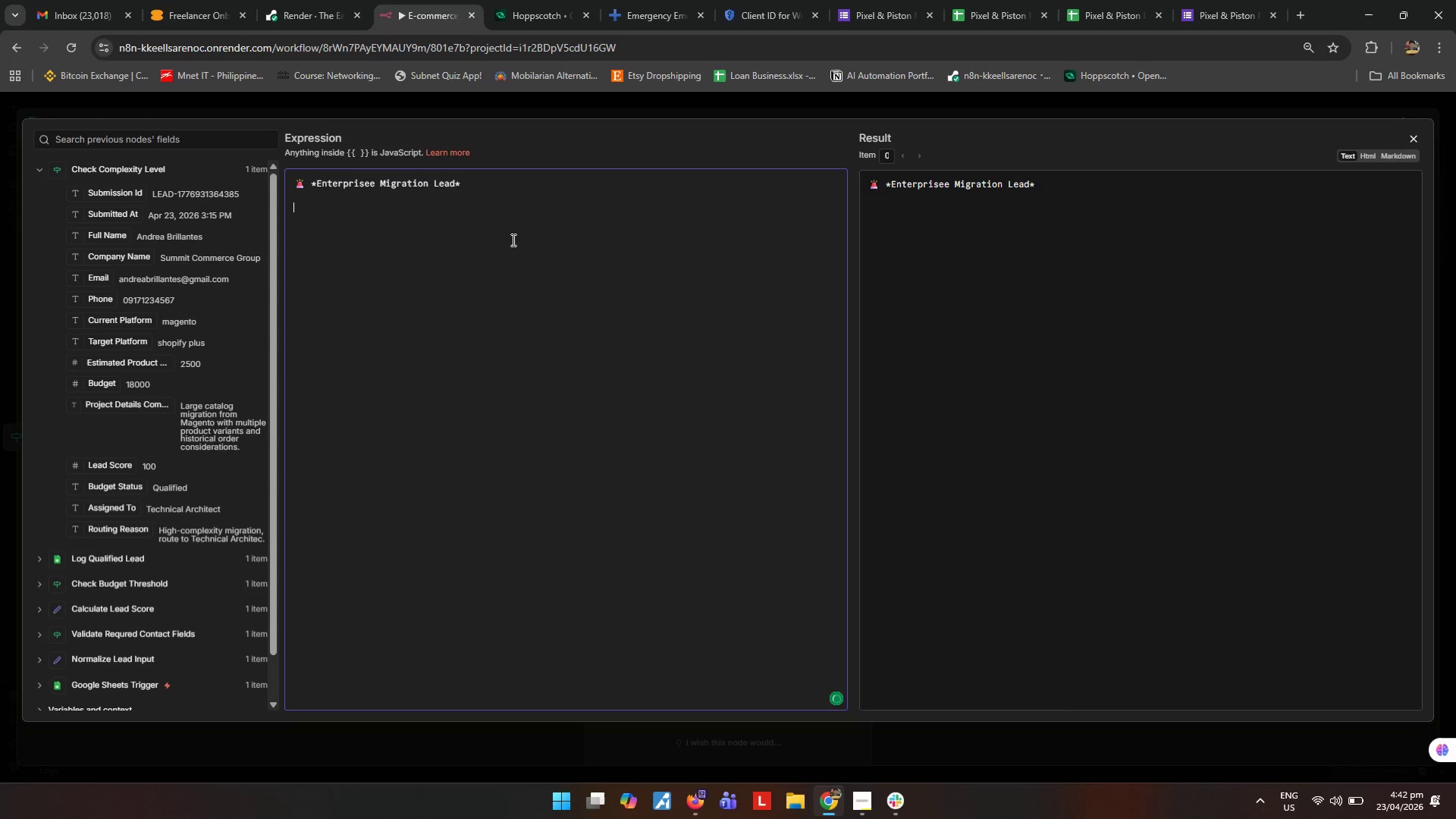 
type(*Lead ID:* )
 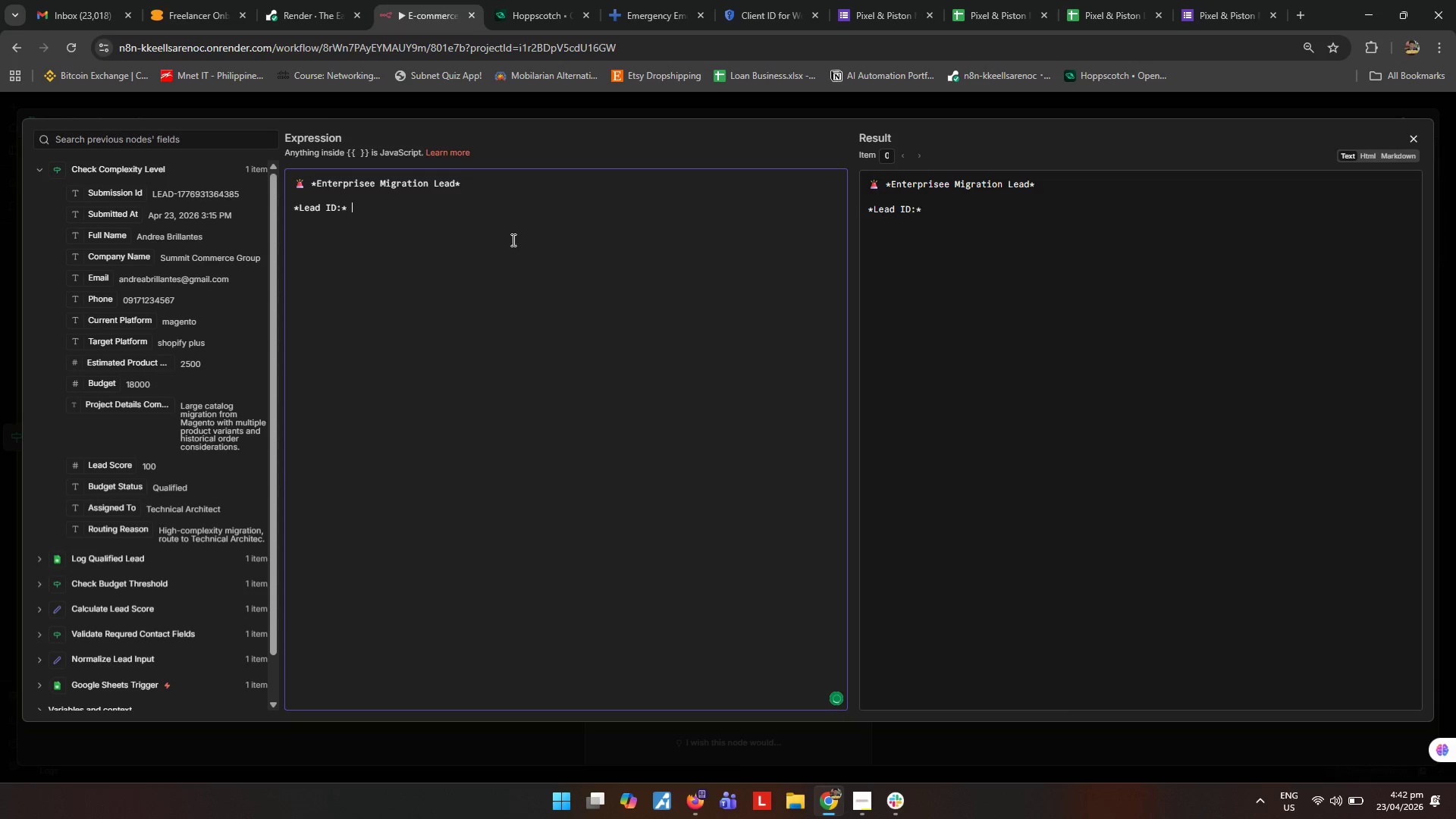 
key(Enter)
 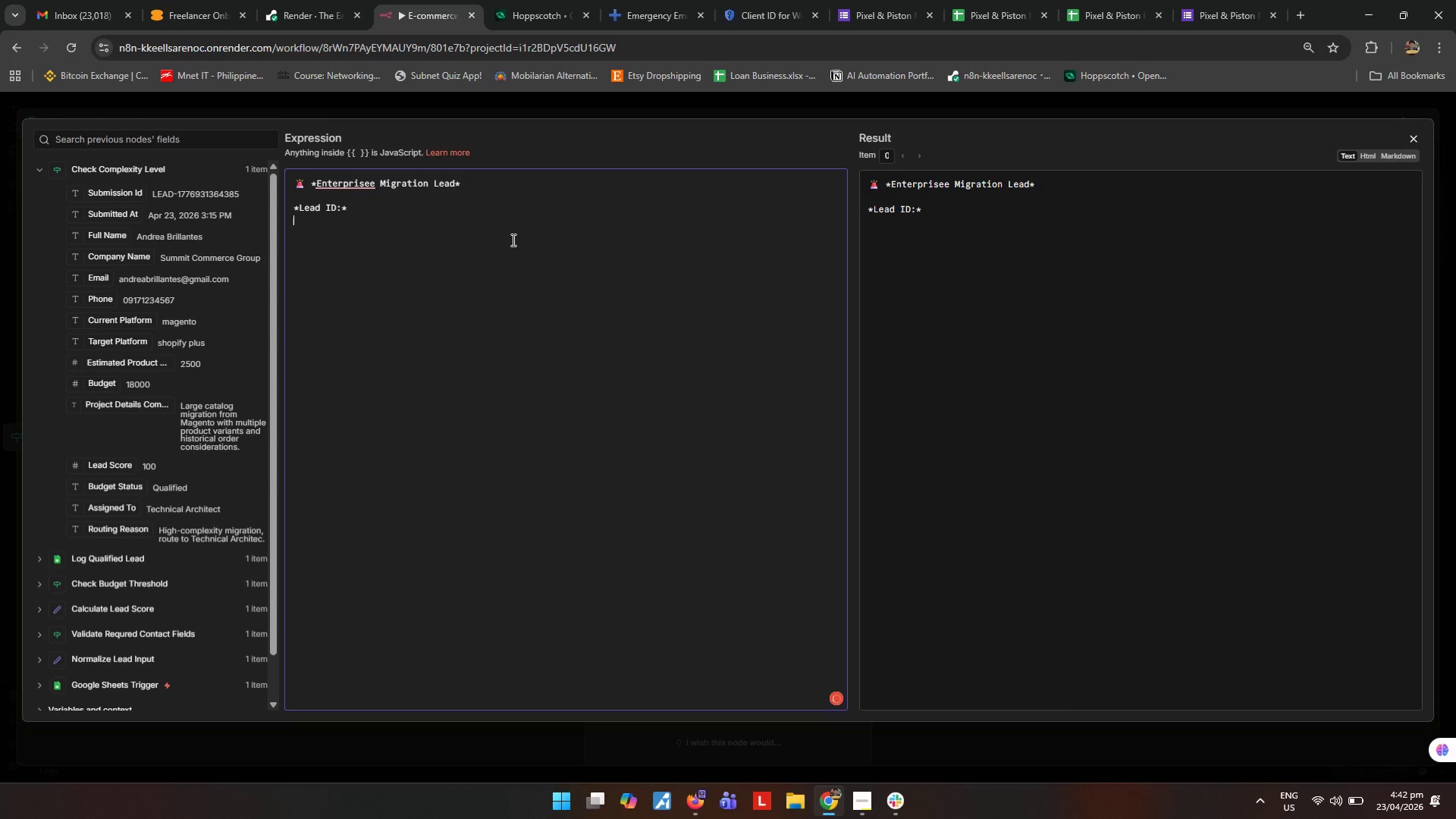 
type(*Submitted at)
key(Backspace)
key(Backspace)
type(At:* )
 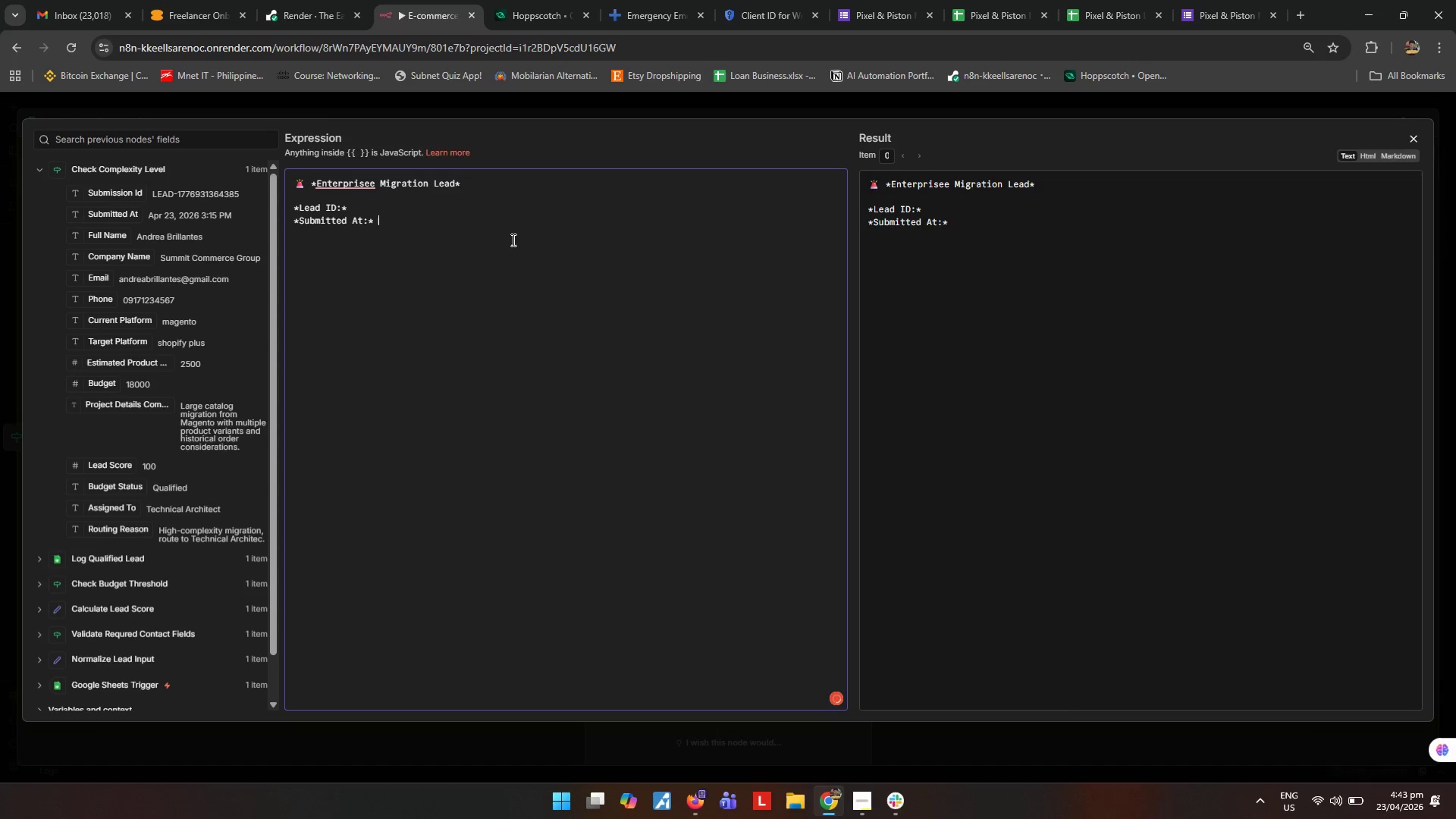 
key(Enter)
 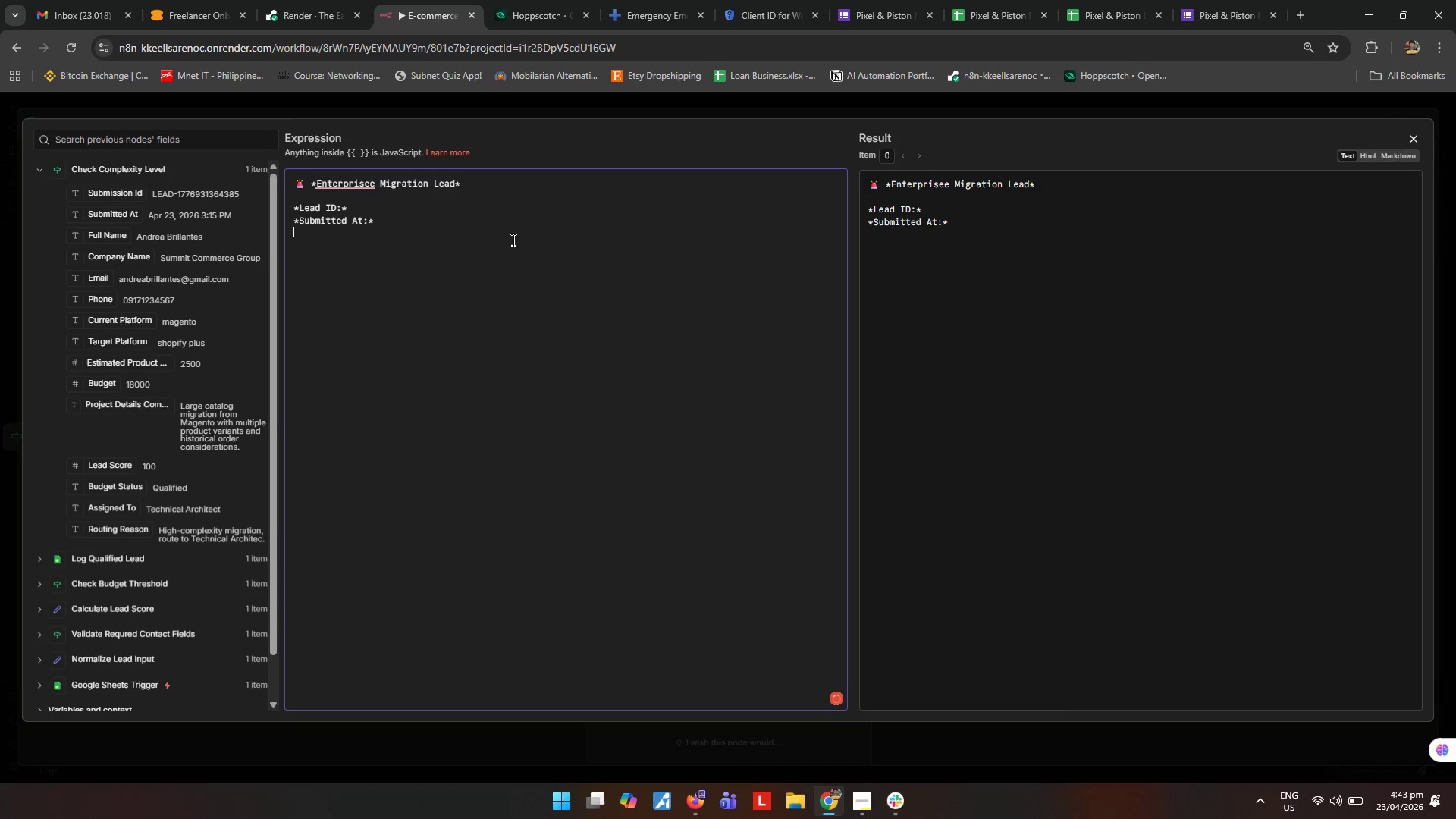 
type(*FUlle )
key(Backspace)
key(Backspace)
type( Name:* )
 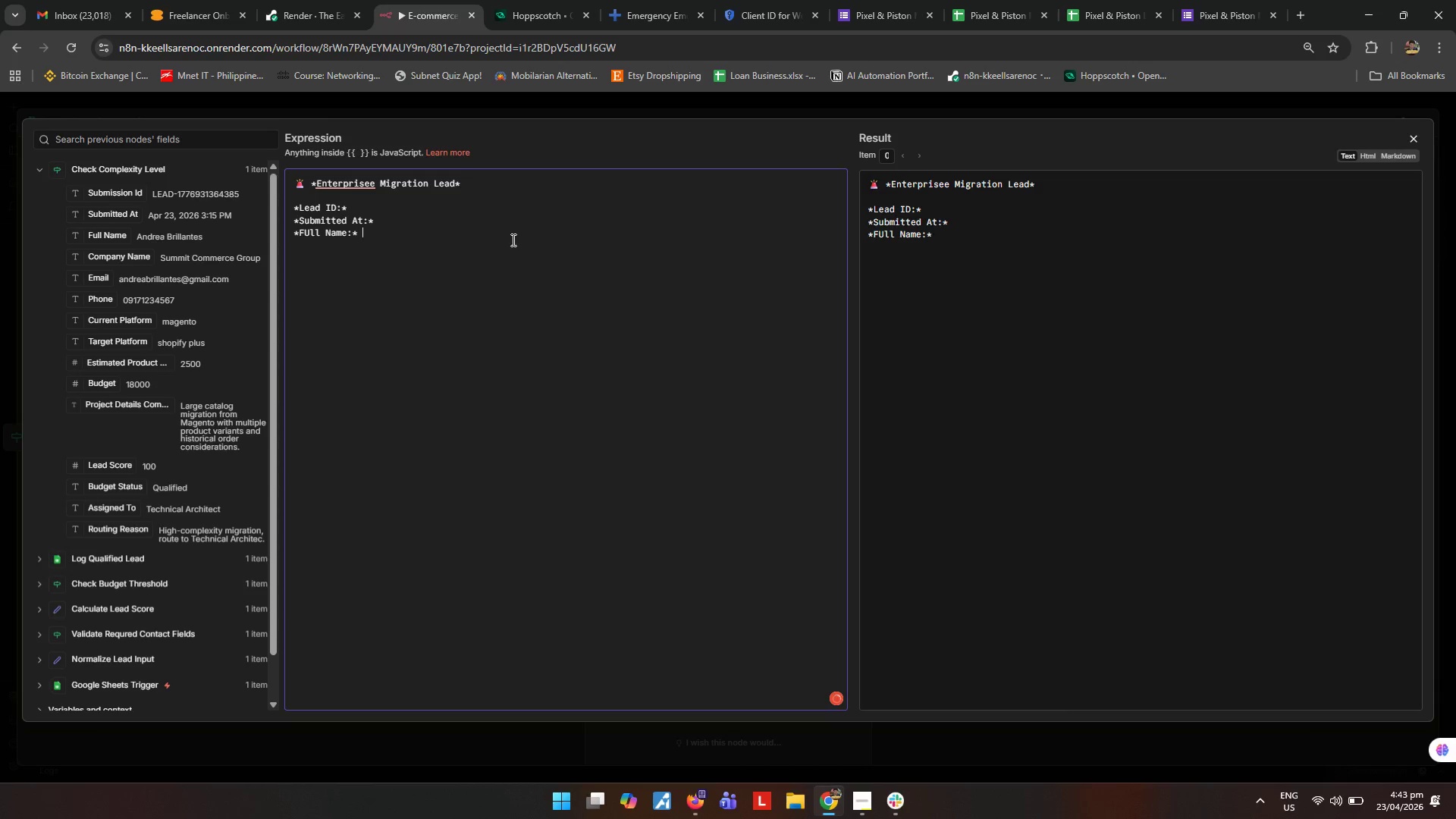 
key(Enter)
 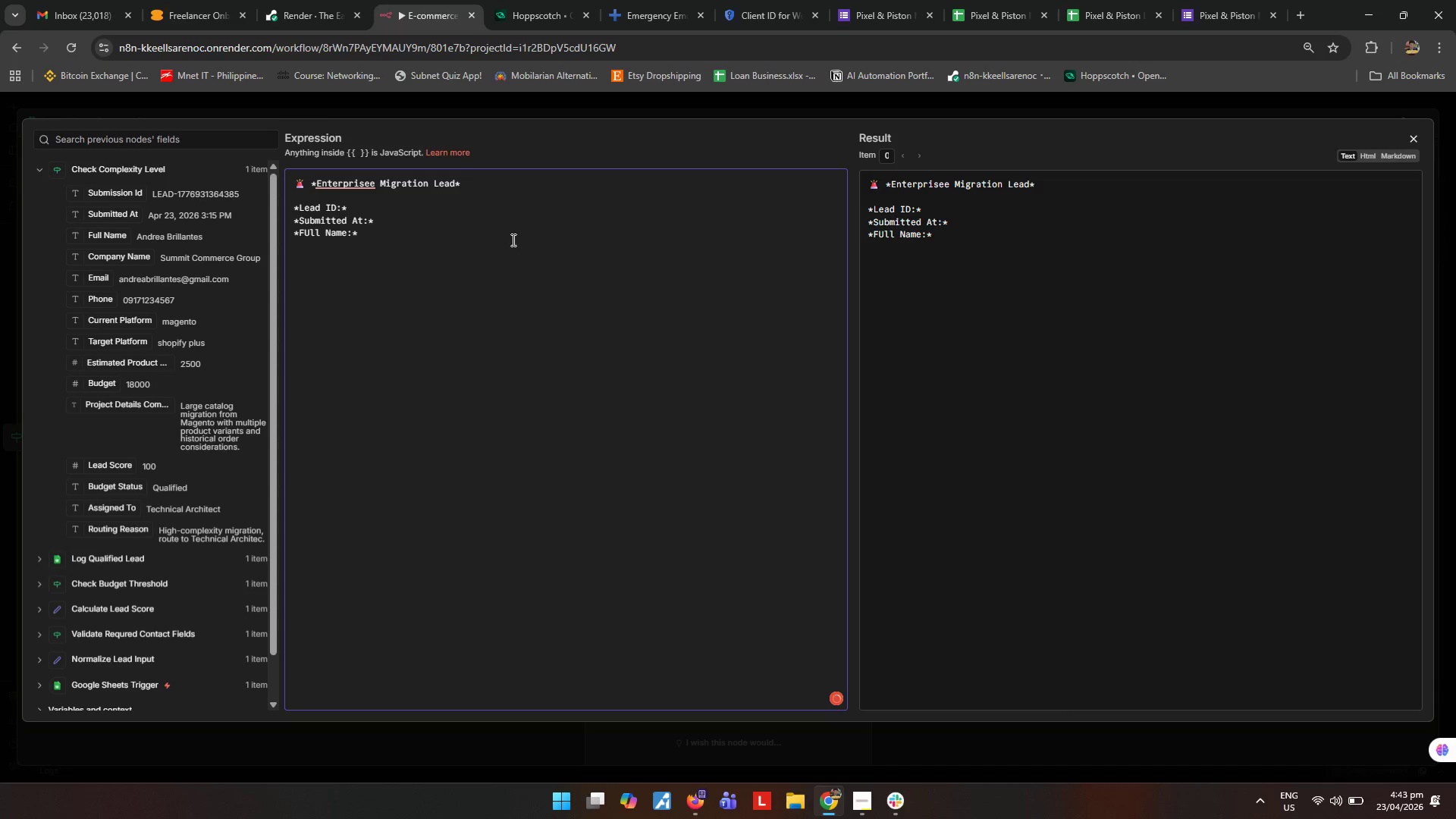 
key(ArrowUp)
 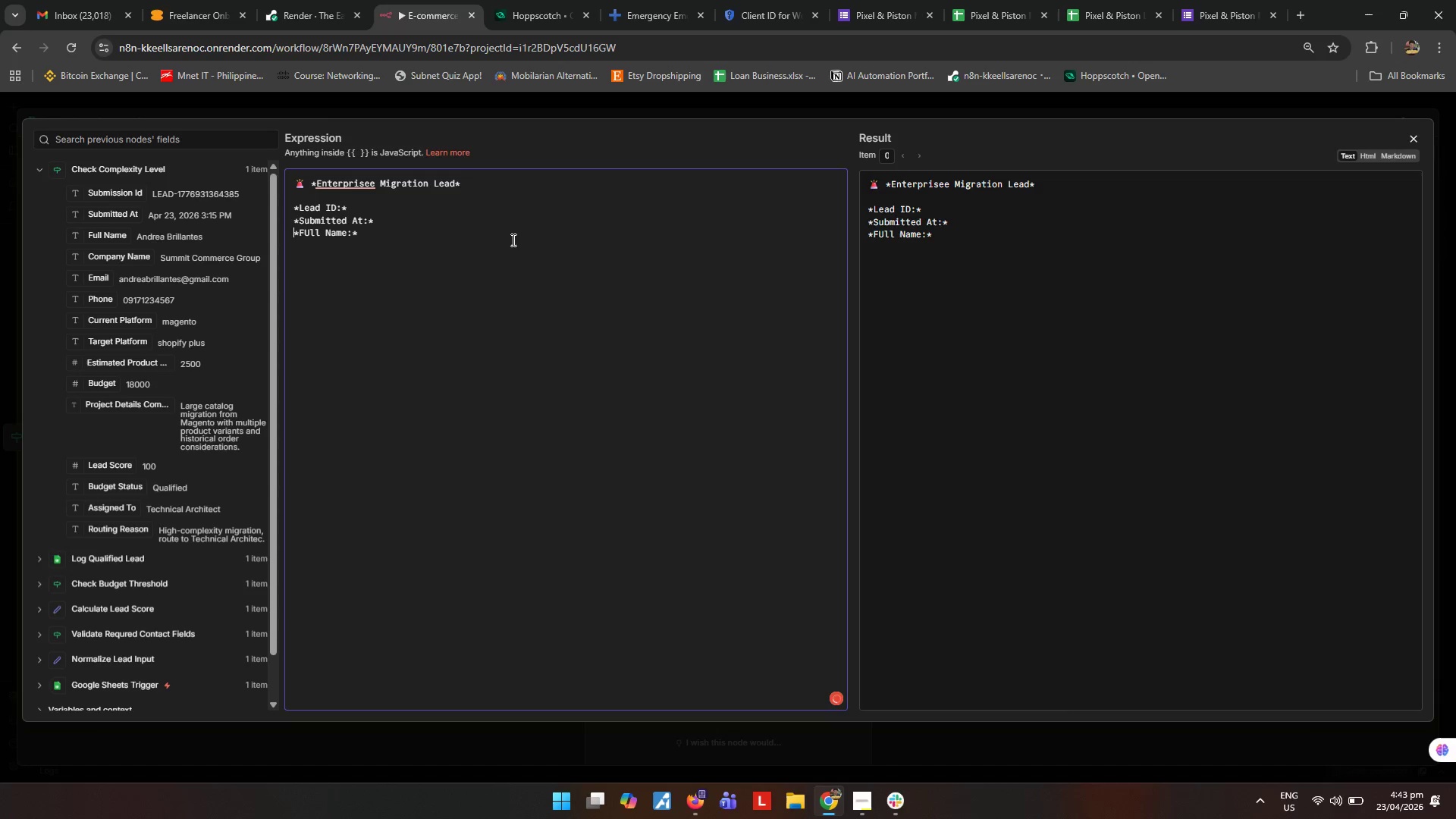 
key(ArrowUp)
 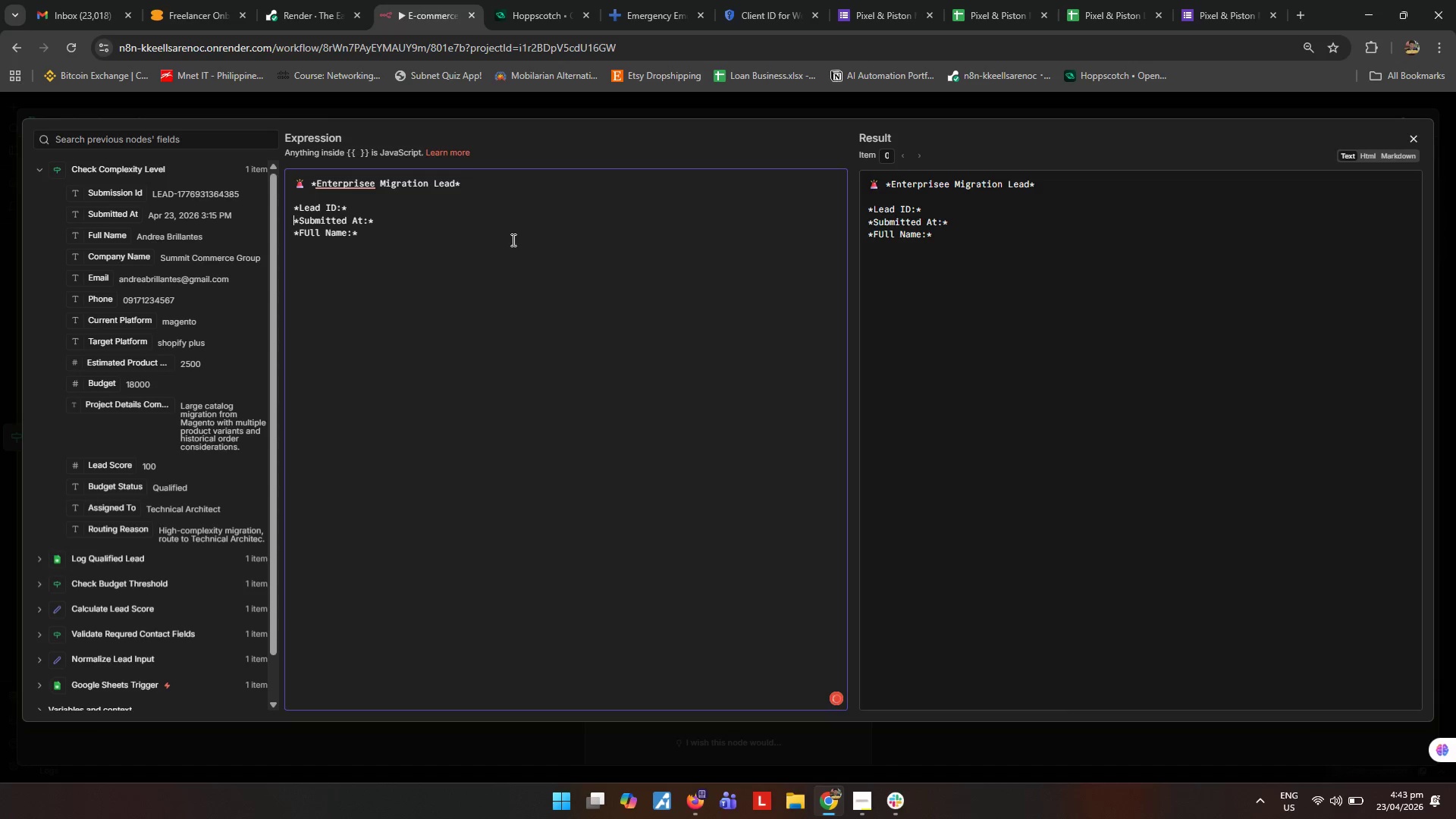 
key(ArrowRight)
 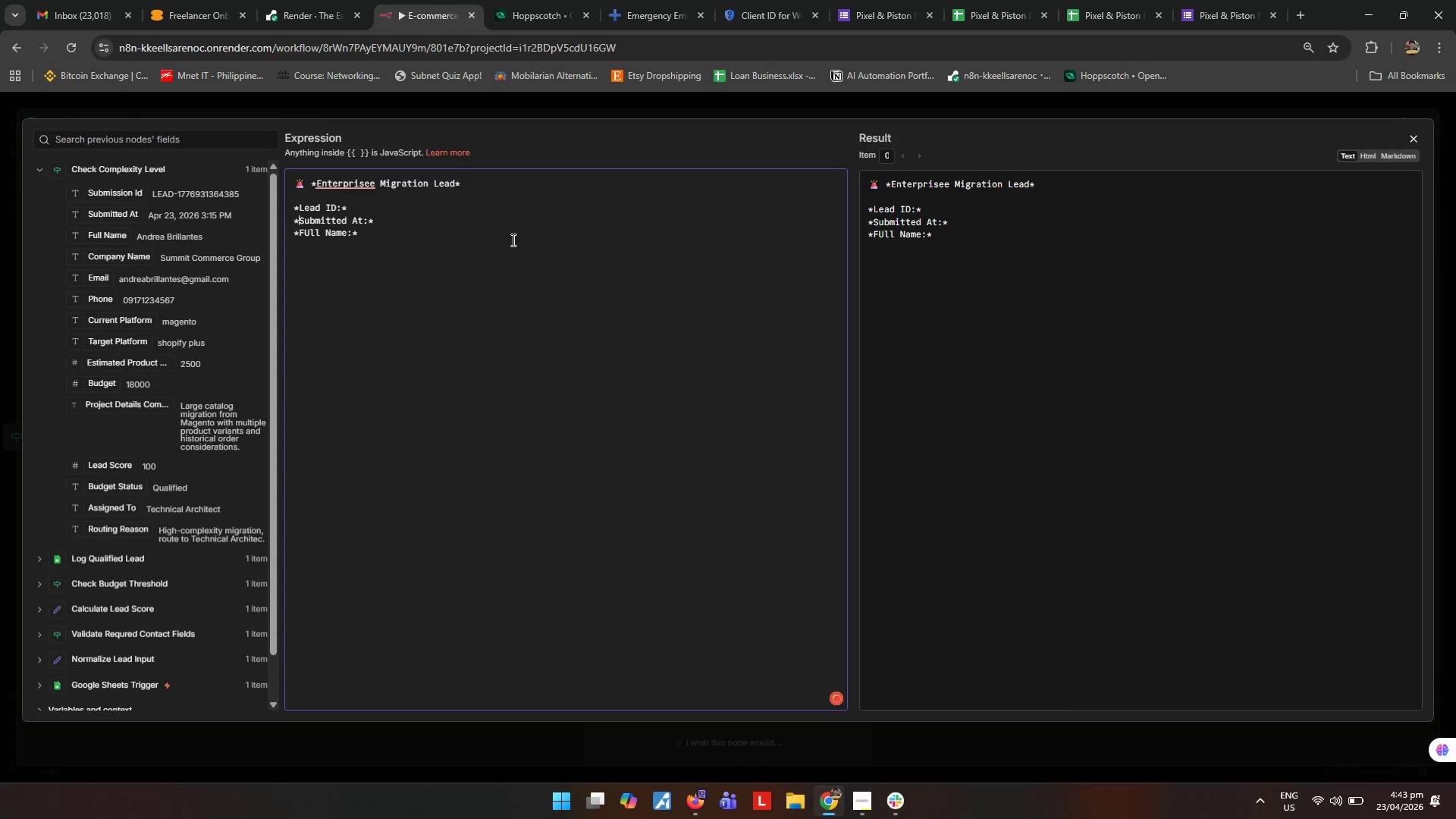 
key(ArrowRight)
 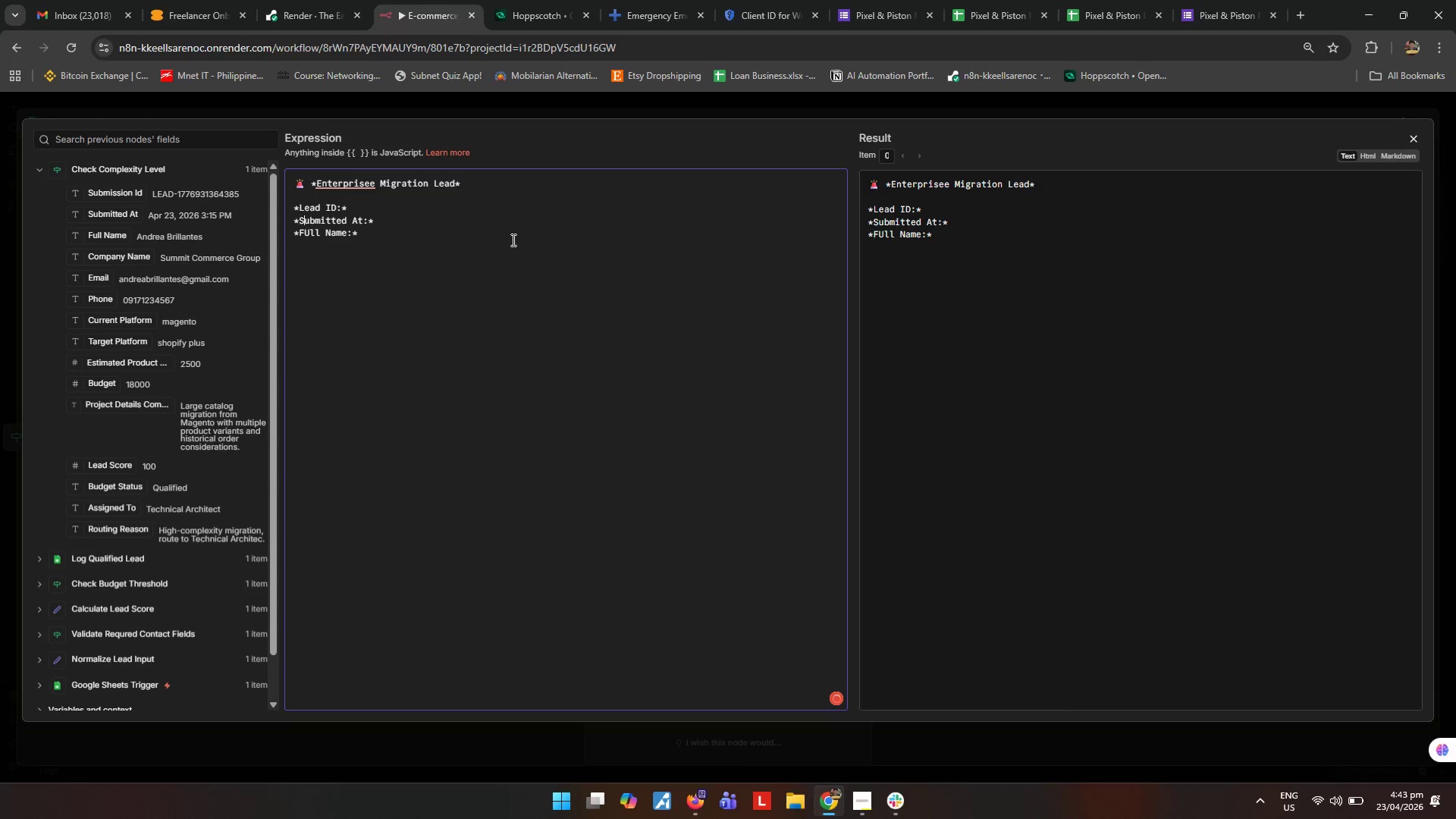 
key(ArrowDown)
 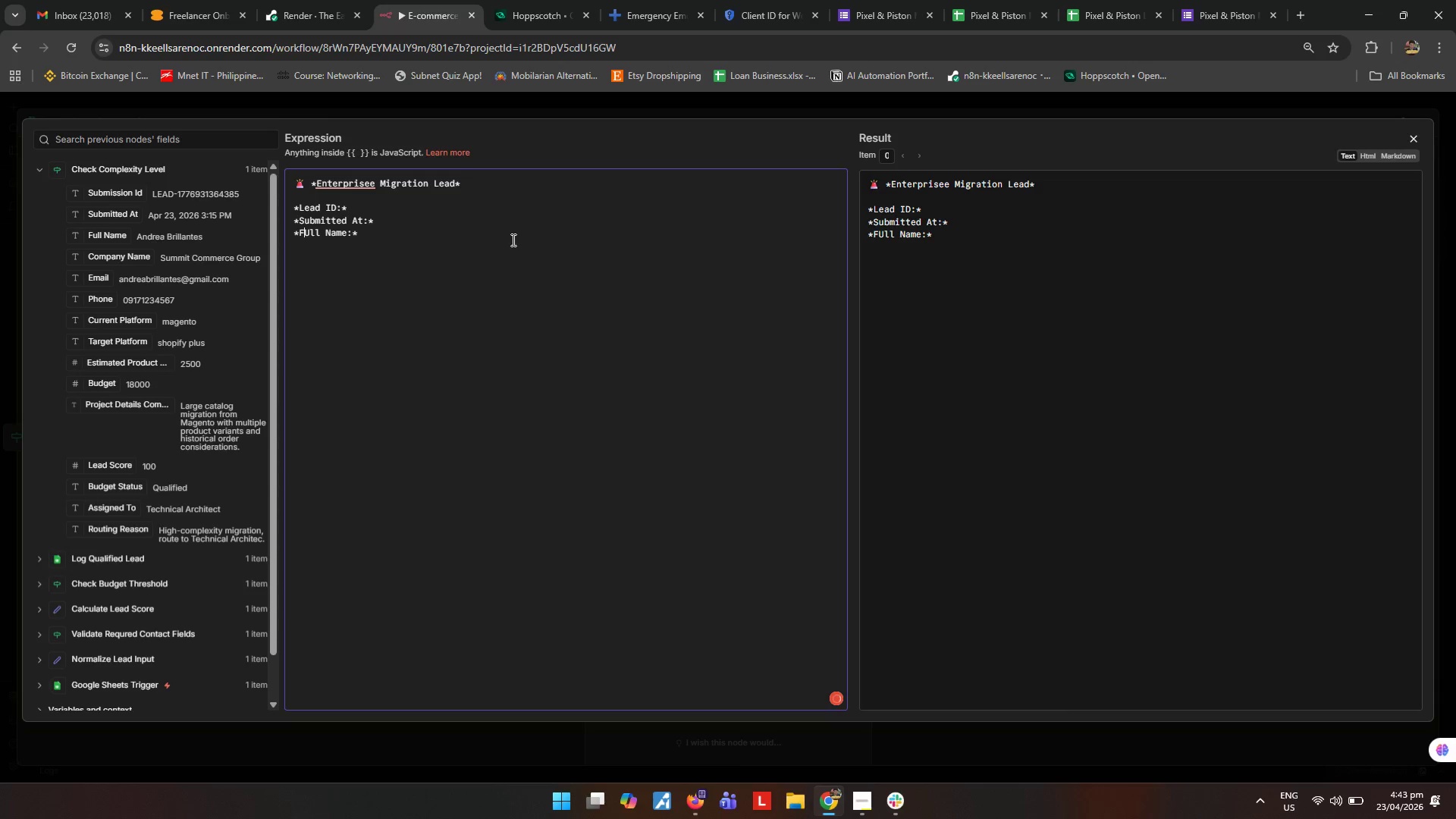 
key(ArrowRight)
 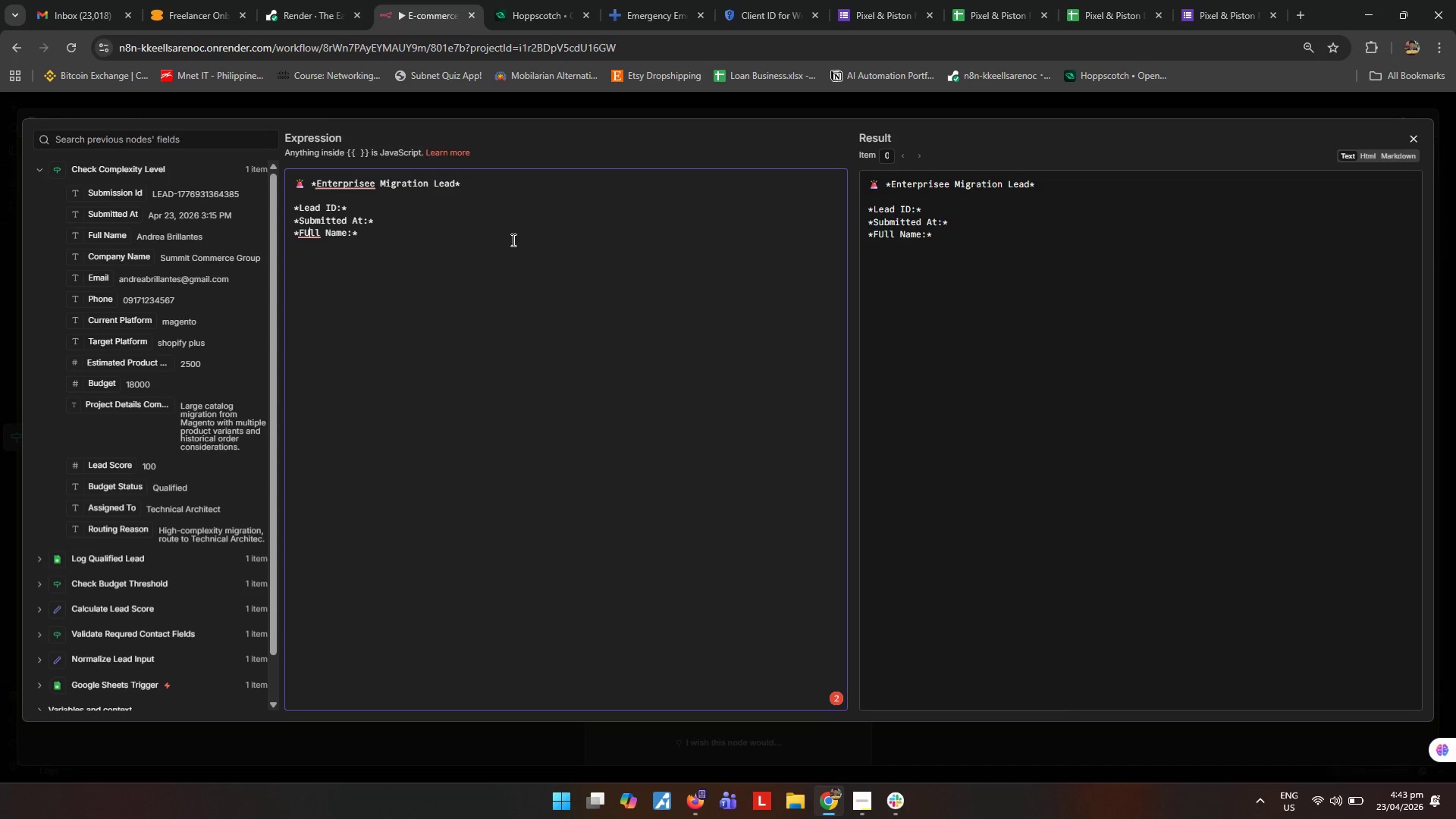 
key(Backspace)
 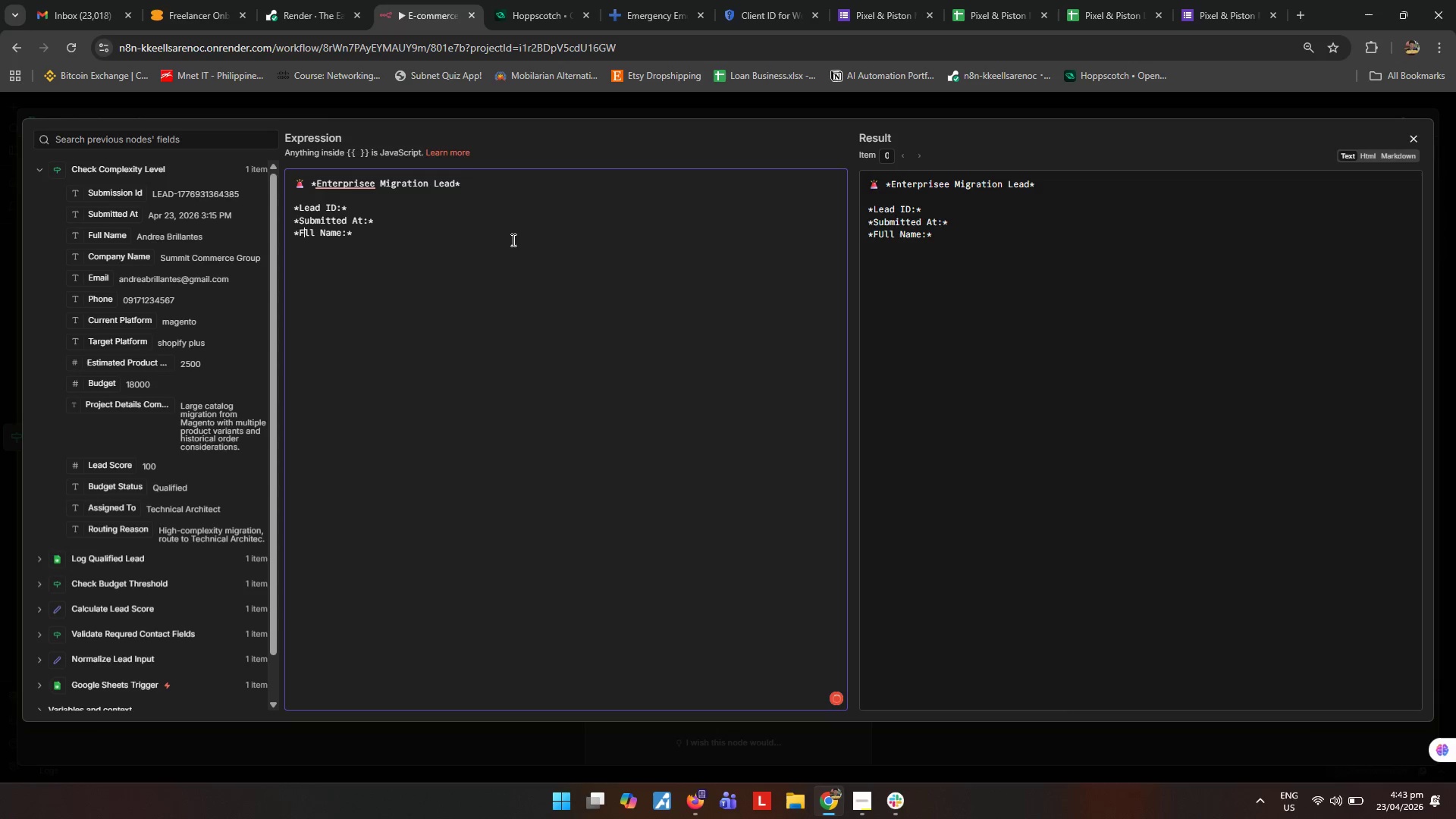 
key(U)
 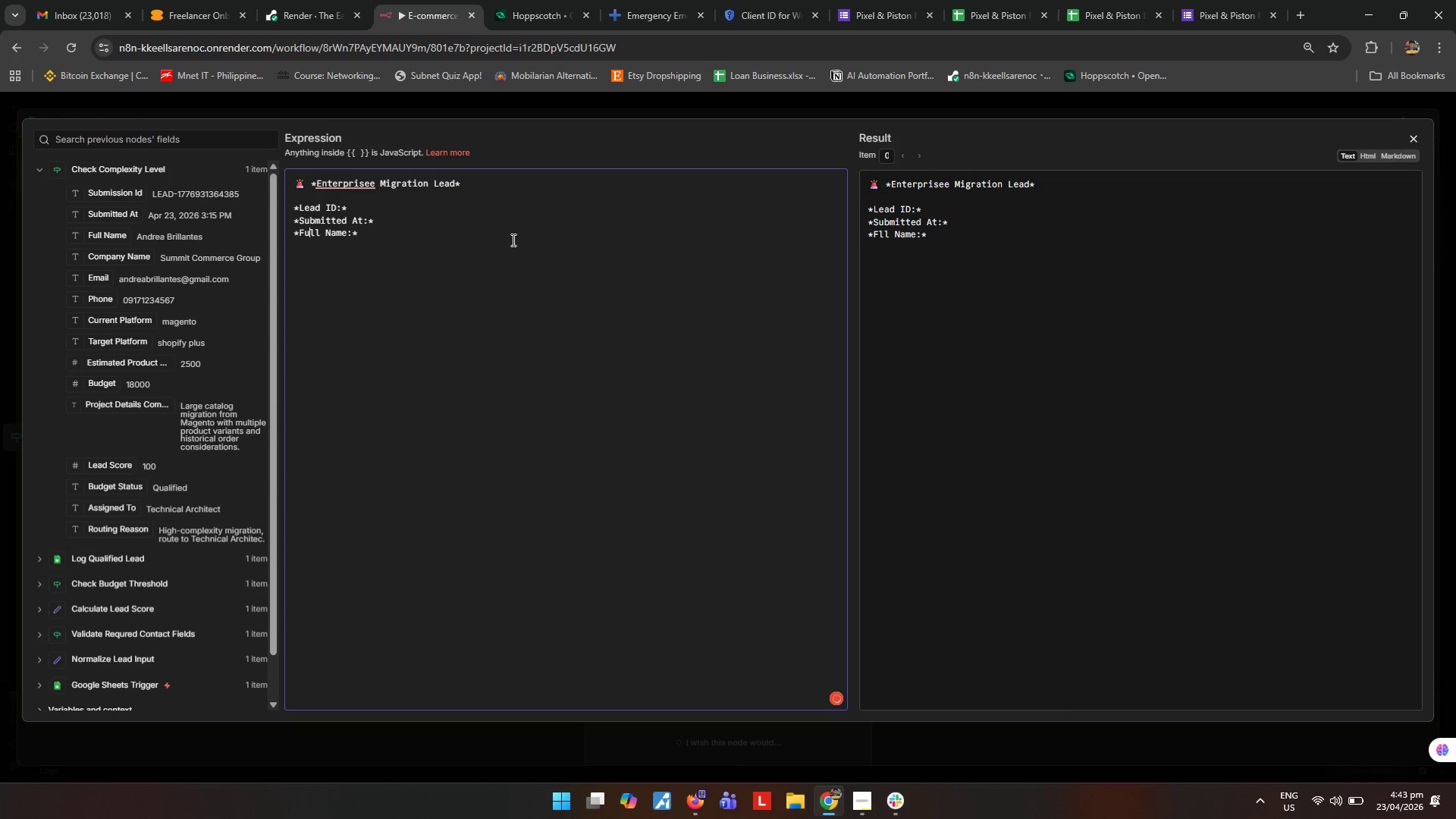 
key(ArrowDown)
 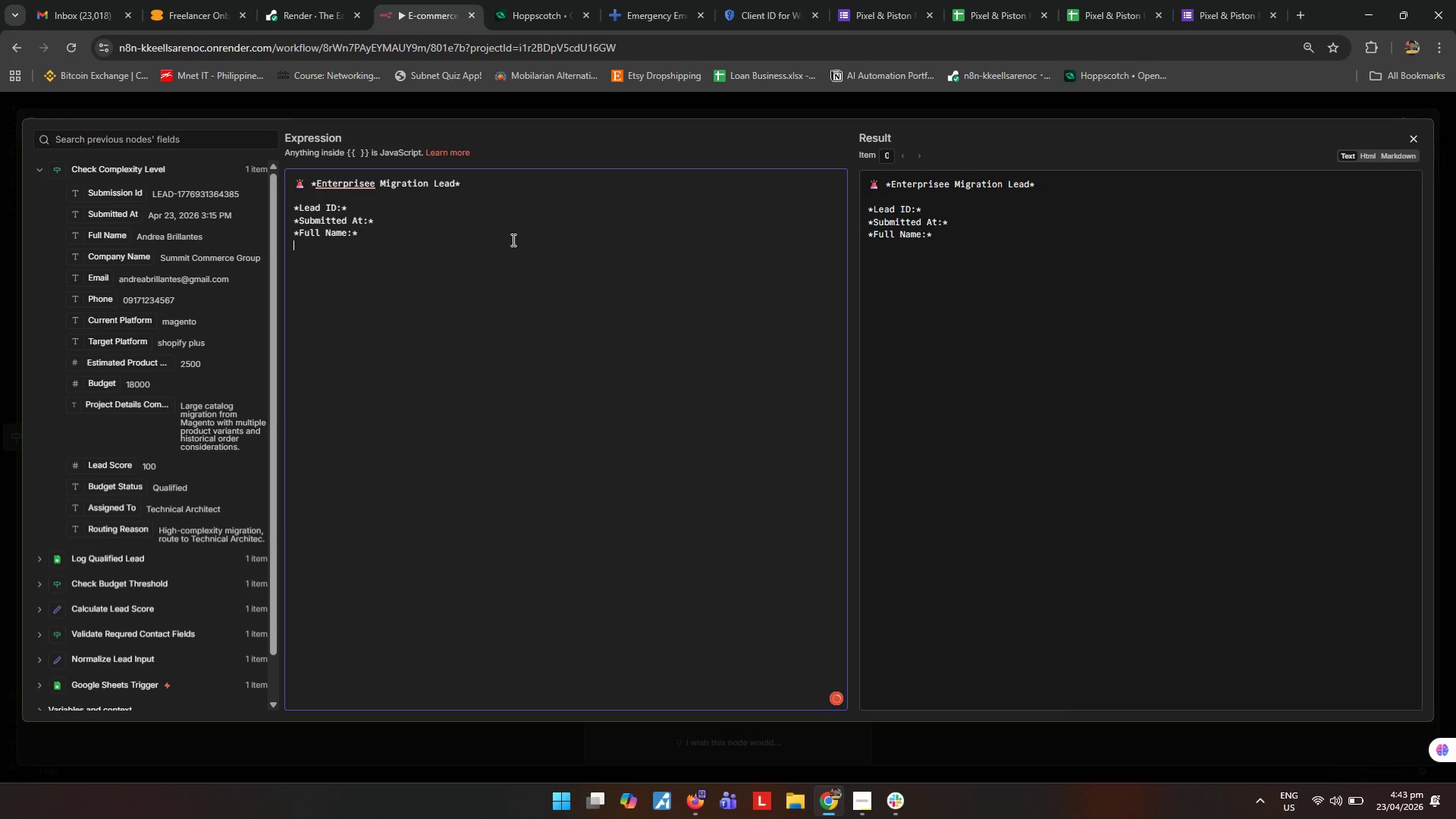 
type(*Company Name:* )
 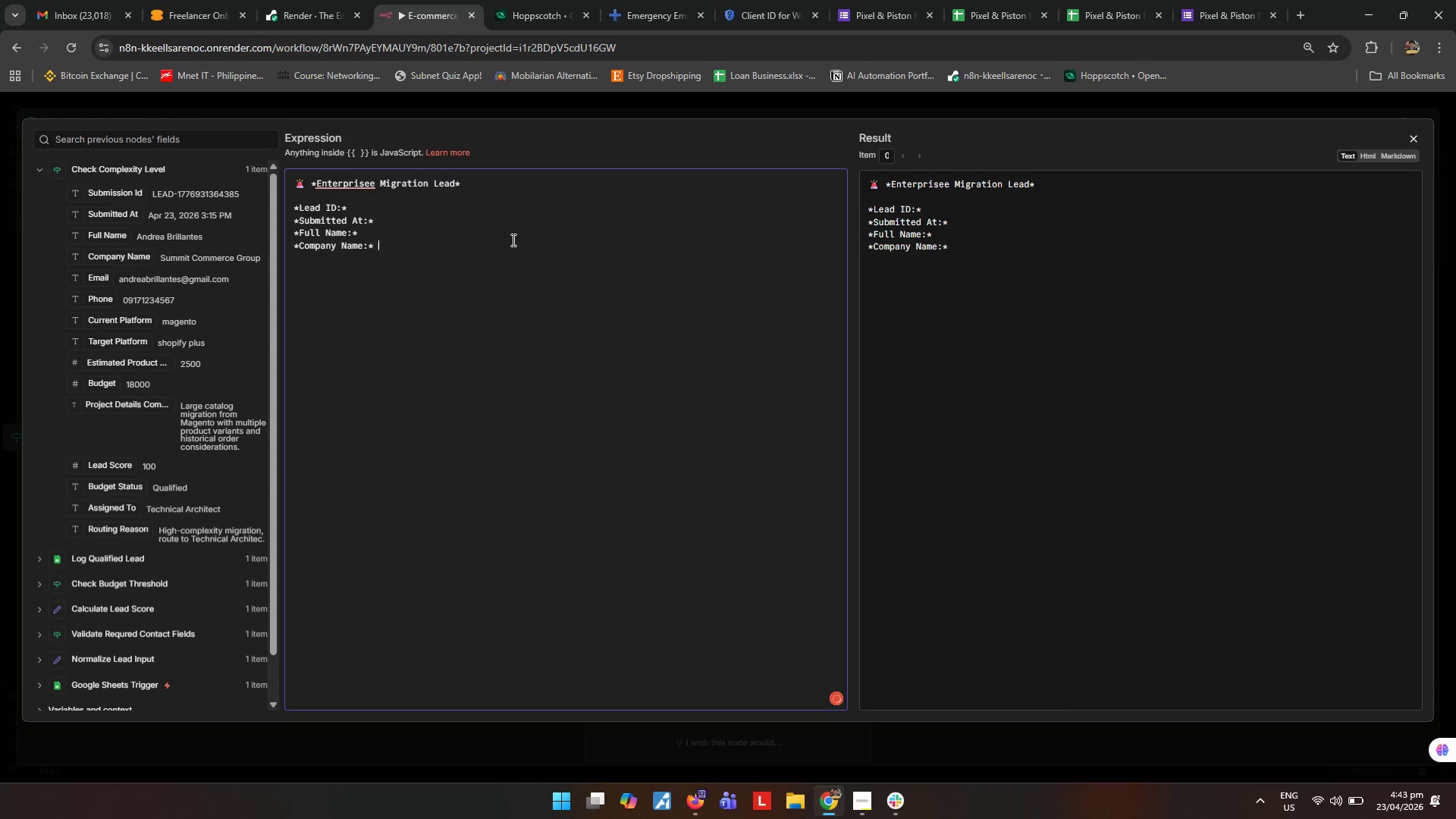 
key(Enter)
 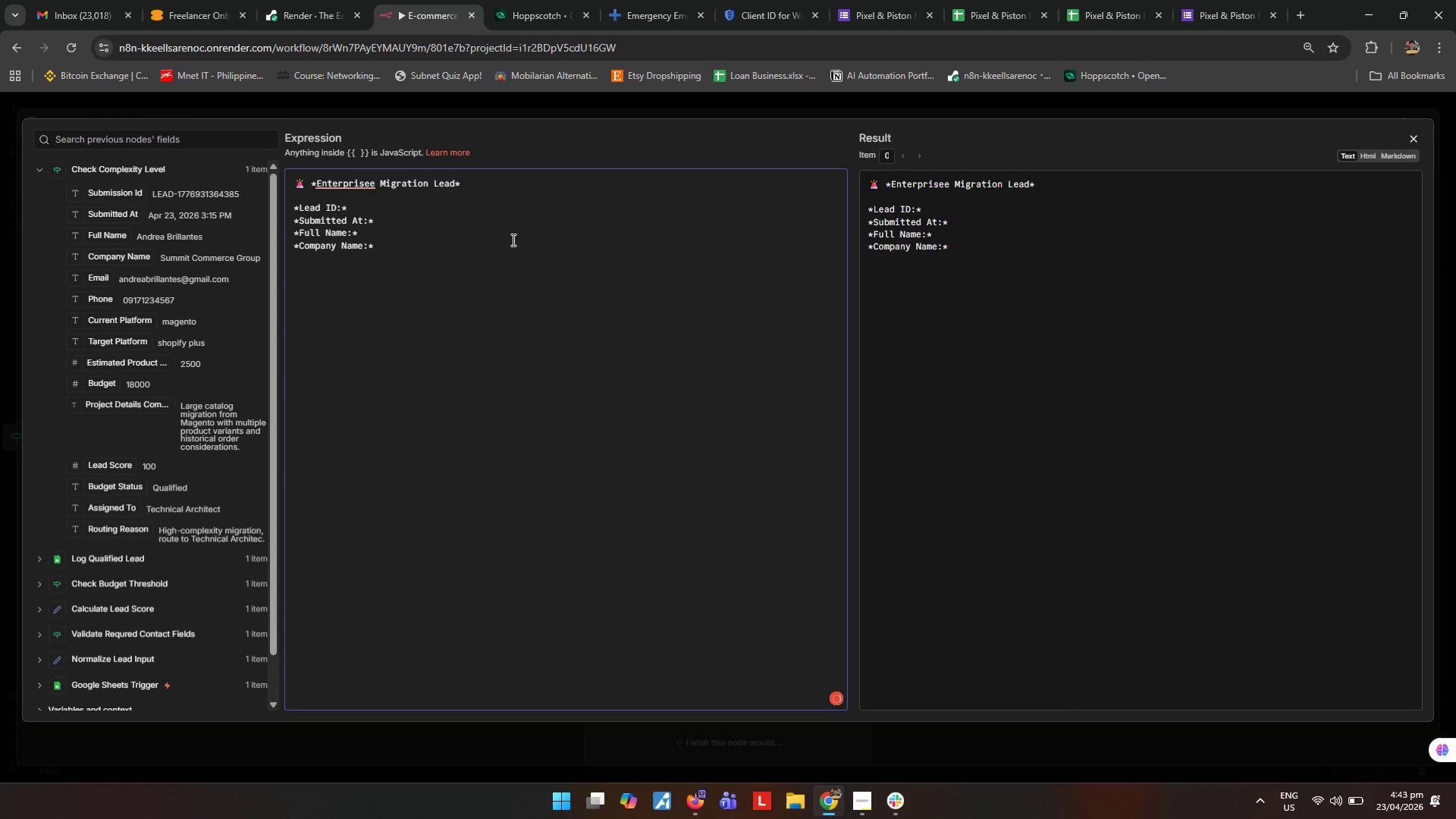 
type(*Emaik)
key(Backspace)
type(l:* )
 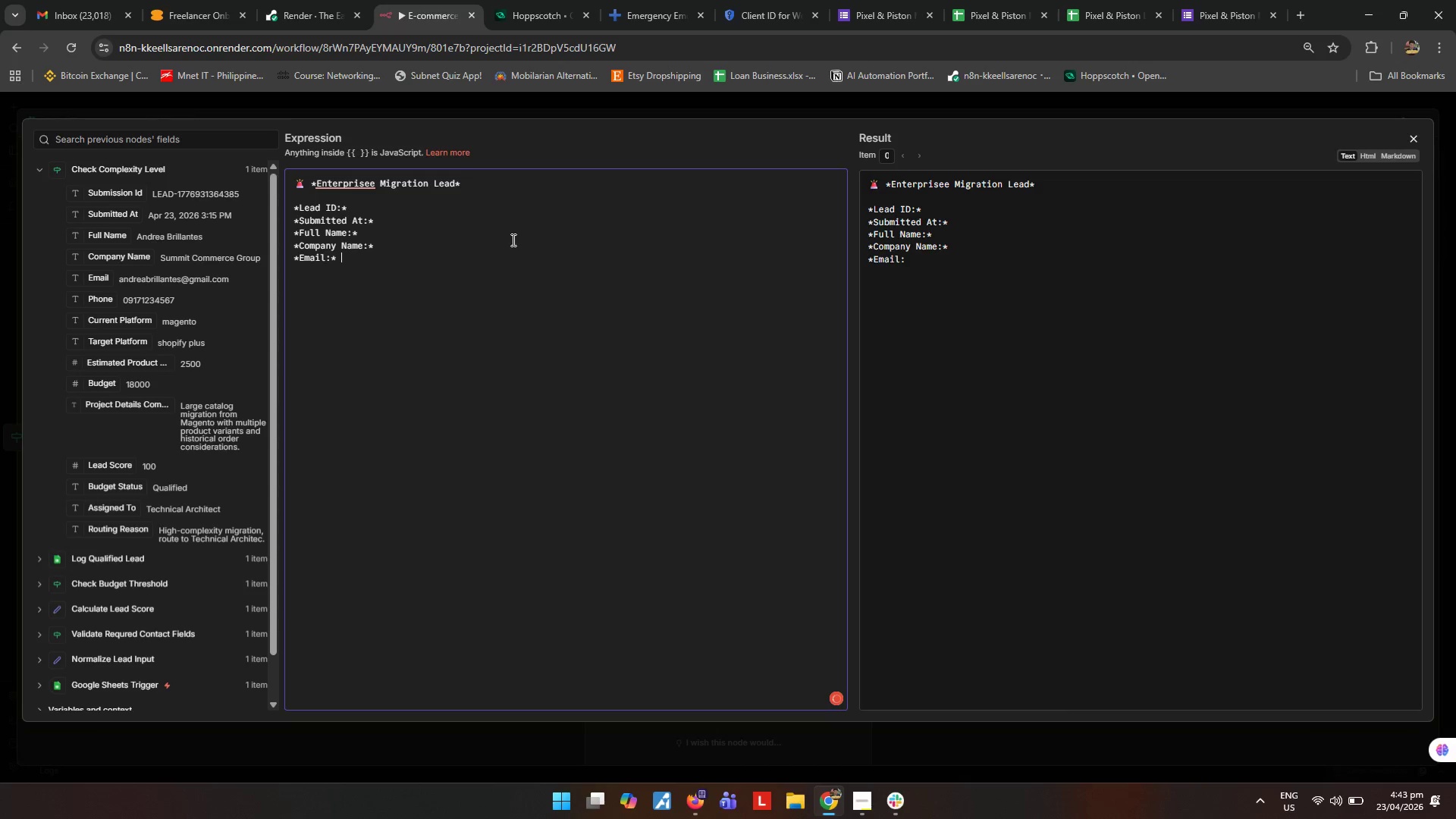 
key(Enter)
 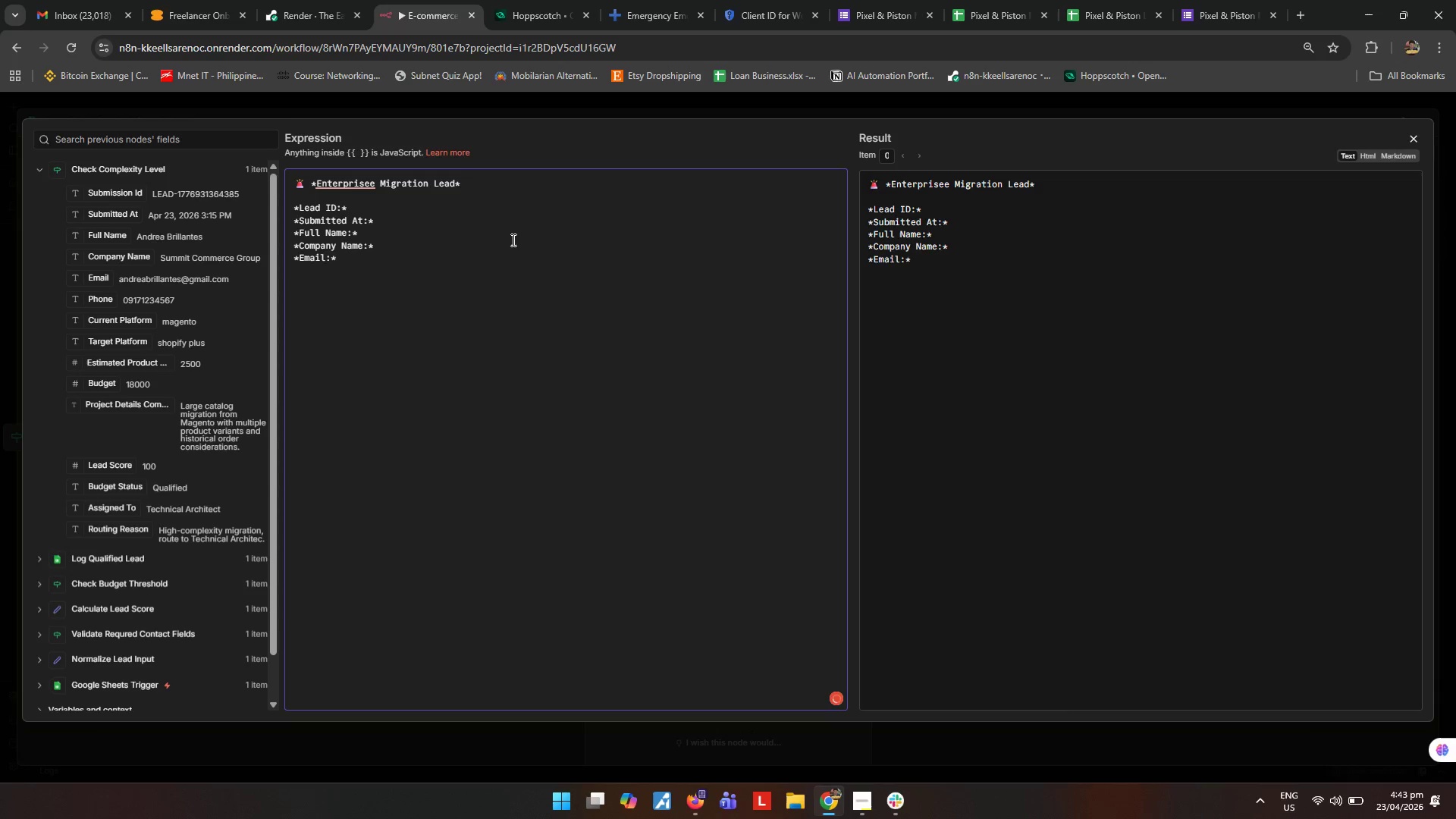 
type(*Phone;)
key(Backspace)
type(:* )
 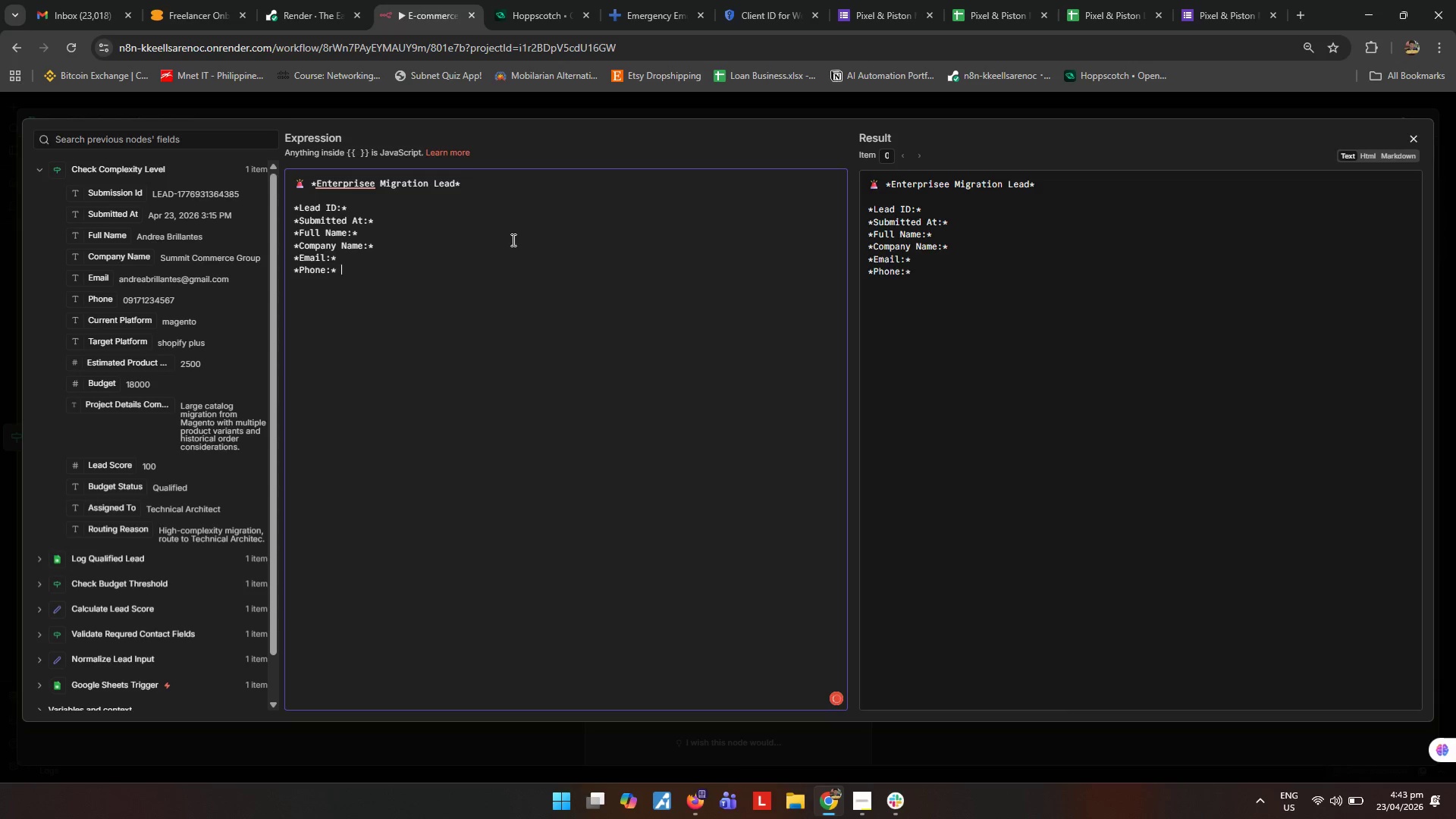 
key(Enter)
 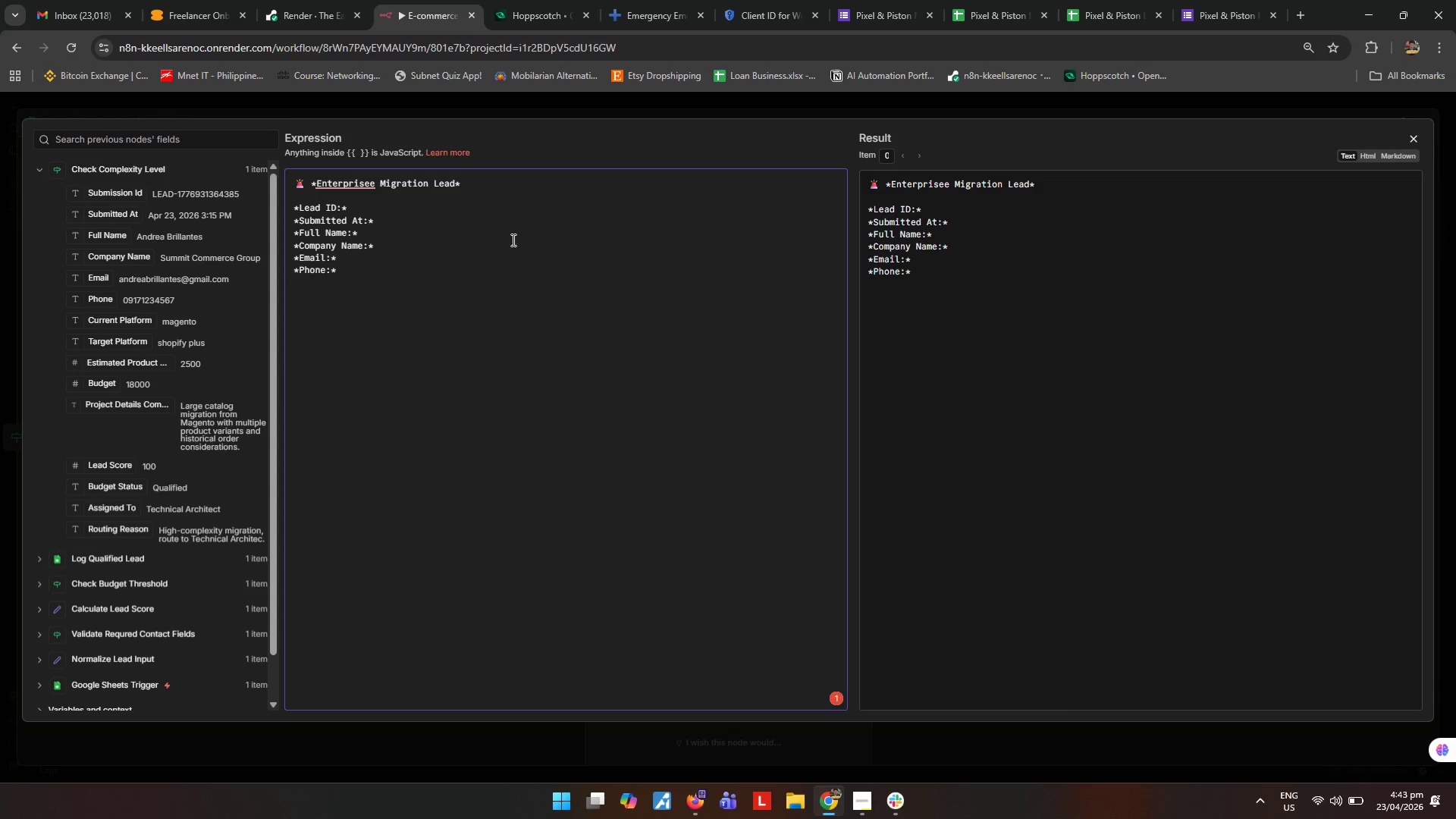 
type(*Current Platform:* )
 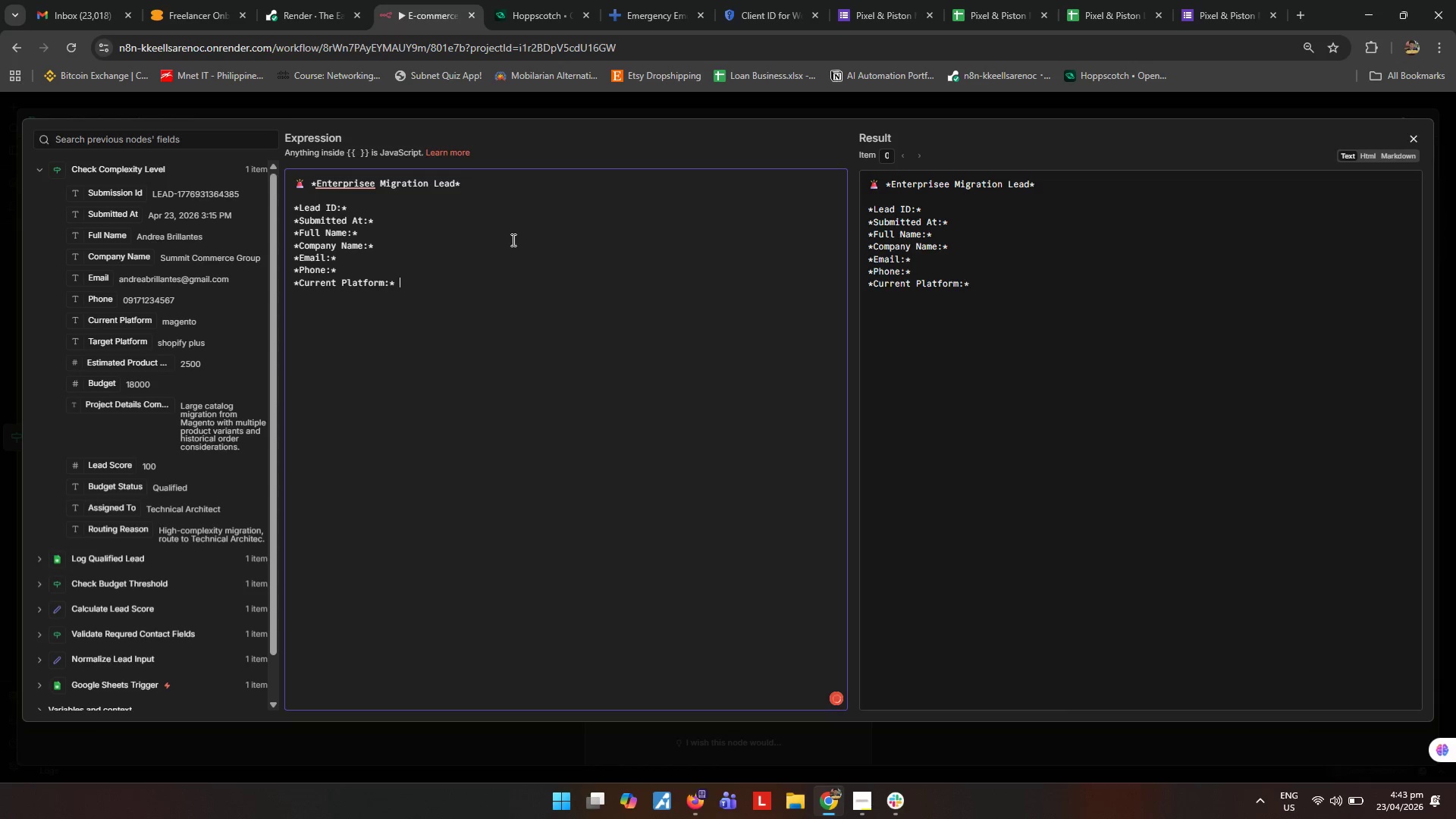 
key(Enter)
 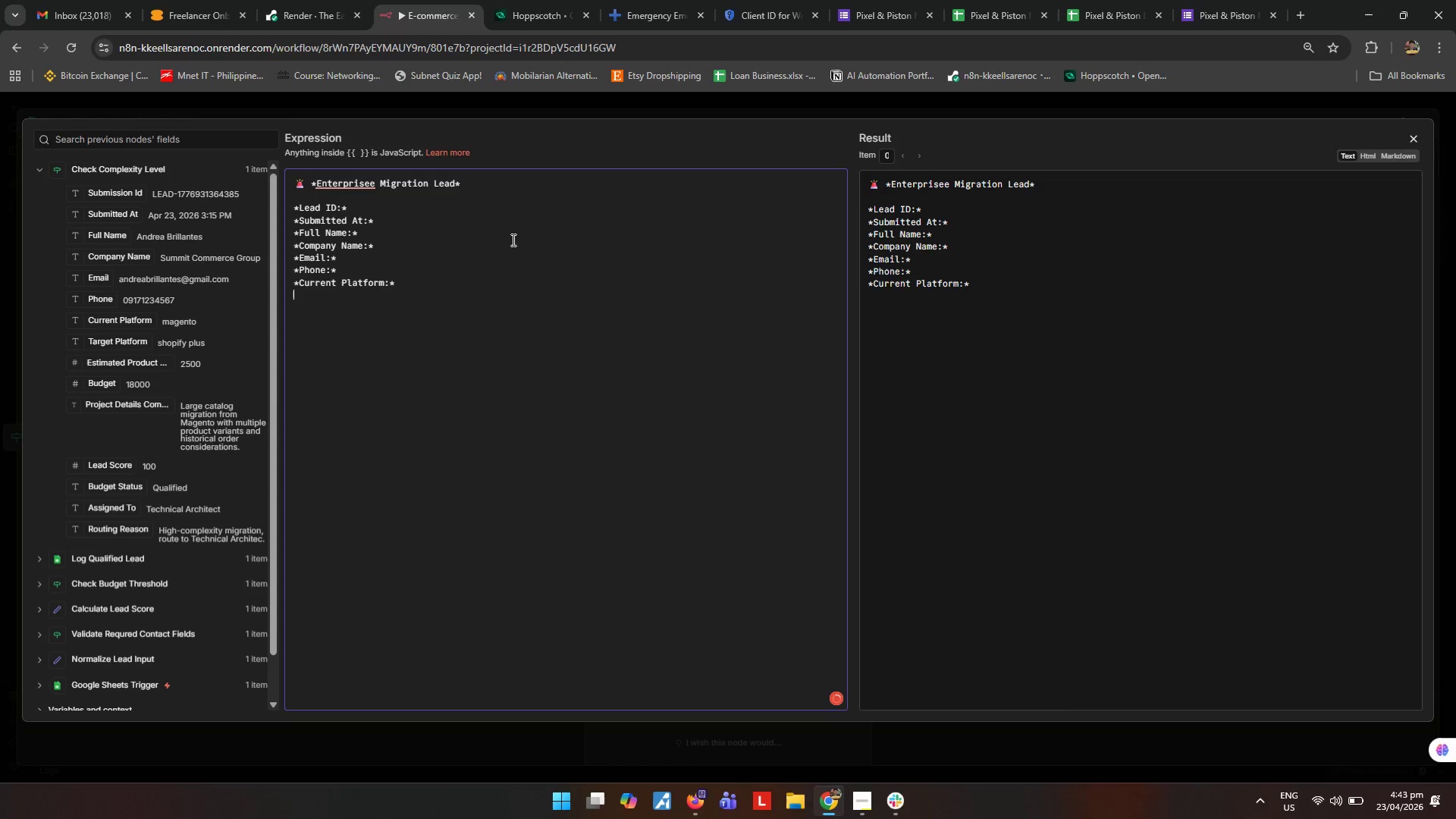 
type(*target Platoform:* )
 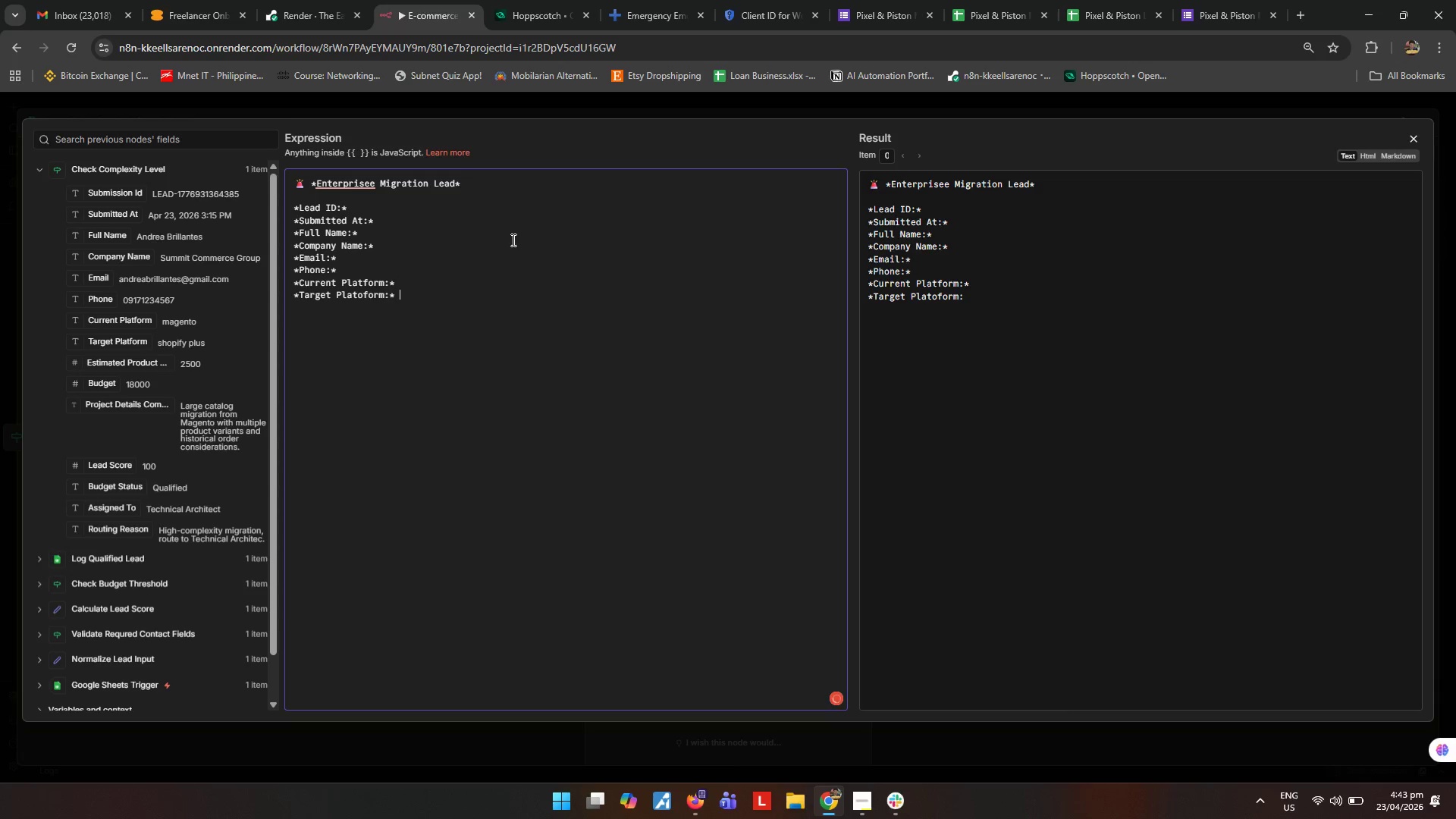 
key(Enter)
 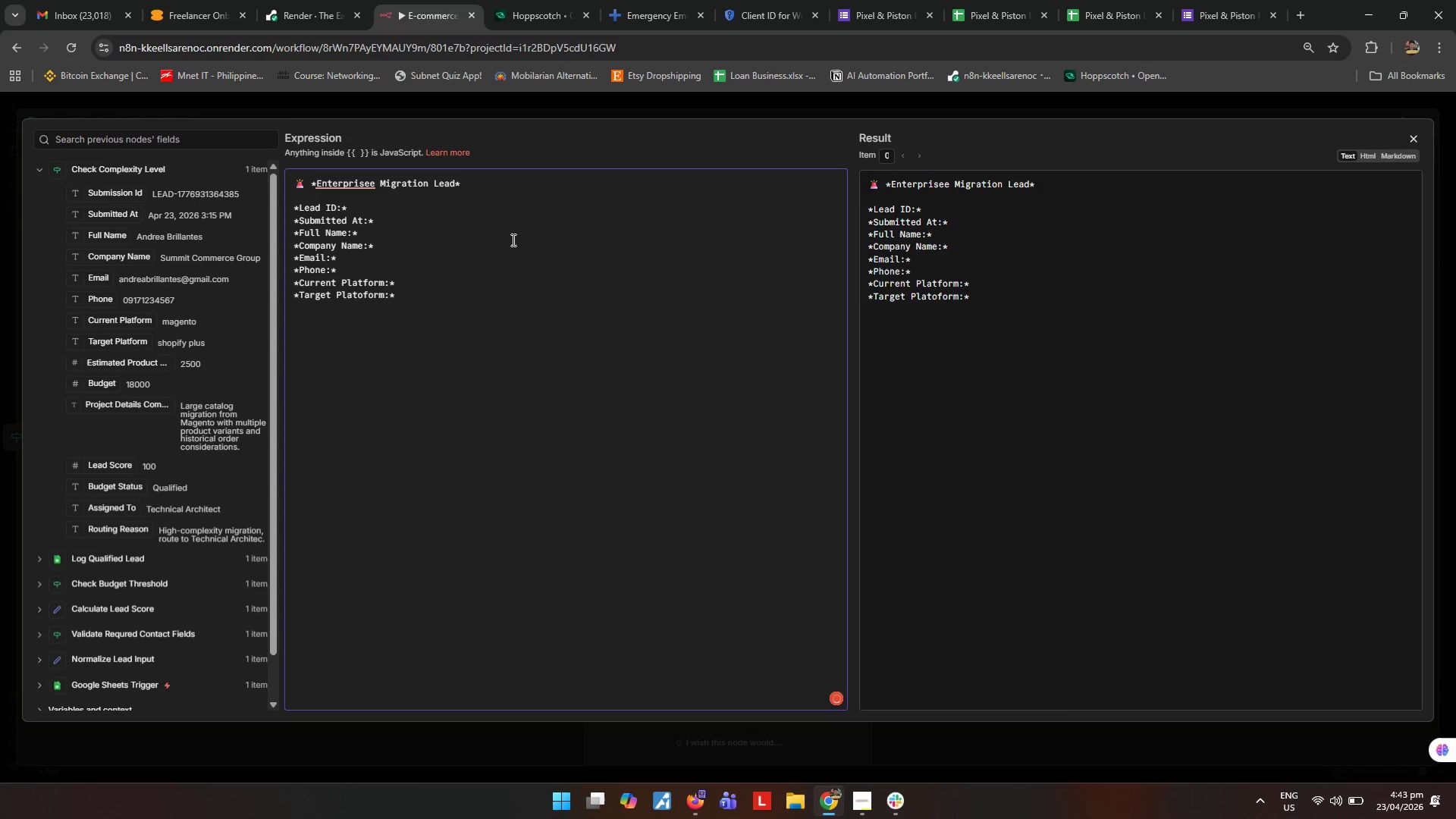 
type(*Estimated)
 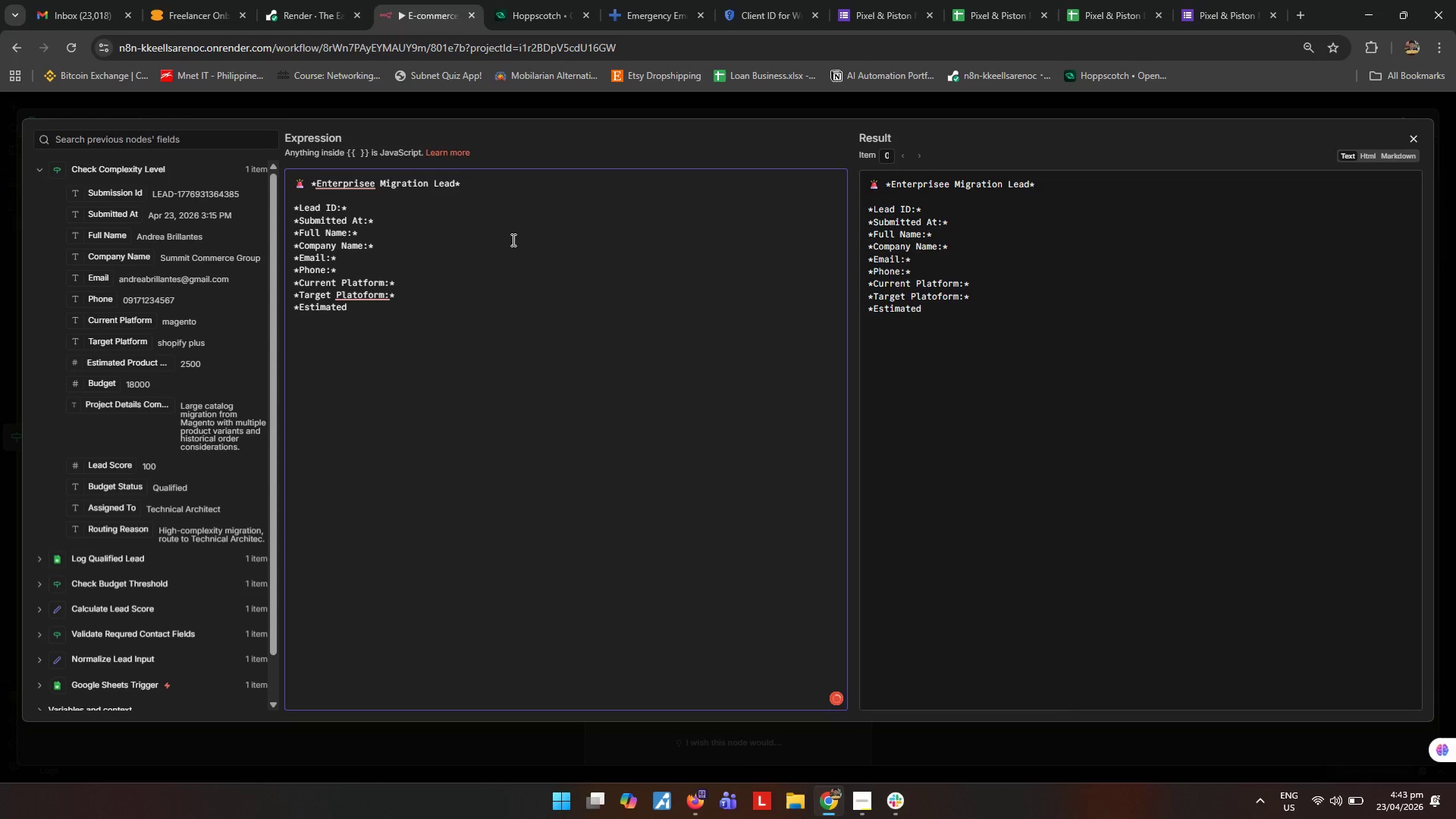 
key(ArrowUp)
 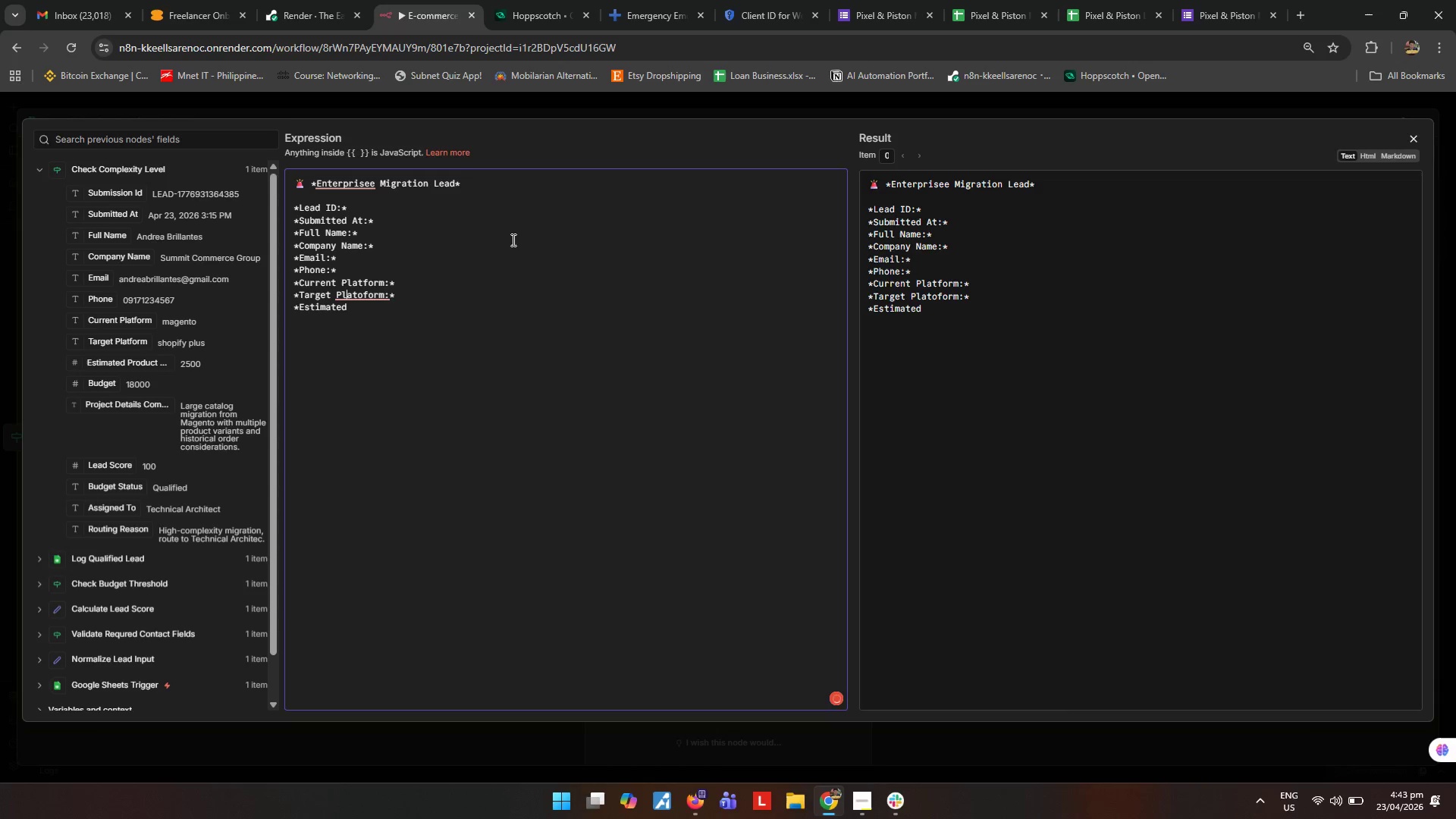 
key(ArrowRight)
 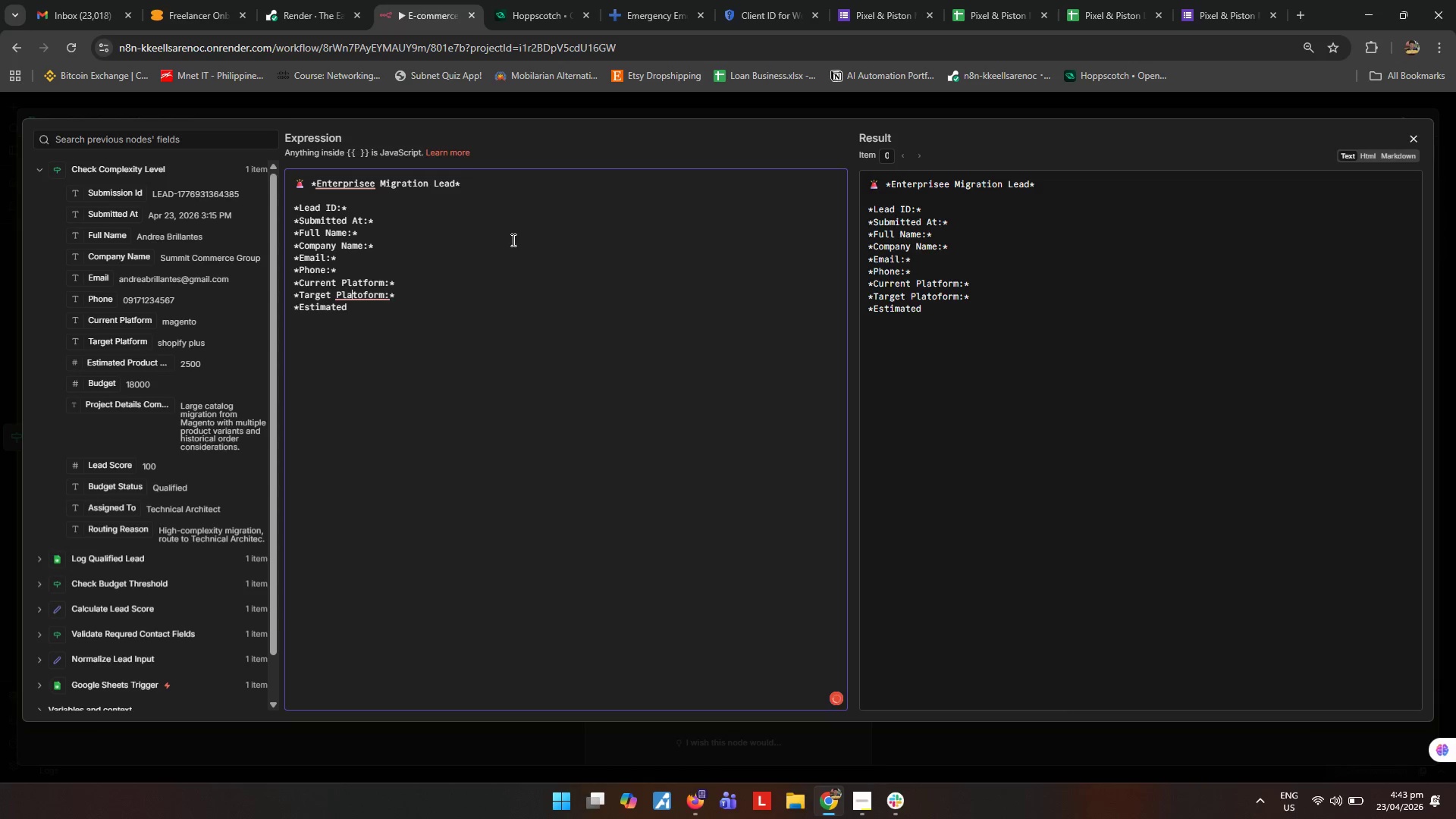 
key(ArrowRight)
 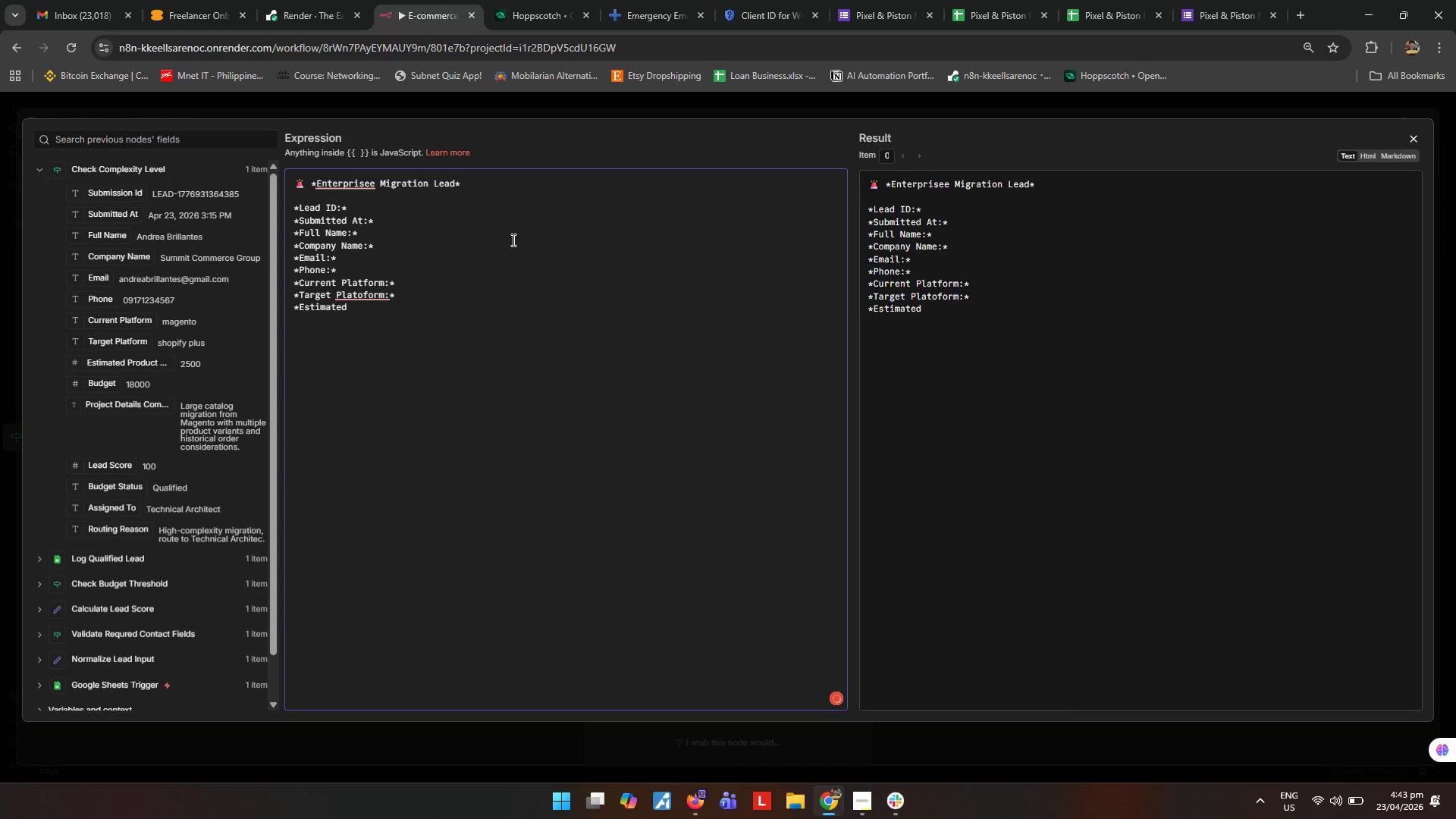 
key(ArrowRight)
 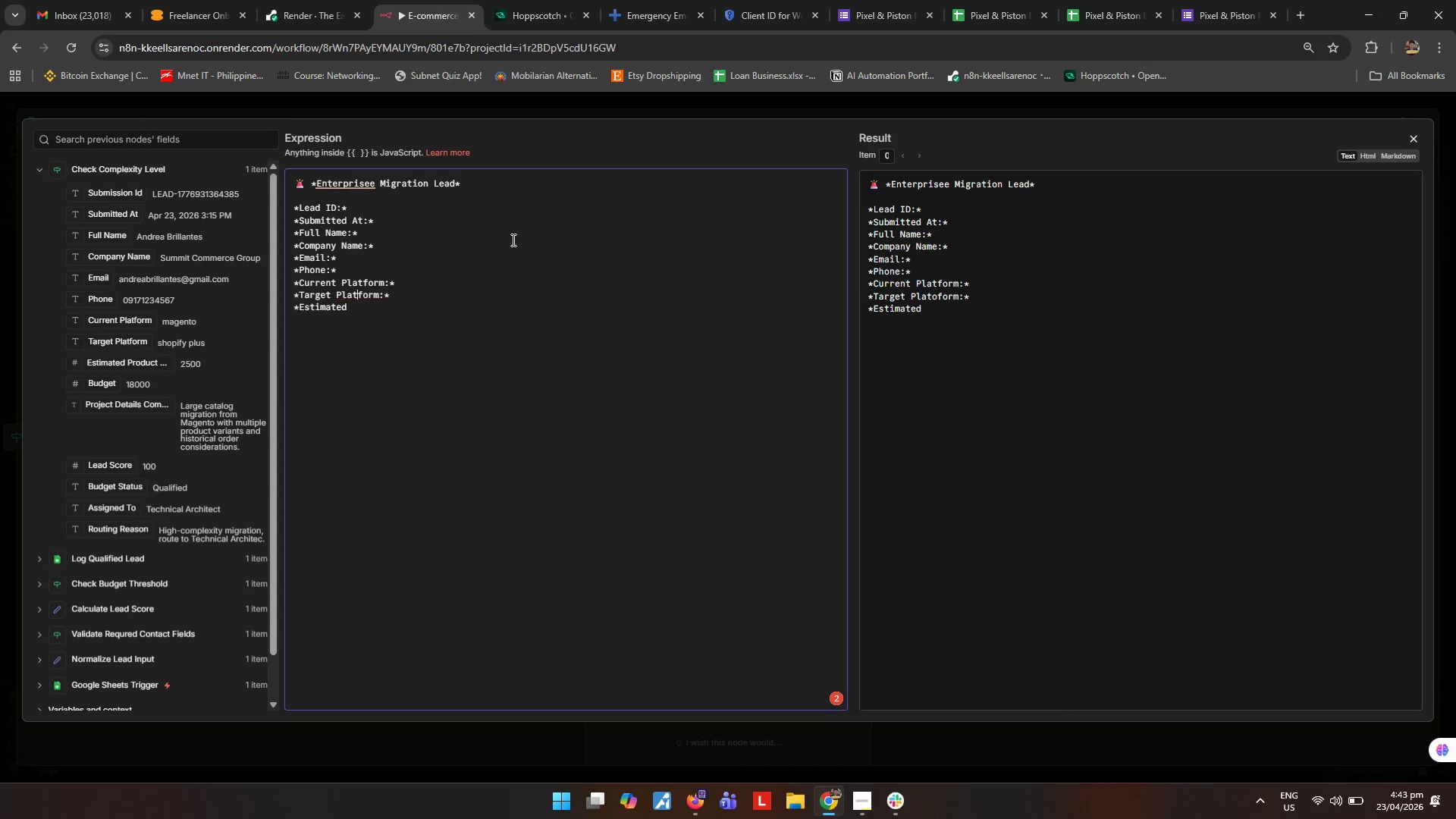 
key(Backspace)
 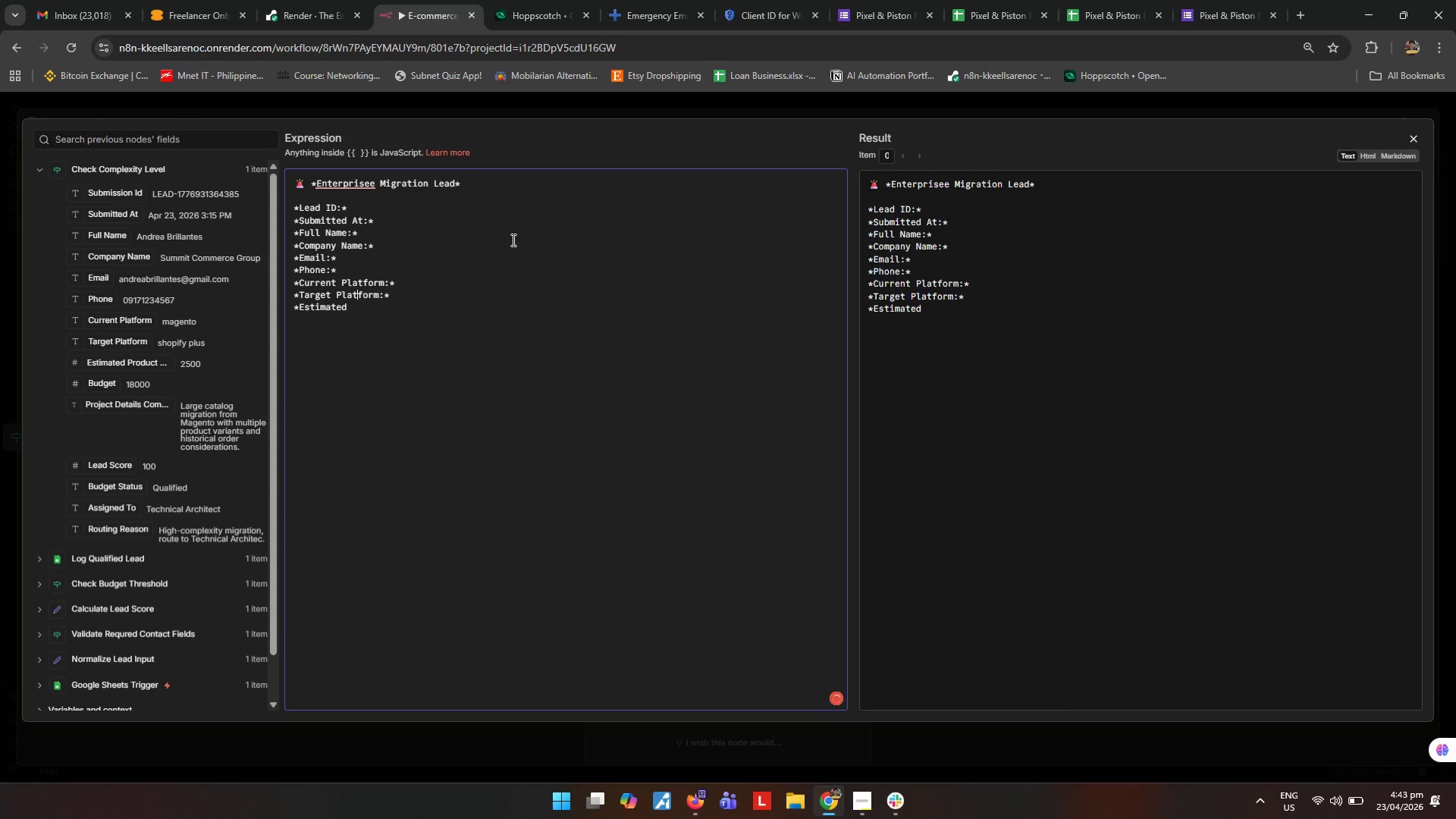 
key(ArrowDown)
 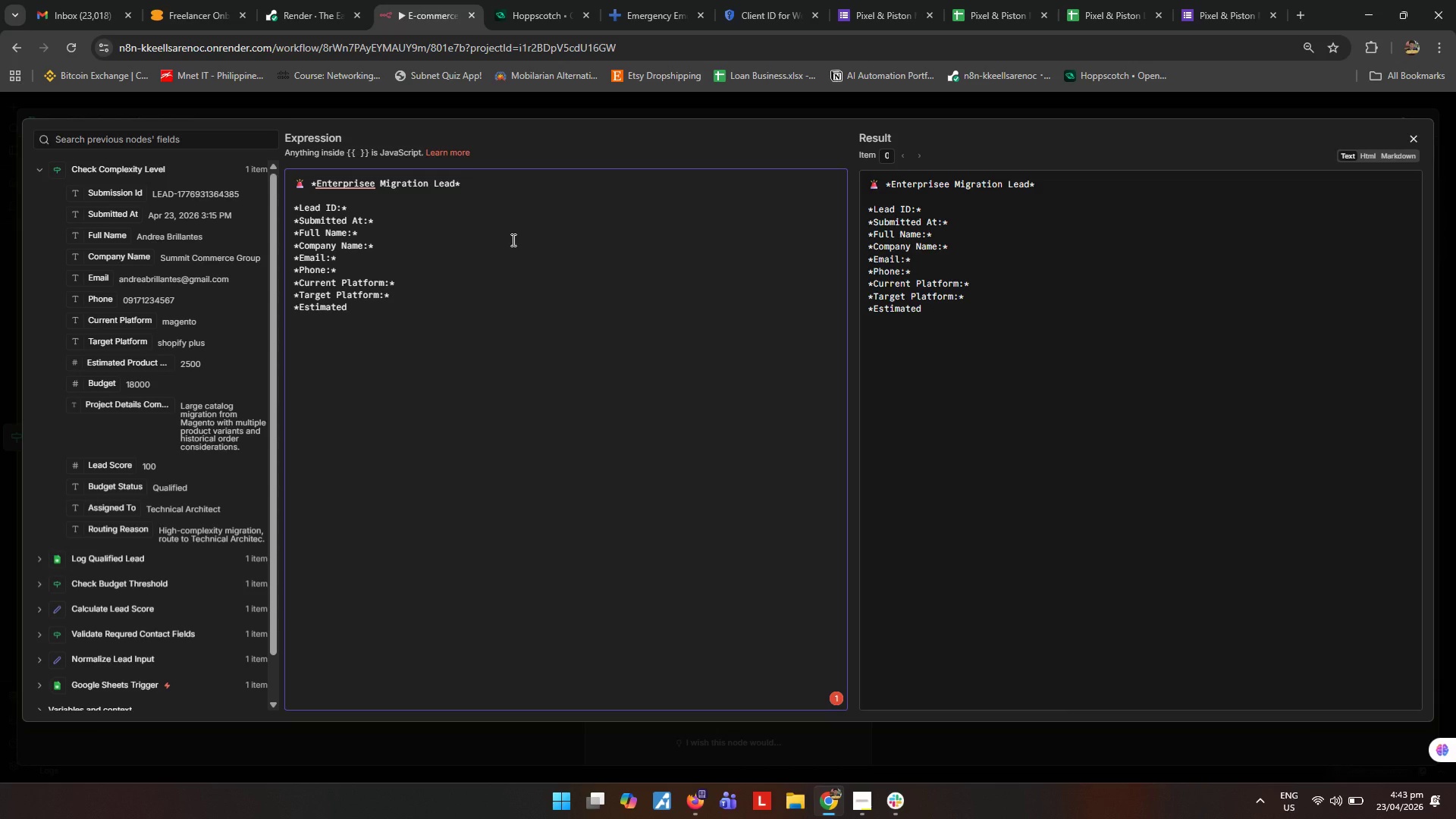 
type( Product Count:* )
 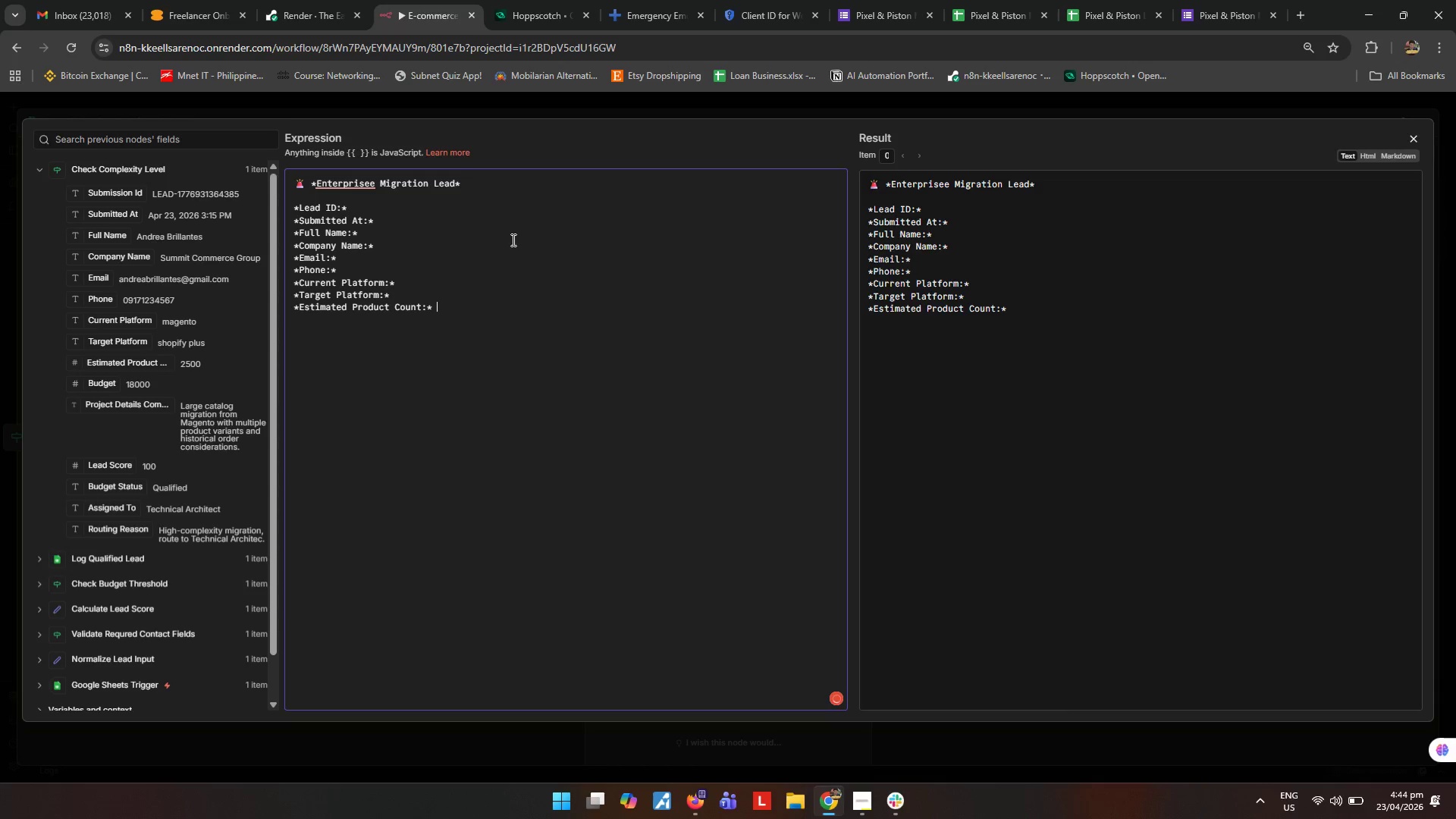 
key(Shift+Enter)
 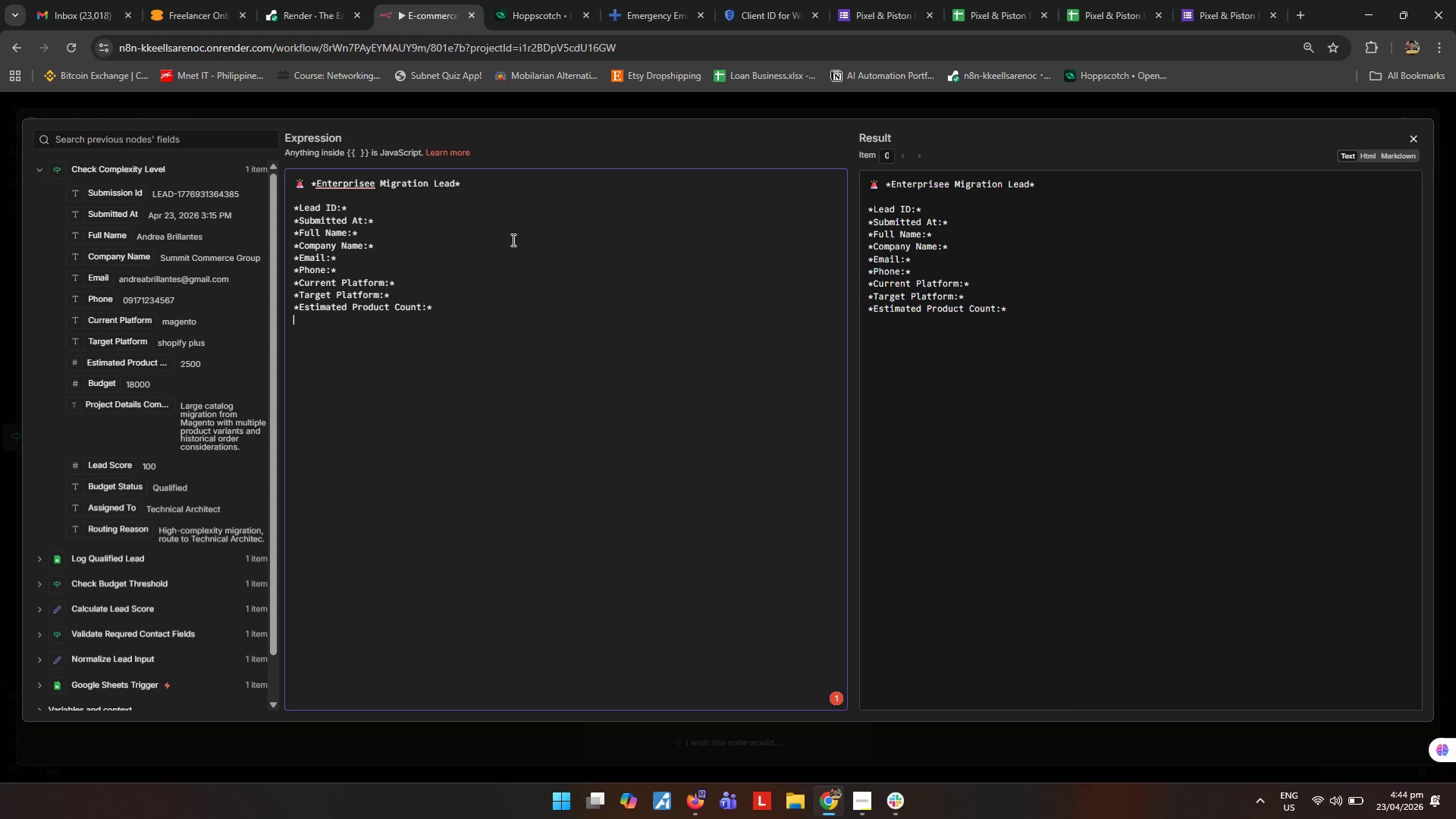 
type(*Budget:* )
 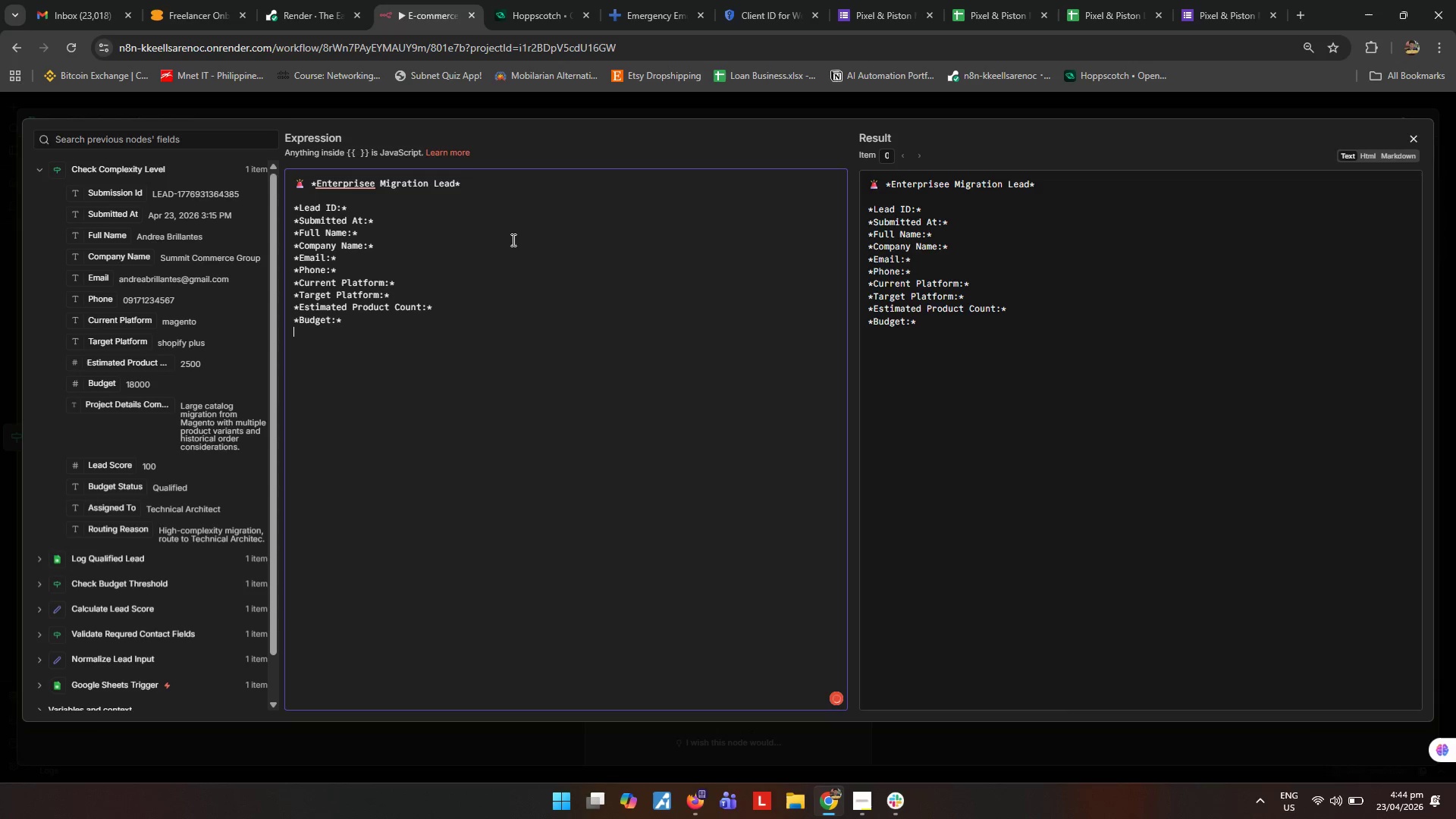 
 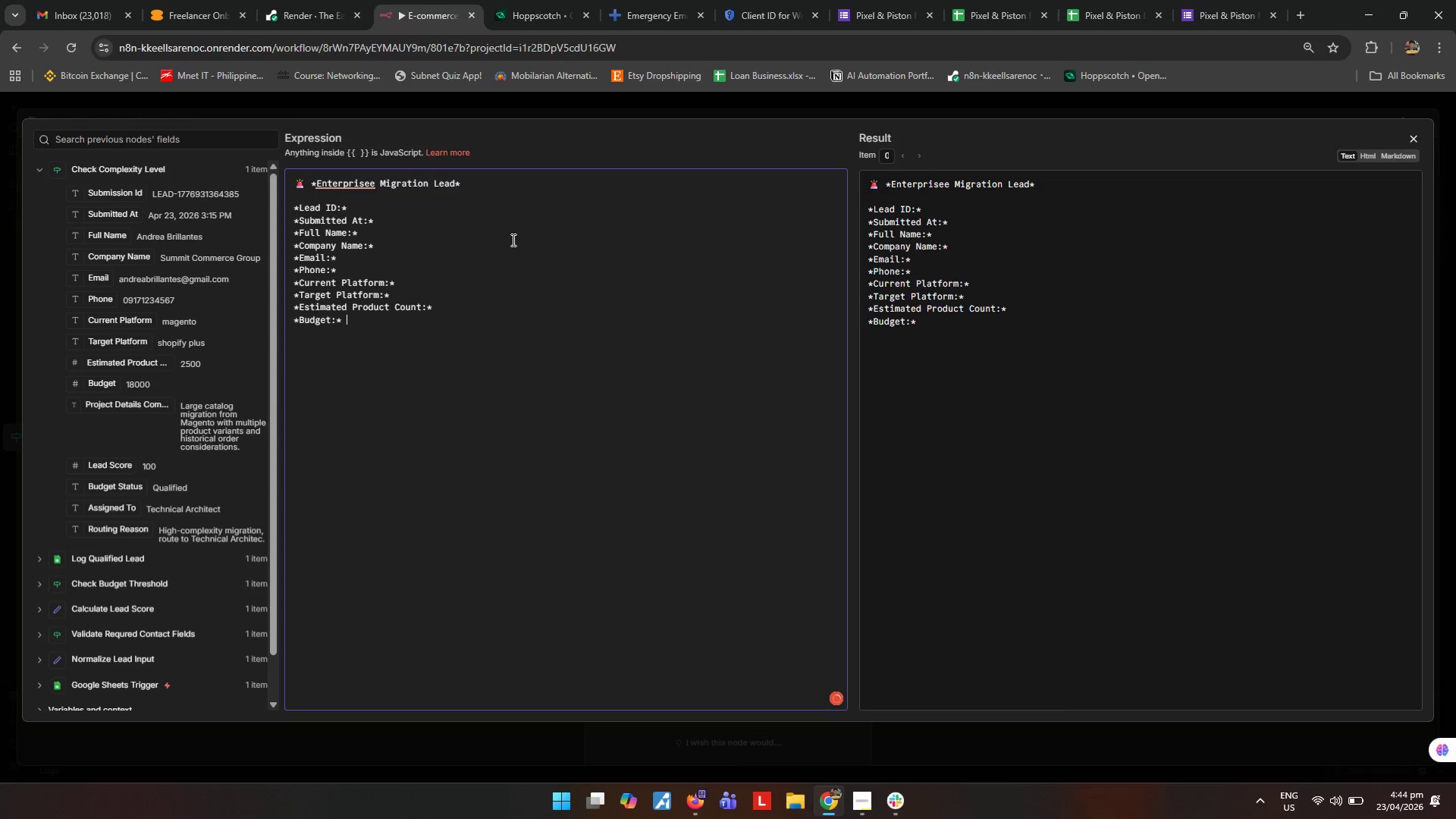 
key(Enter)
 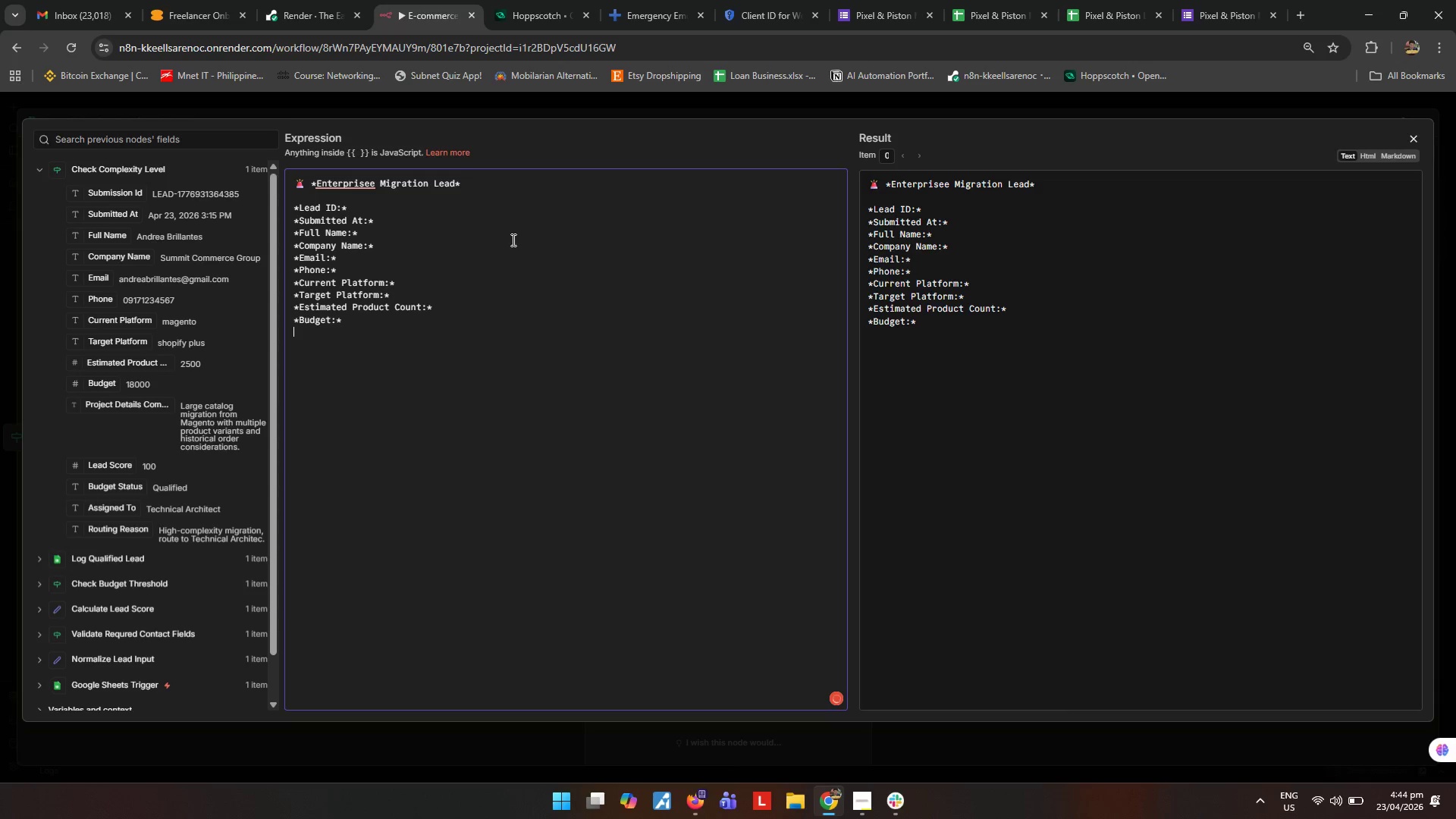 
type(*Lead Score:* )
 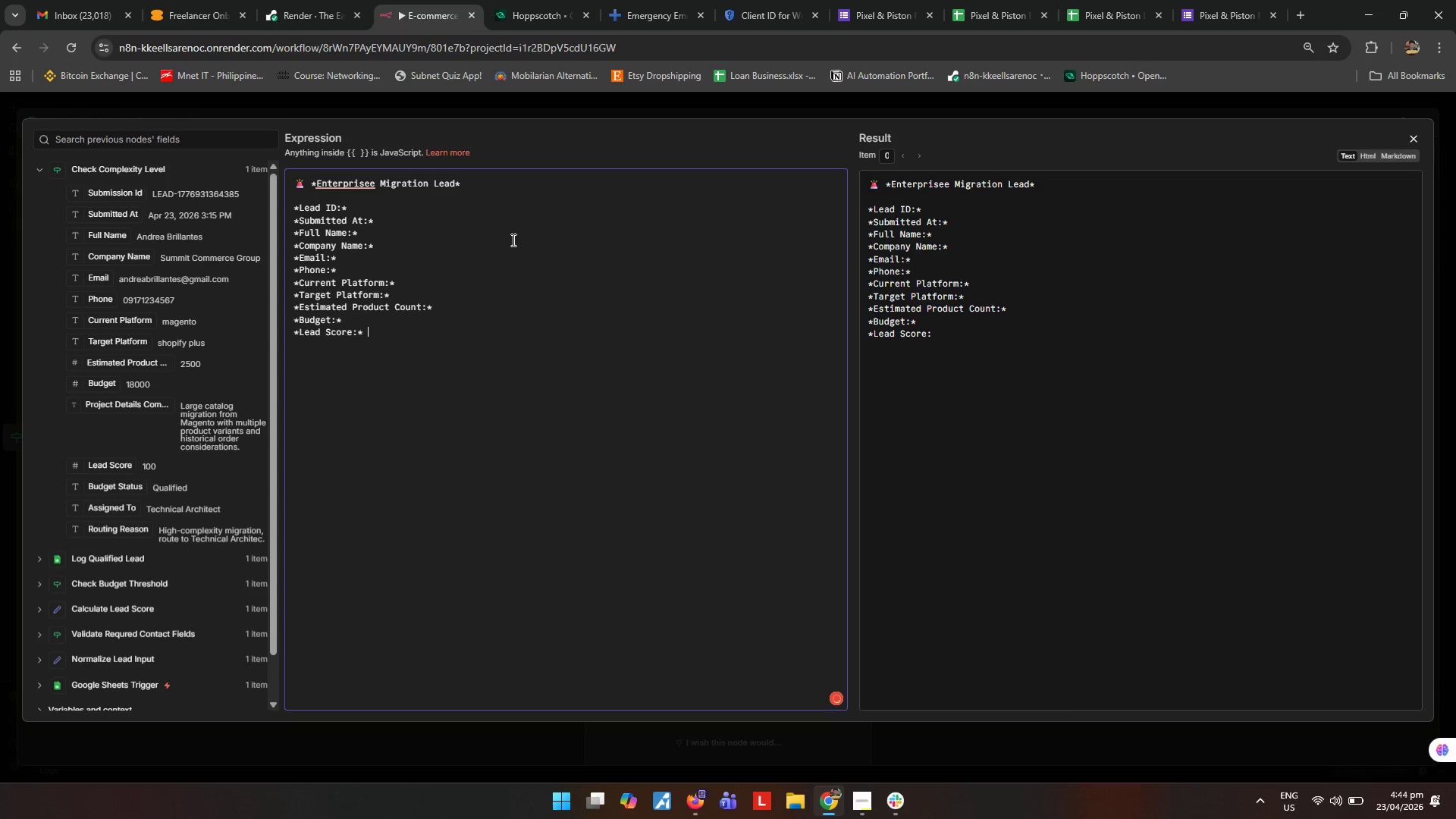 
key(Enter)
 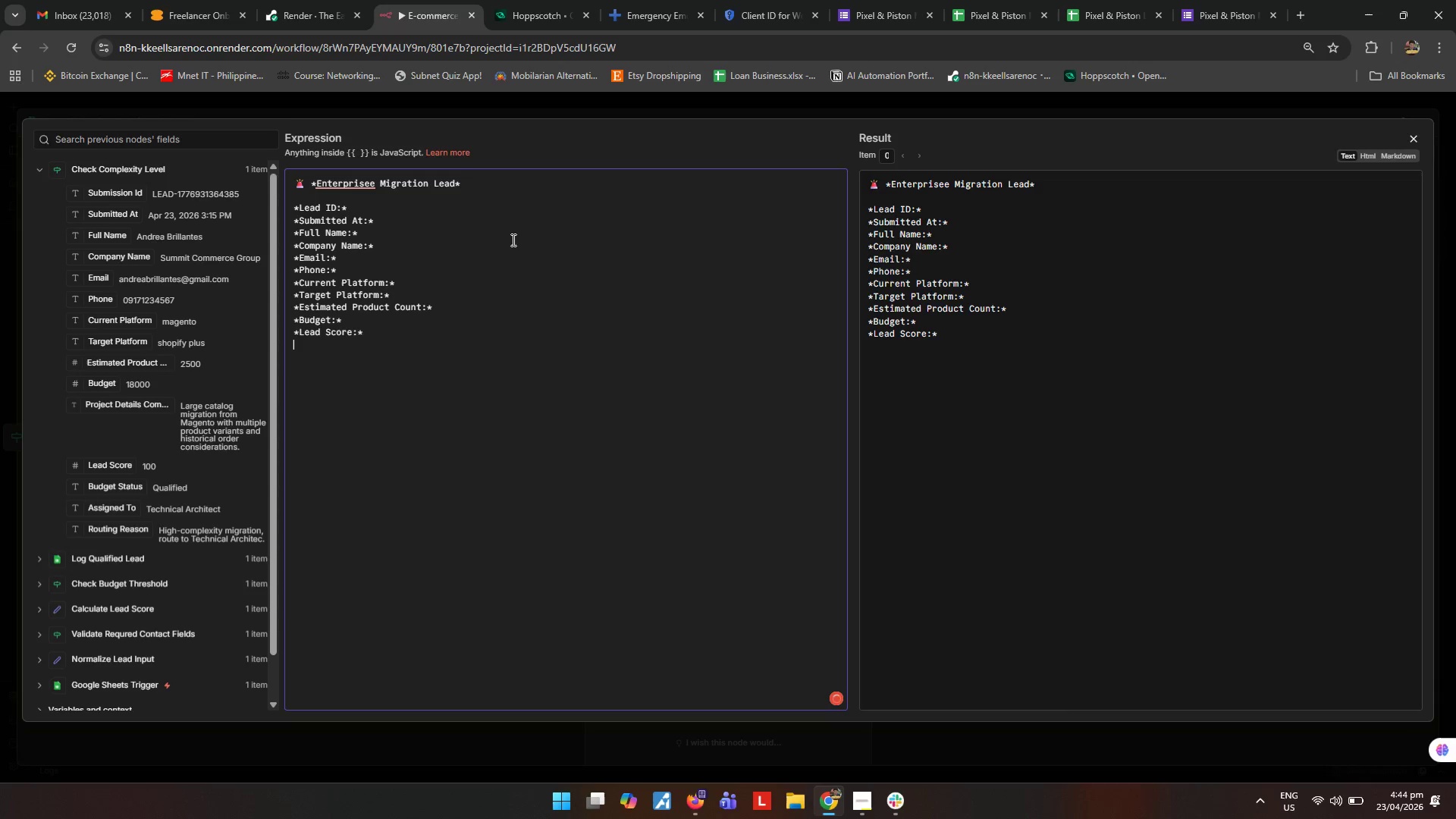 
type(8Coplexity Level:* )
 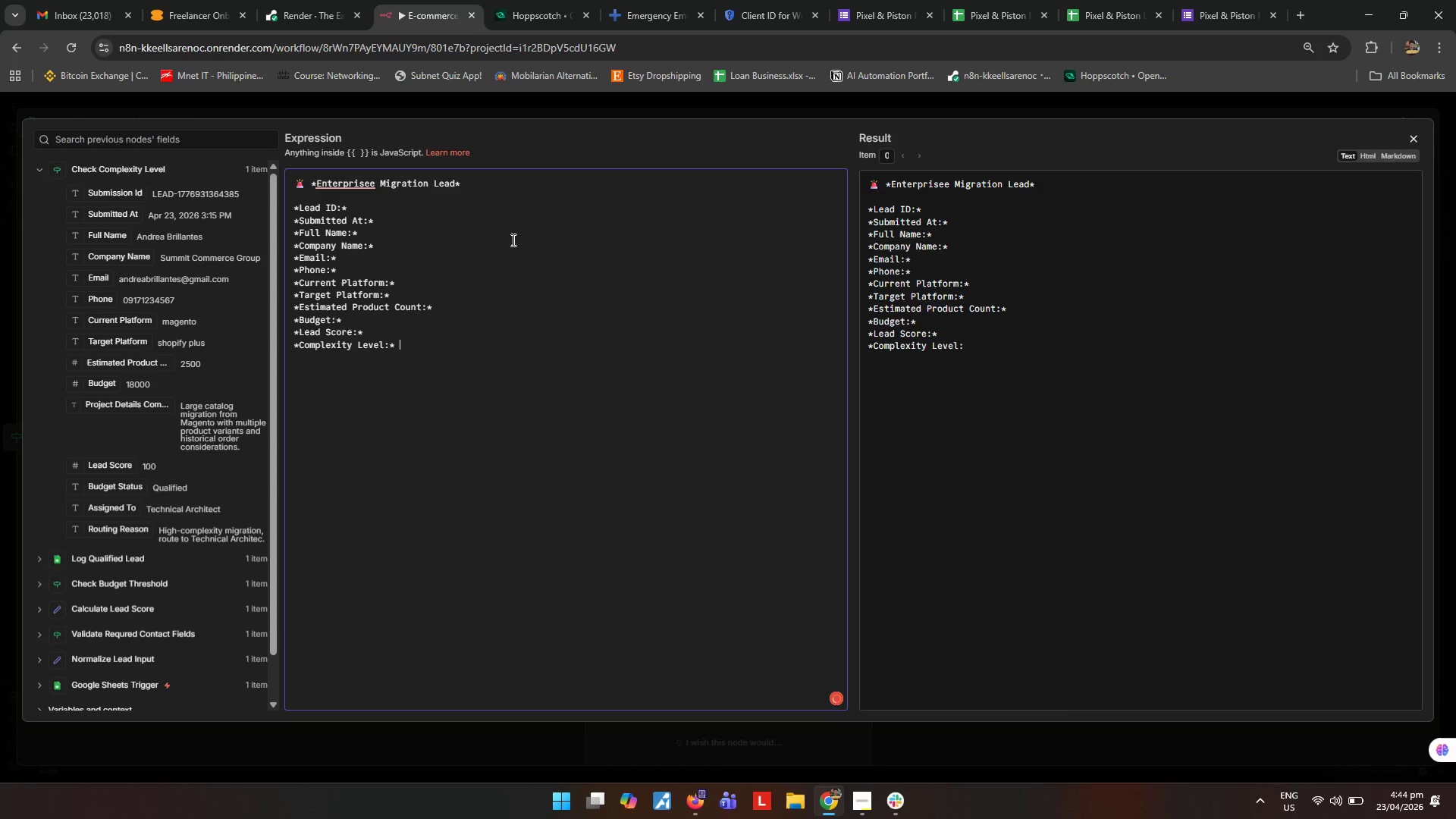 
key(Enter)
 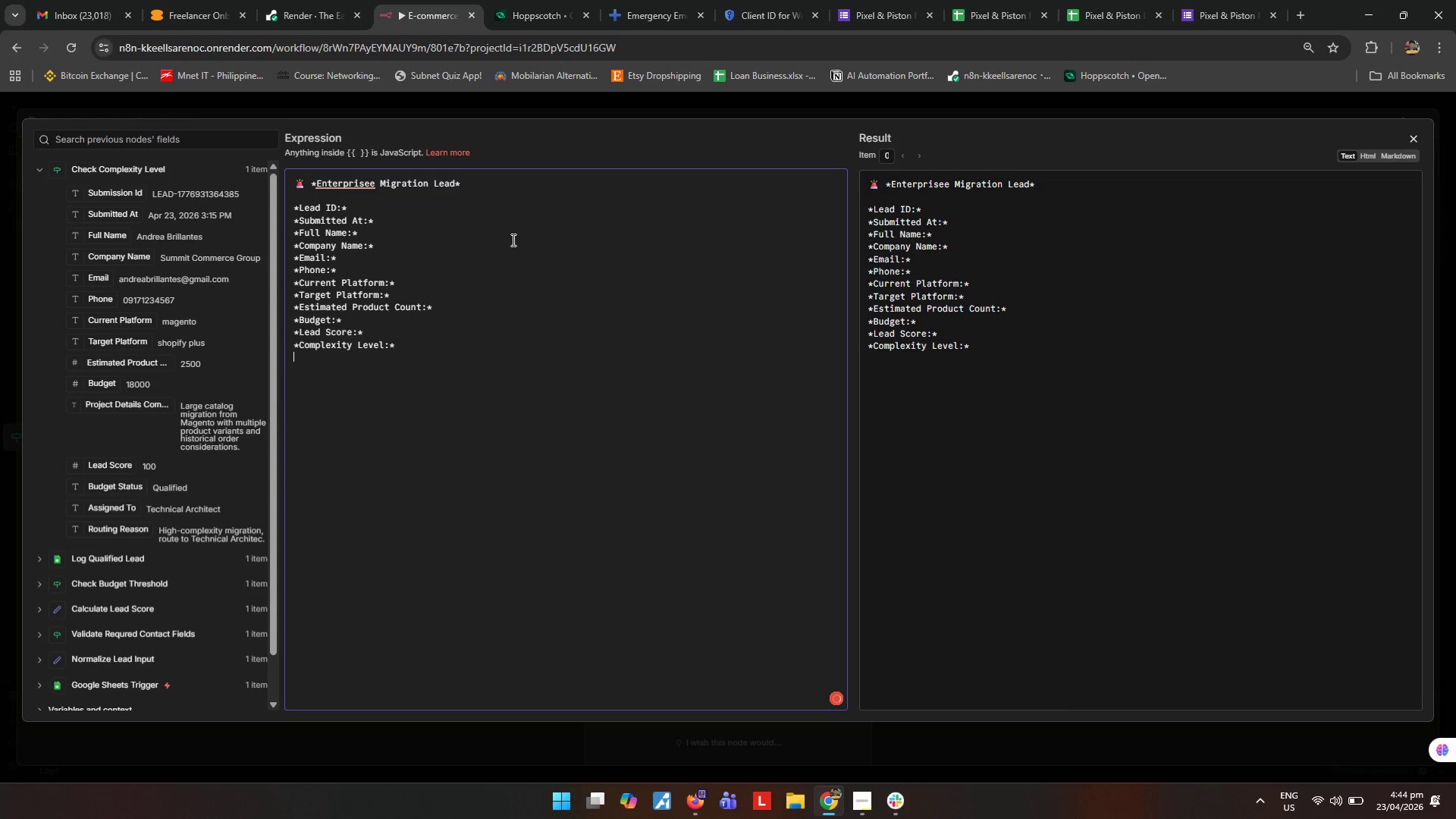 
type(*Assigned To:* )
 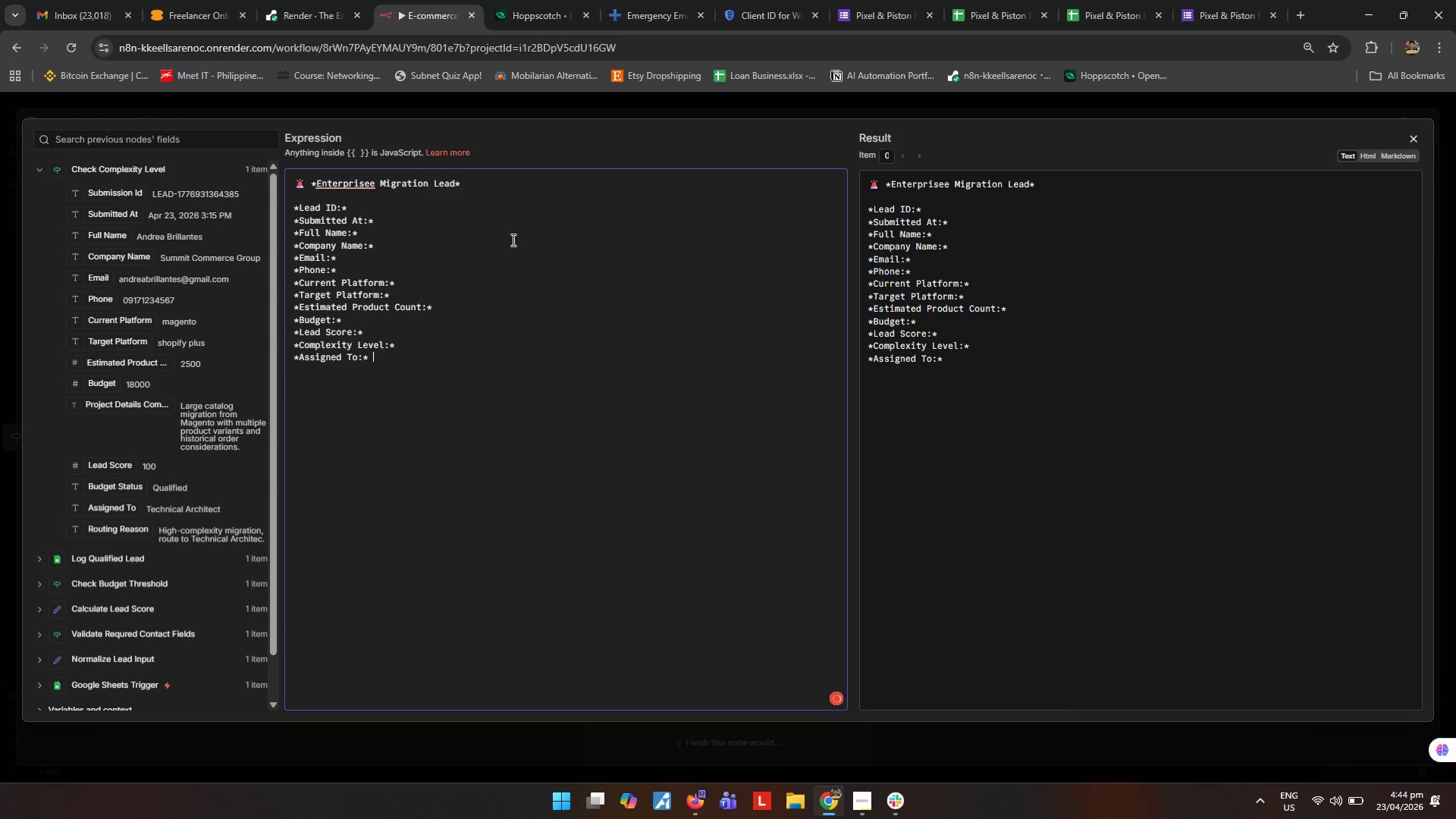 
key(Enter)
 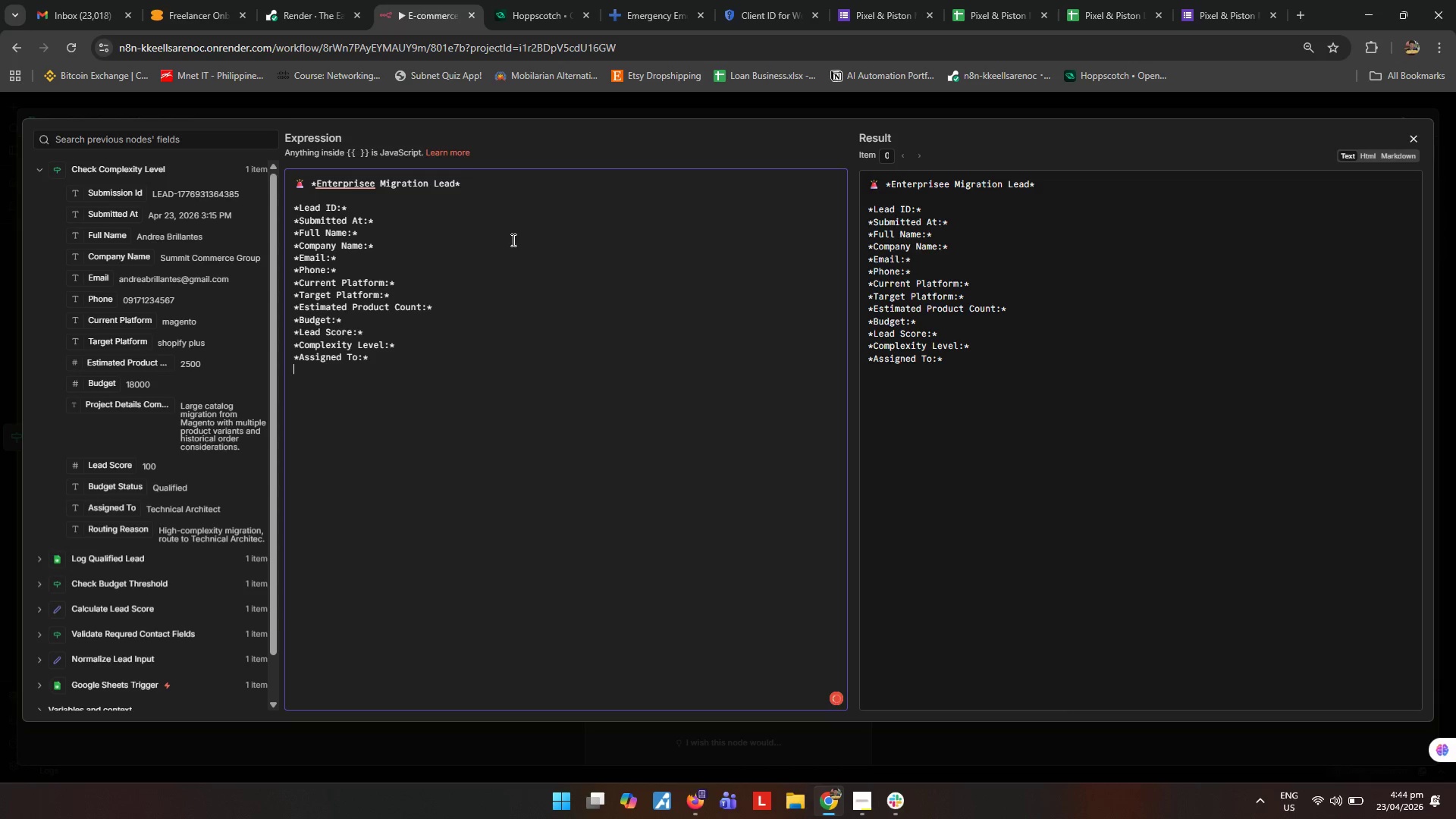 
key(Enter)
 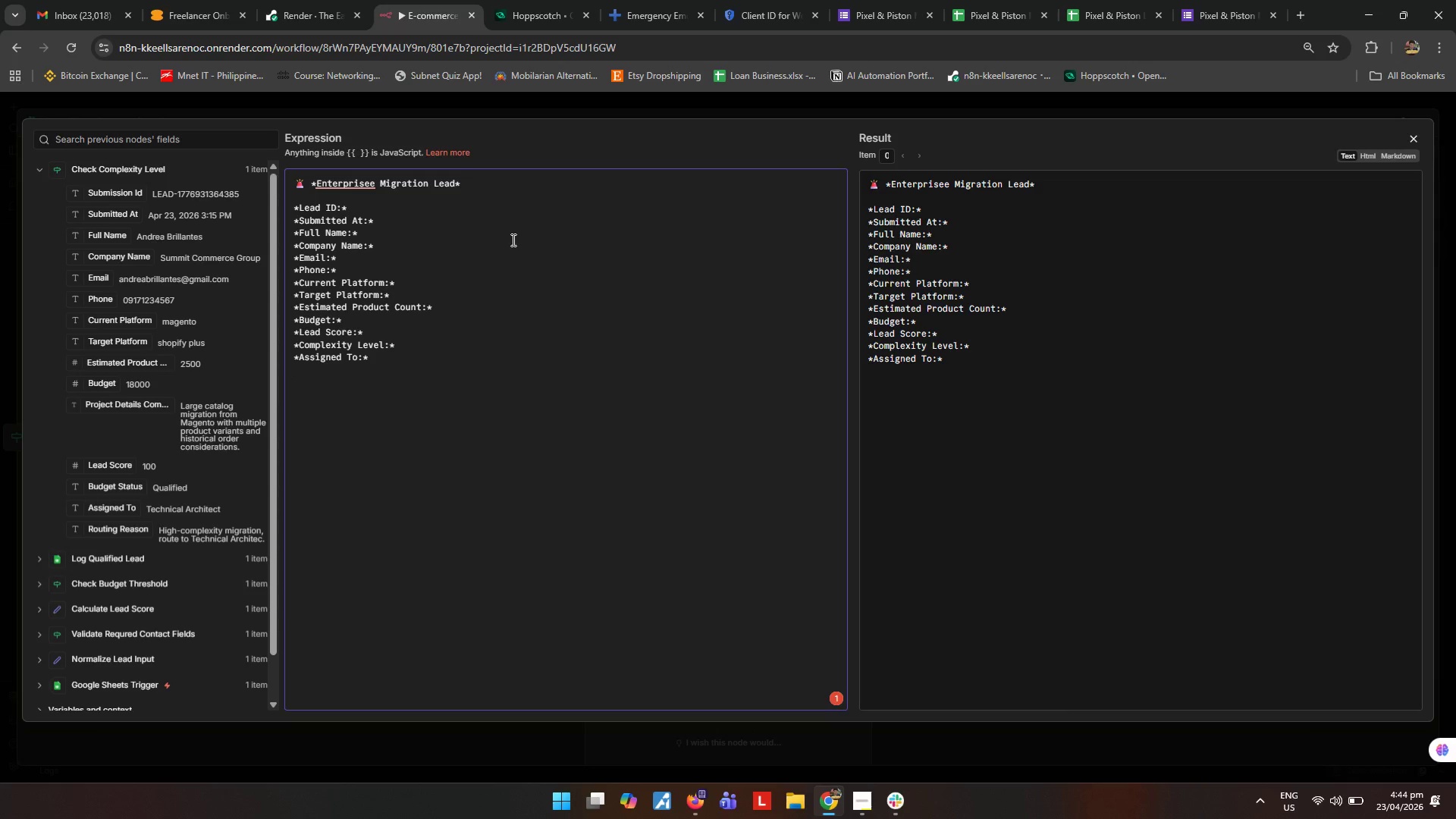 
type(Rou)
key(Backspace)
key(Backspace)
key(Backspace)
type(*Roui)
key(Backspace)
type(ting Reason:*)
 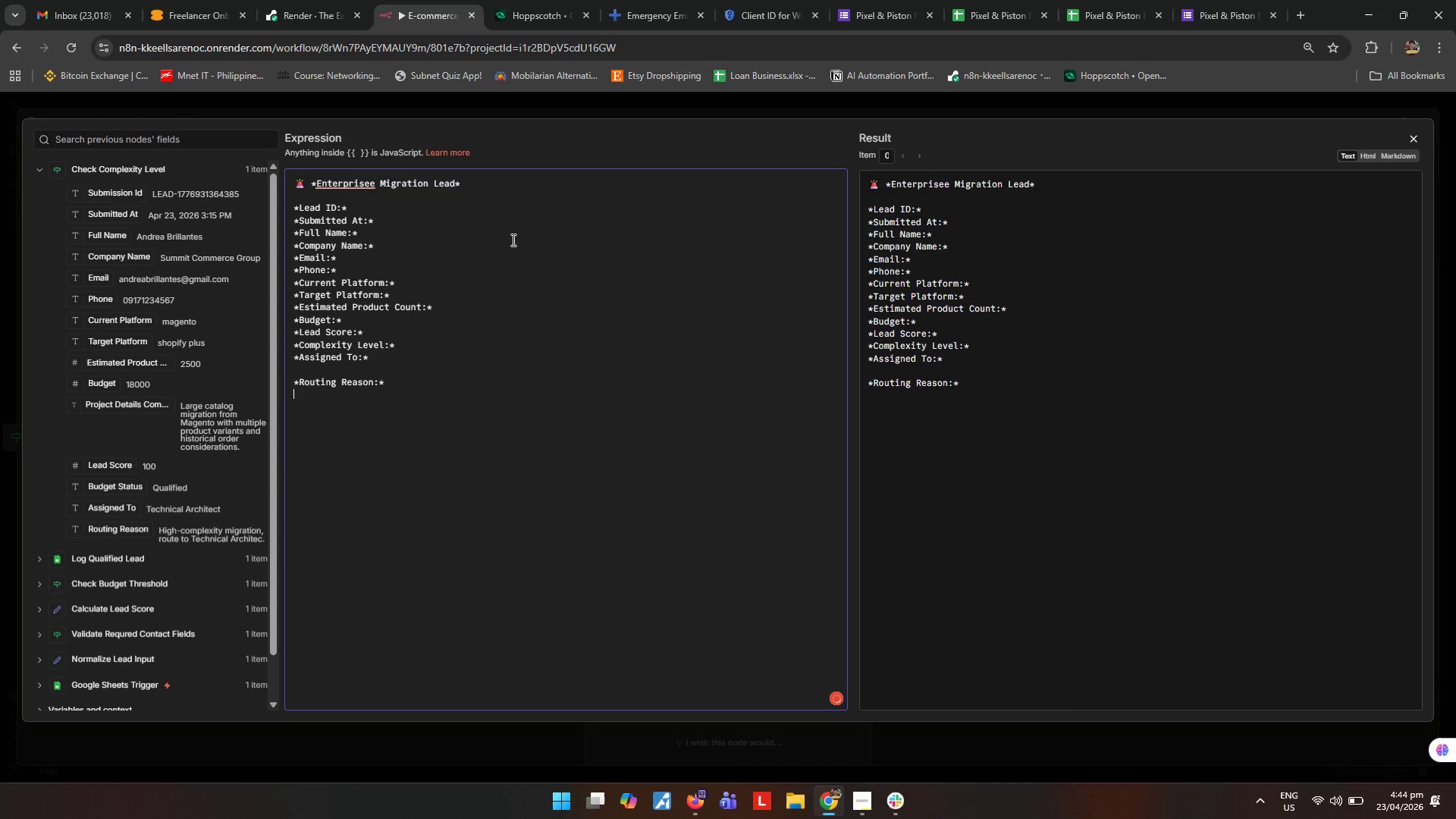 
 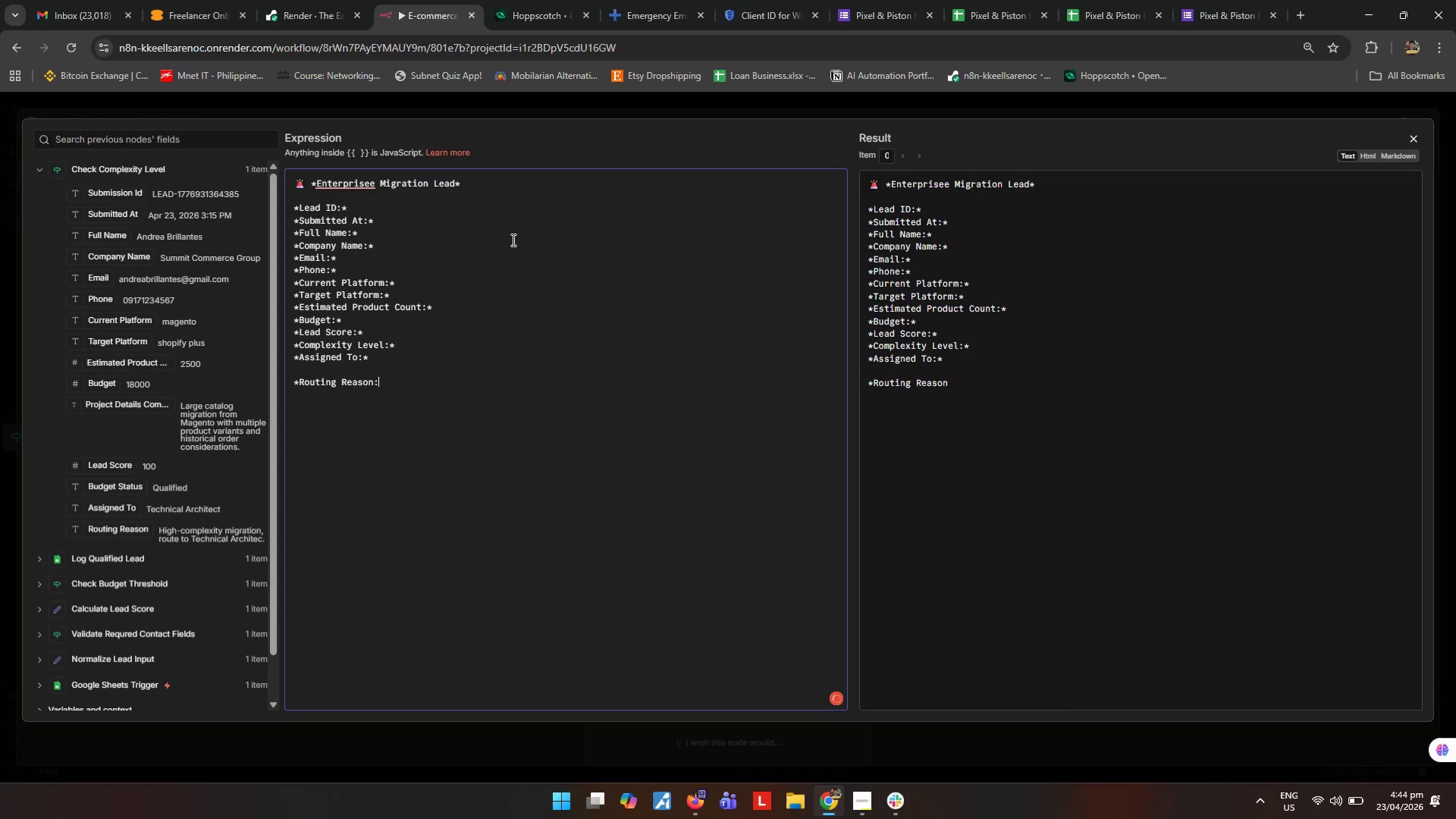 
key(Enter)
 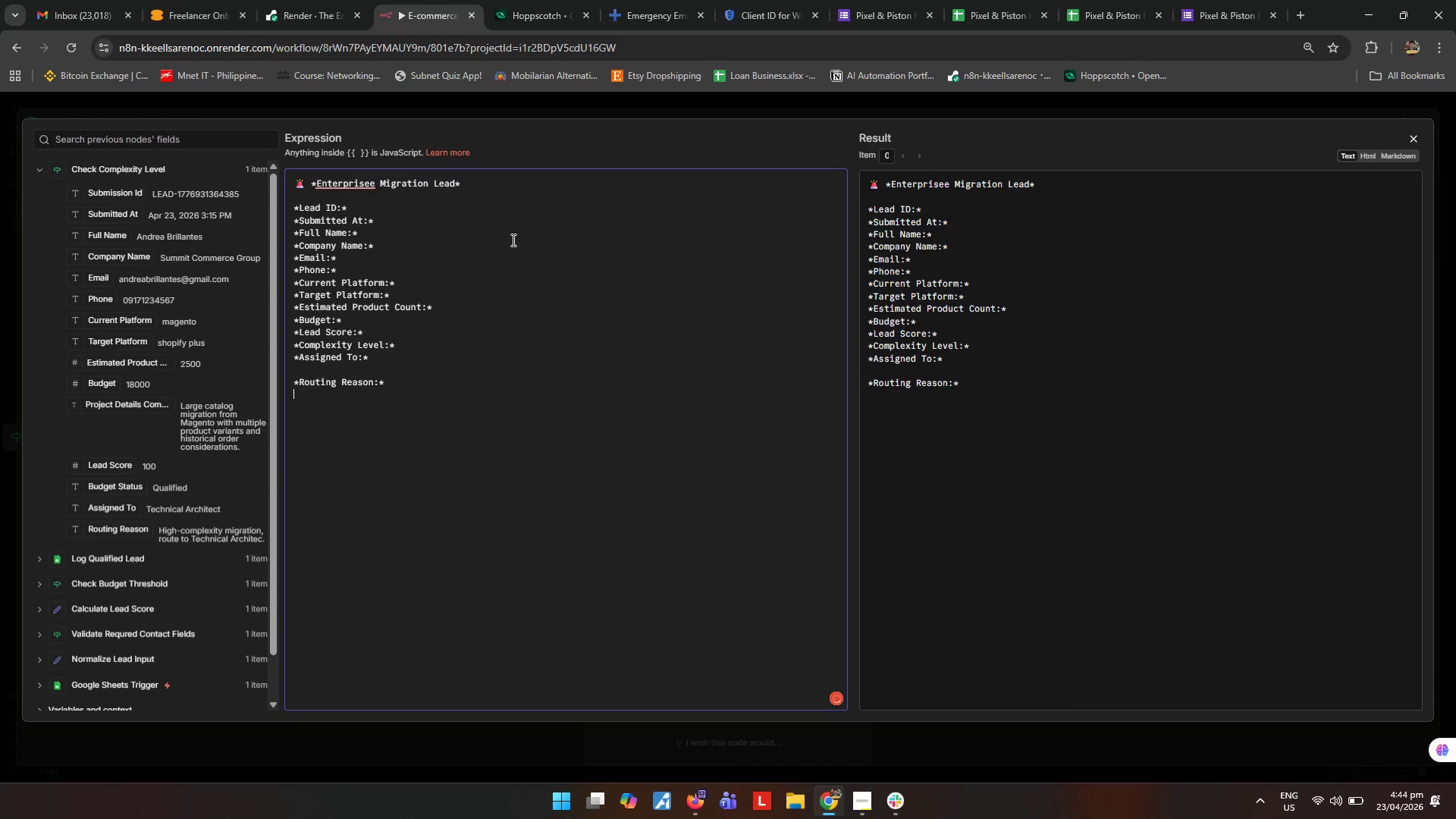 
key(Enter)
 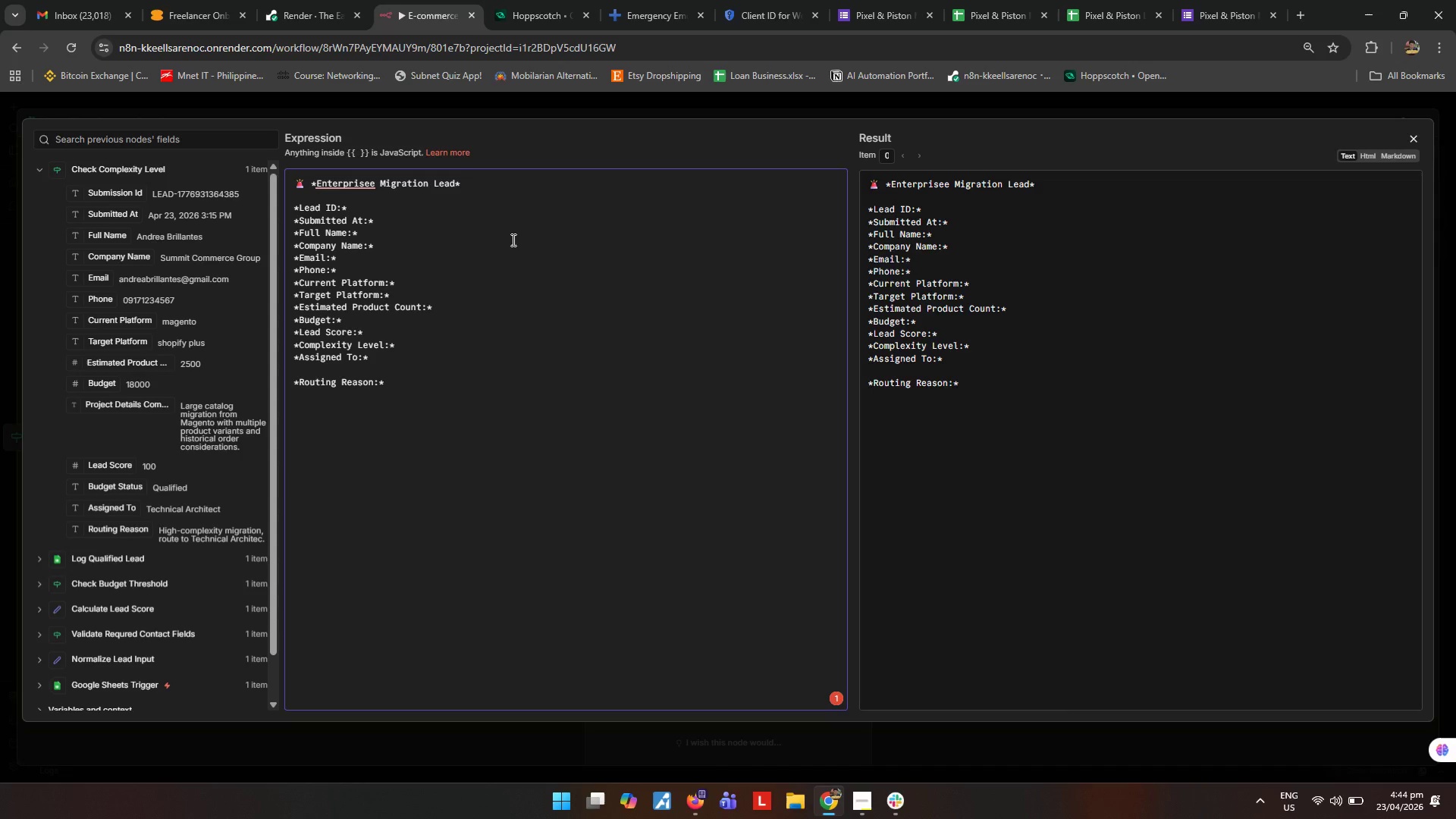 
key(Enter)
 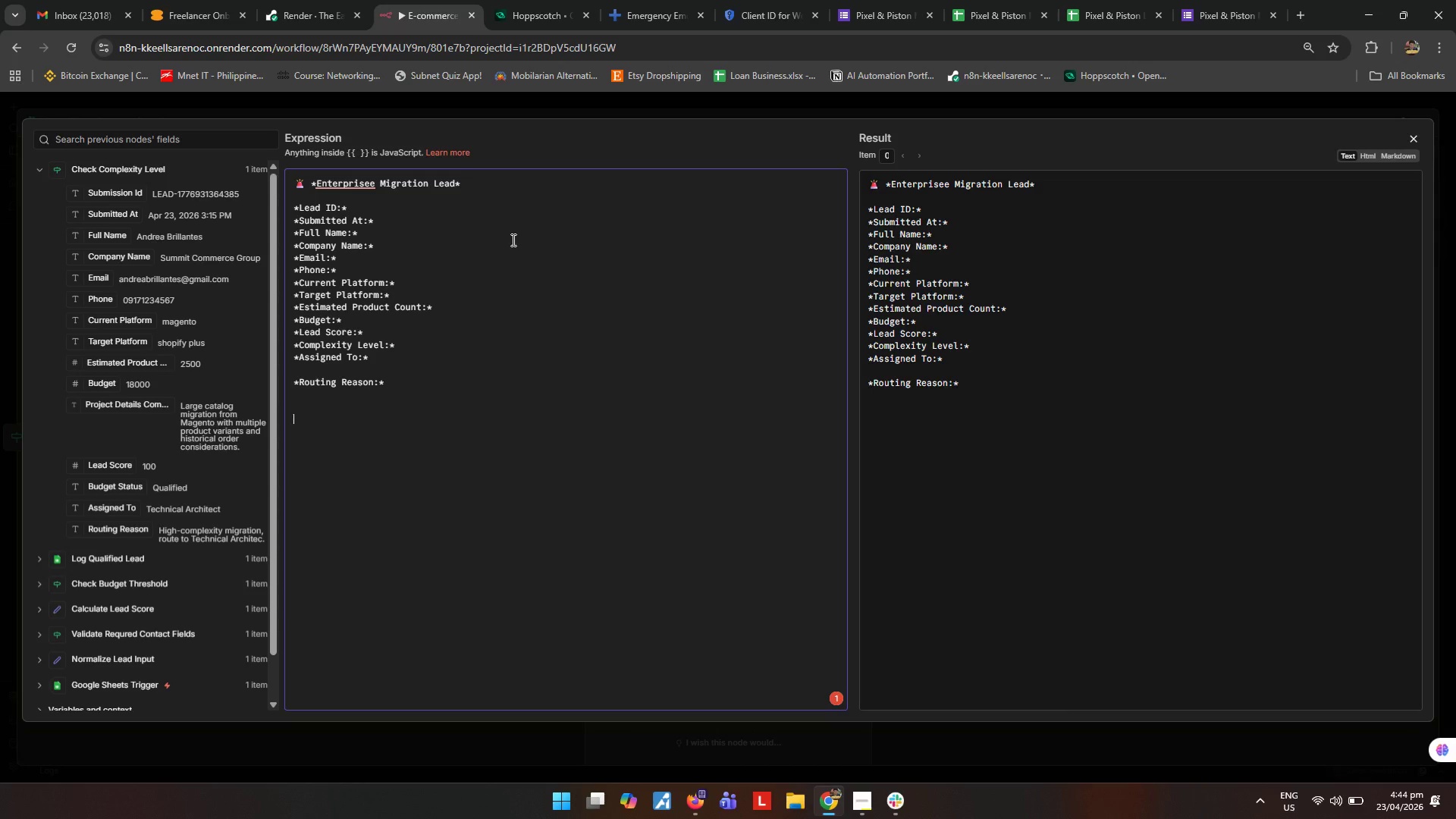 
type(P)
key(Backspace)
type(*Project Details:*)
 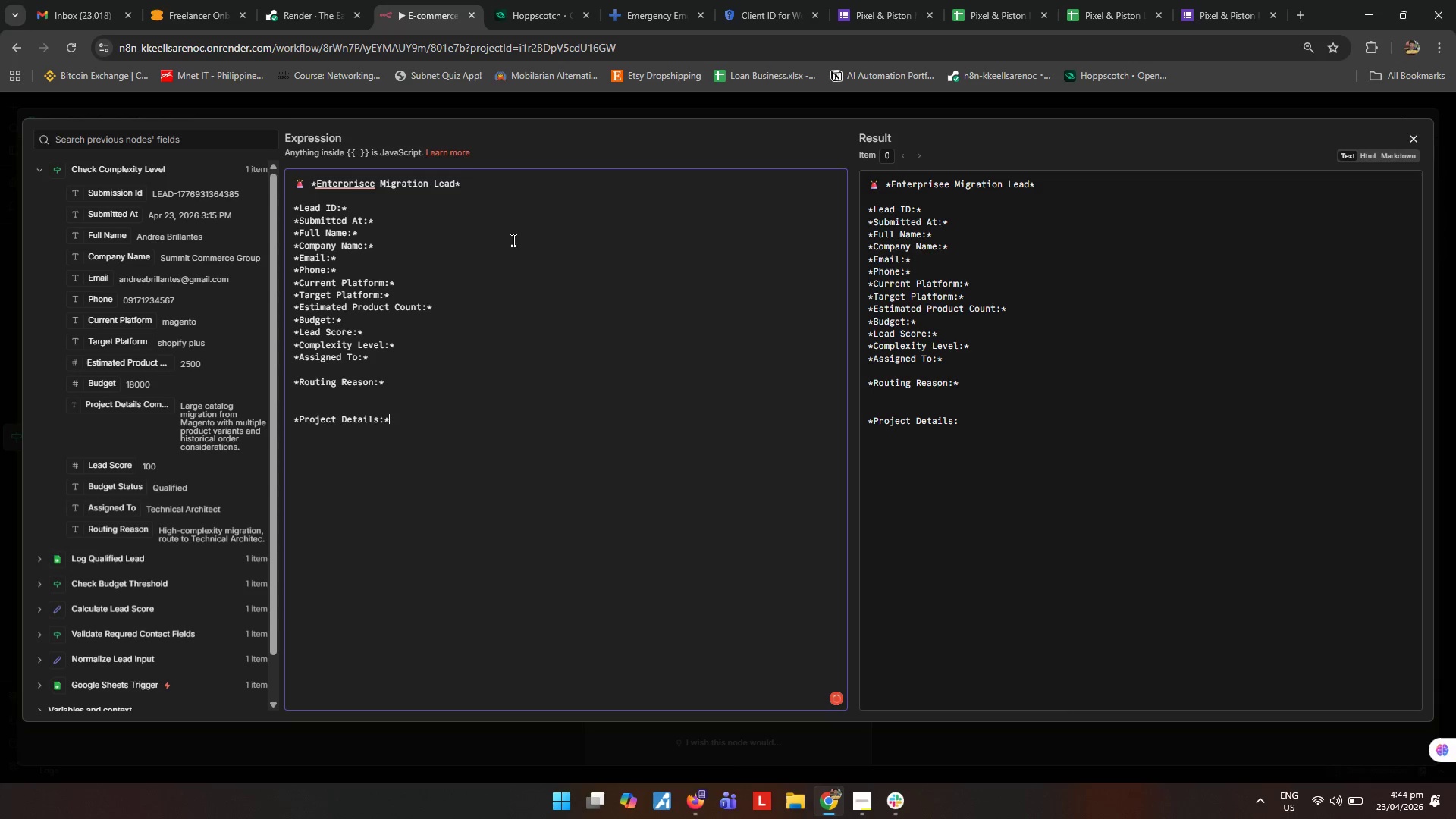 
key(Enter)
 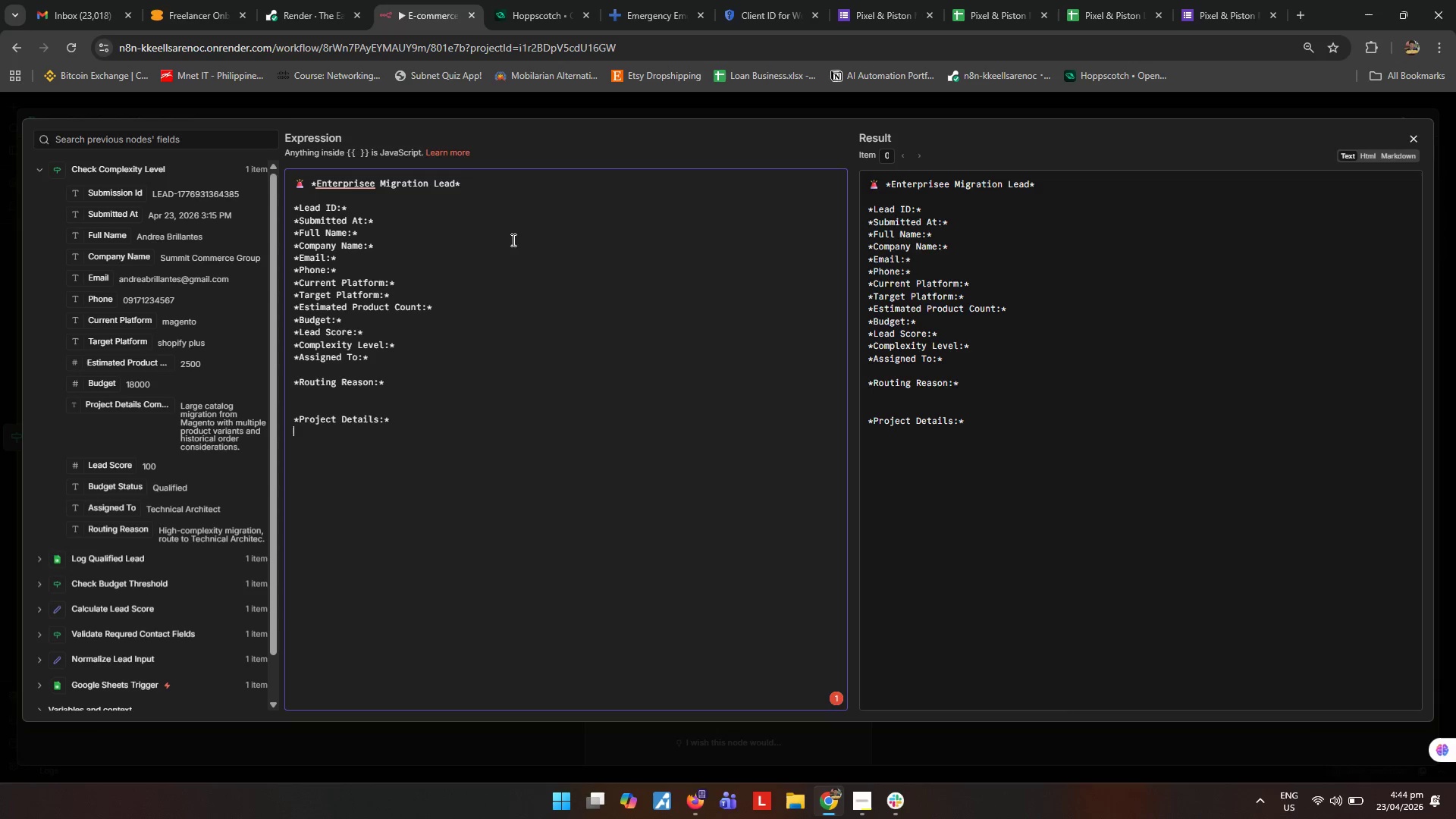 
scroll: coordinate [190, 387], scroll_direction: up, amount: 9.0
 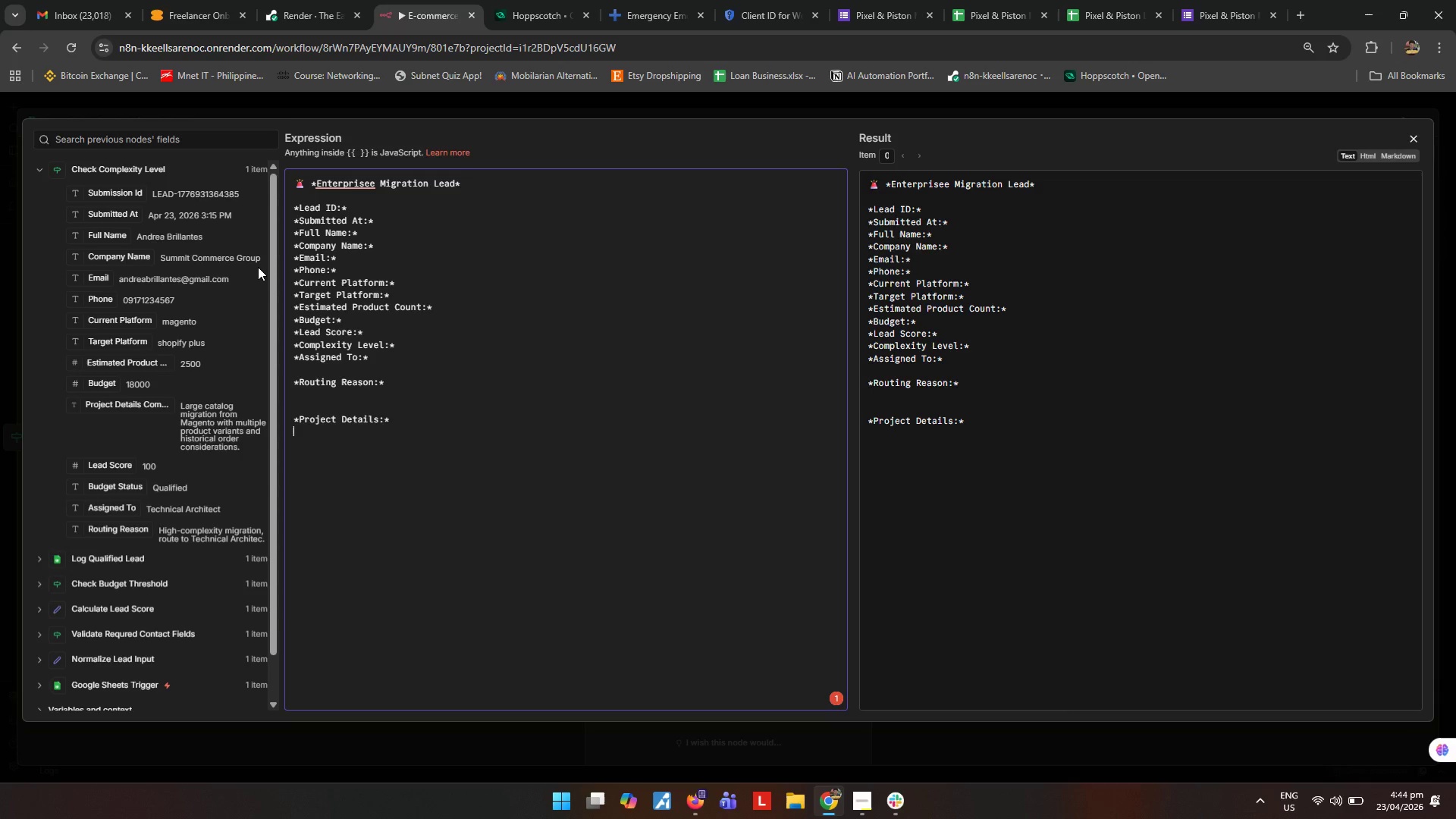 
left_click_drag(start_coordinate=[114, 194], to_coordinate=[419, 211])
 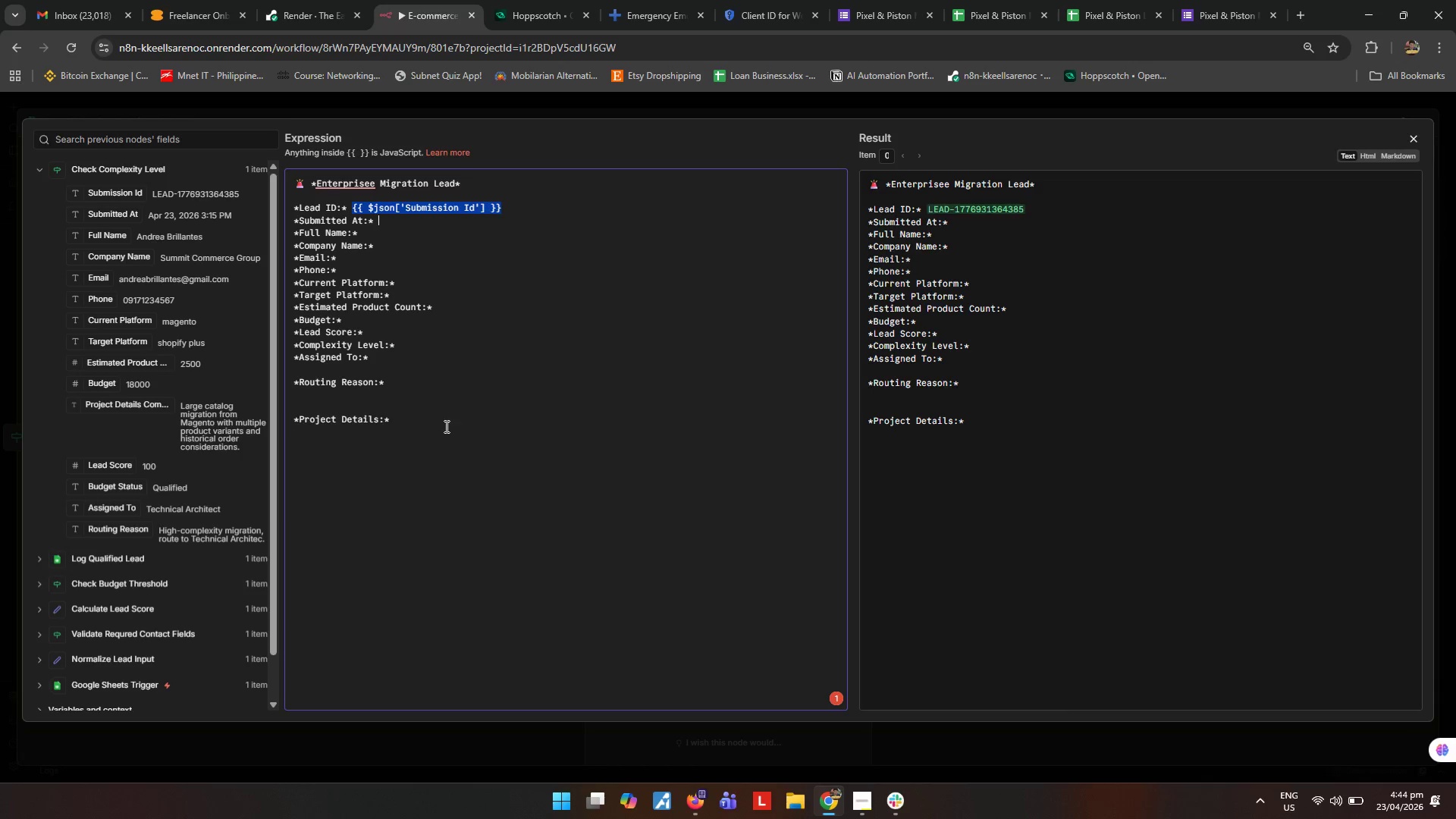 
left_click([447, 494])
 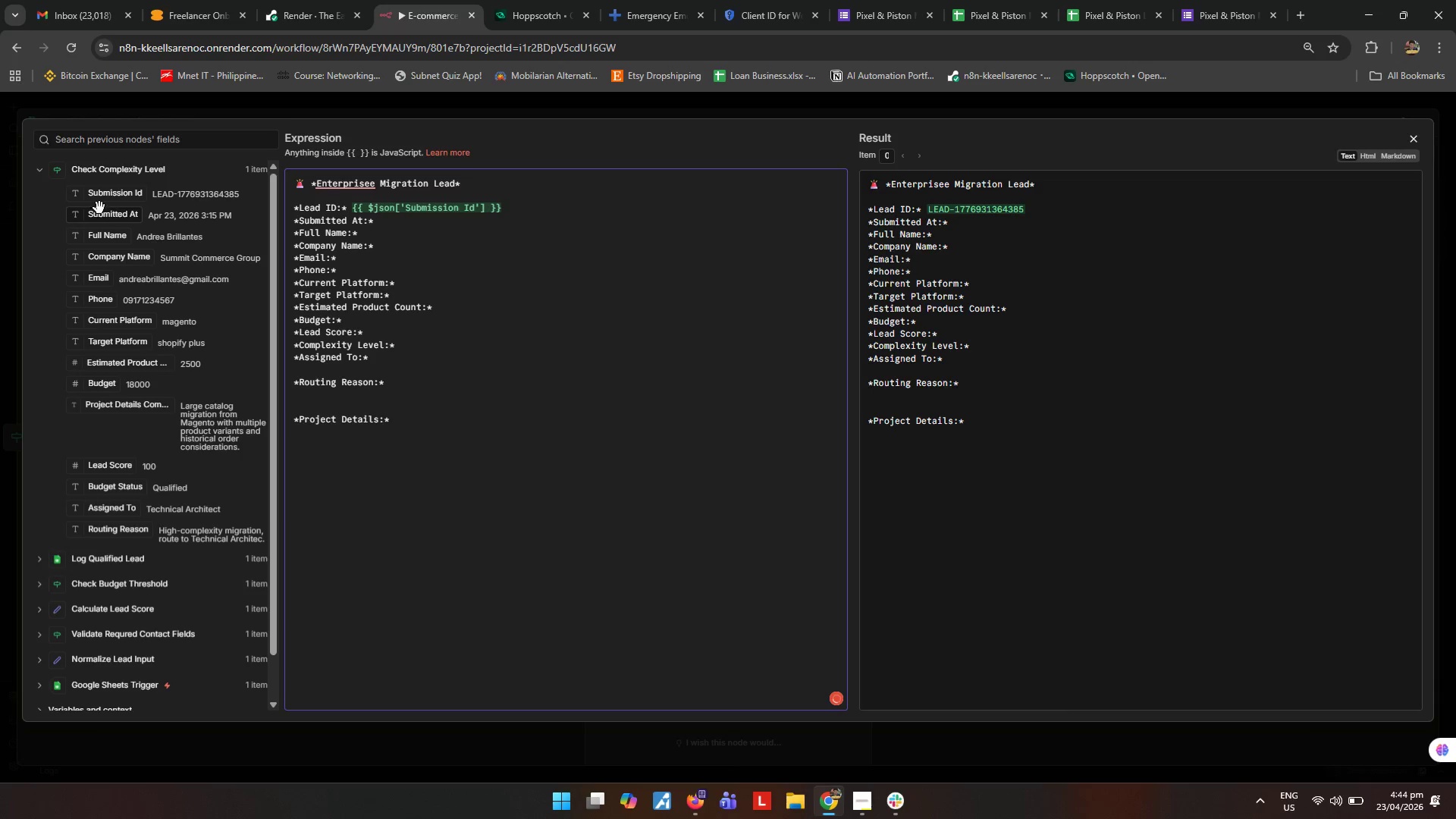 
left_click_drag(start_coordinate=[108, 213], to_coordinate=[487, 221])
 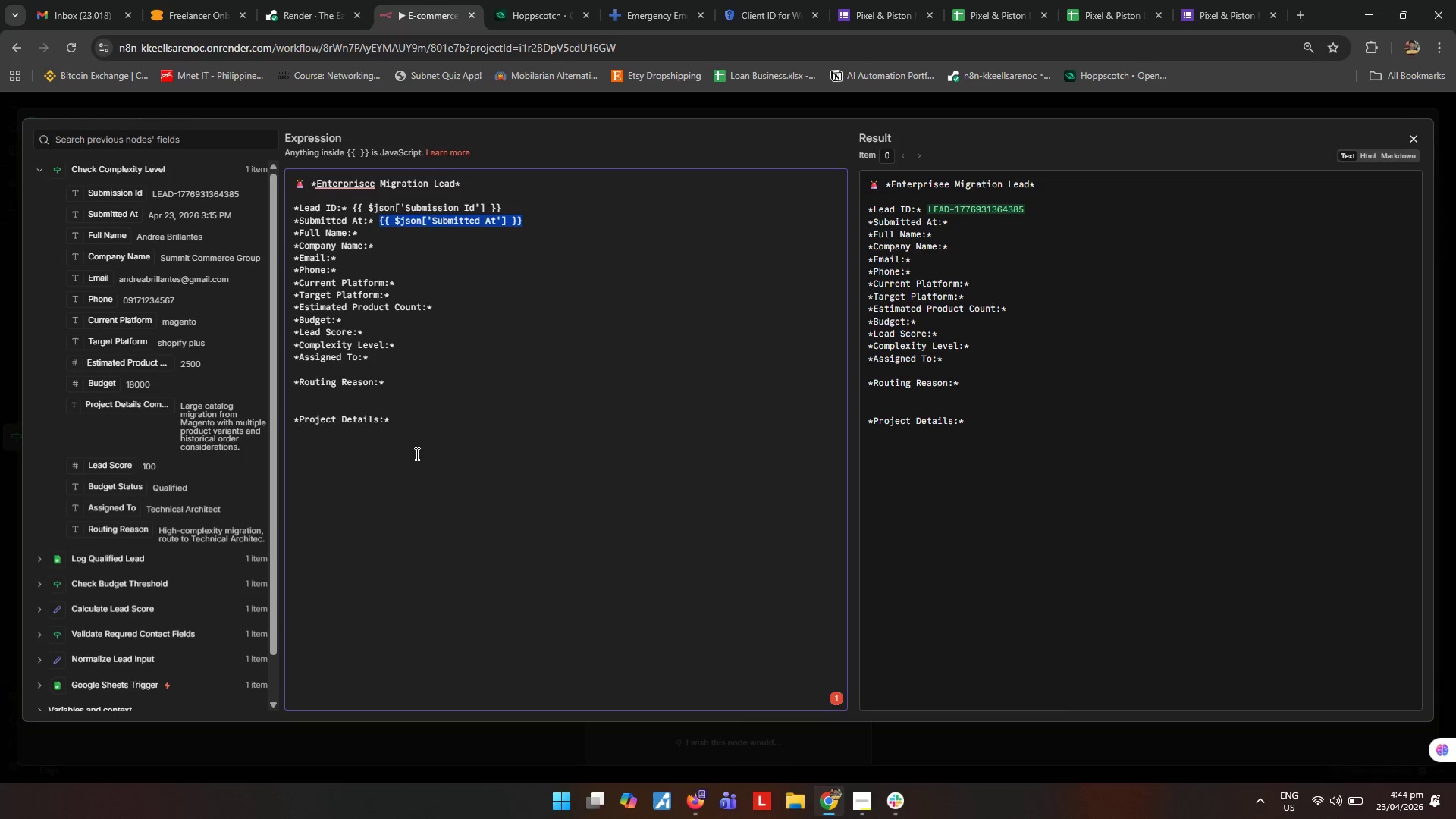 
left_click_drag(start_coordinate=[416, 453], to_coordinate=[411, 453])
 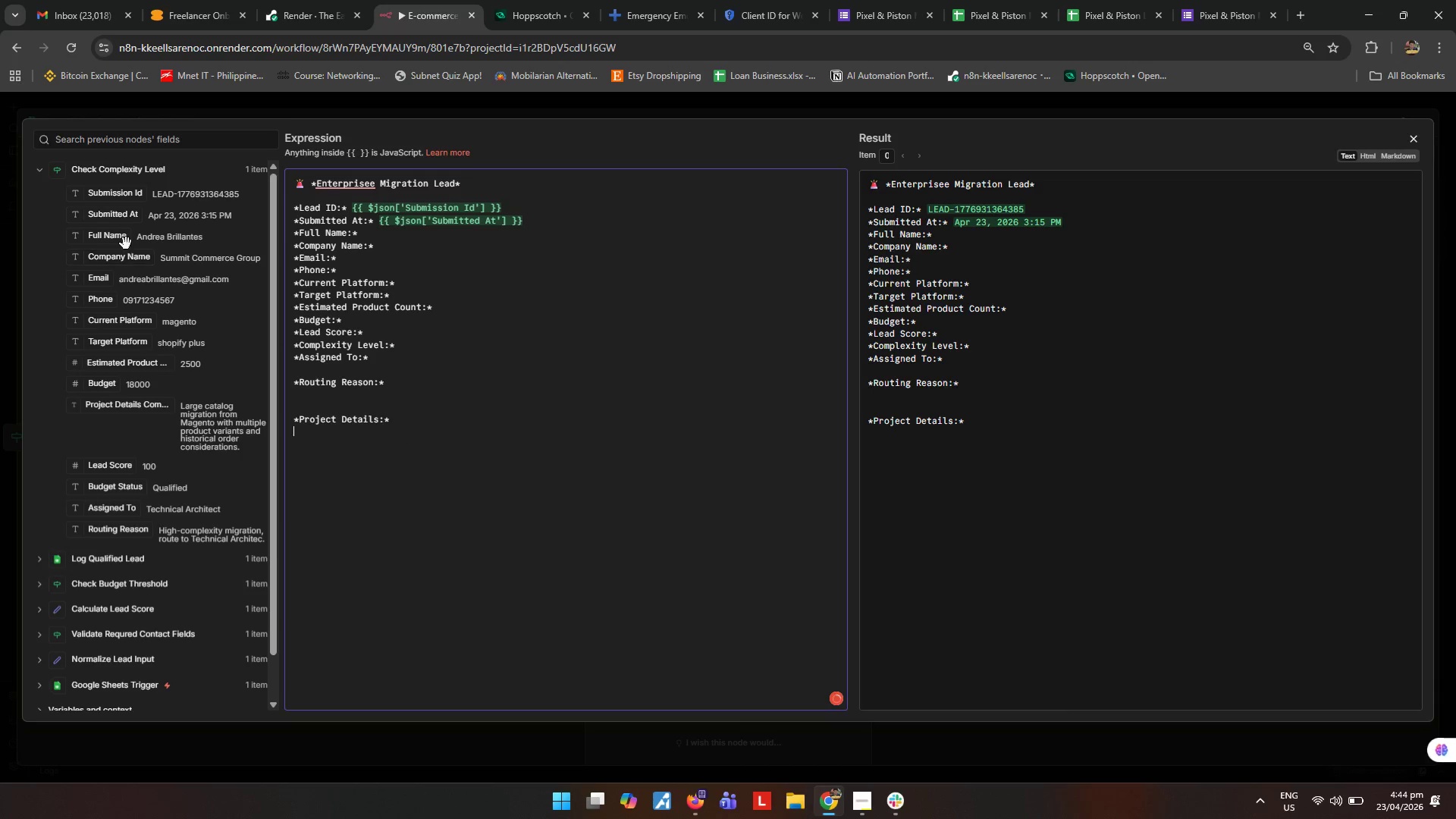 
left_click_drag(start_coordinate=[123, 240], to_coordinate=[438, 234])
 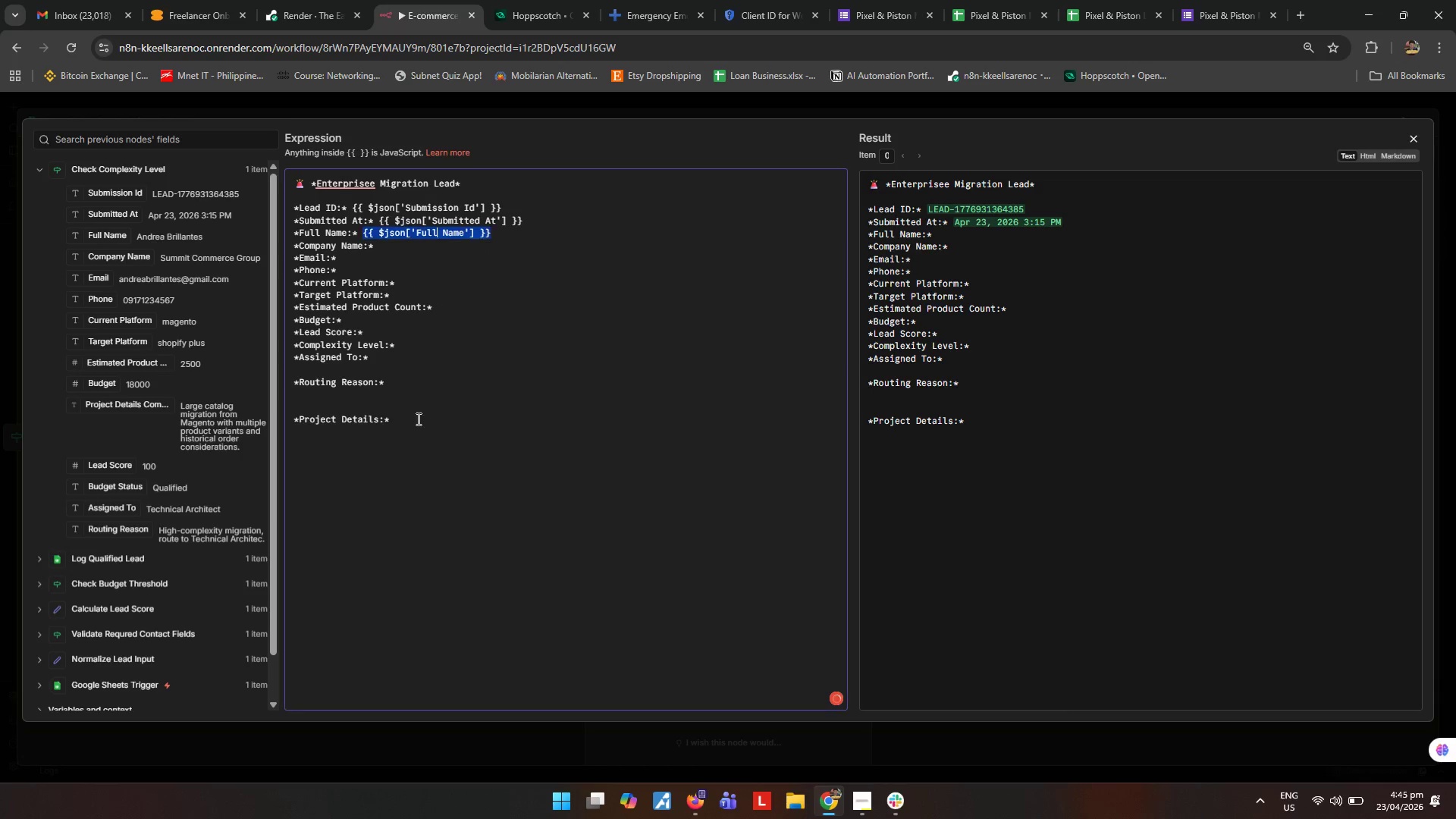 
left_click_drag(start_coordinate=[403, 449], to_coordinate=[399, 449])
 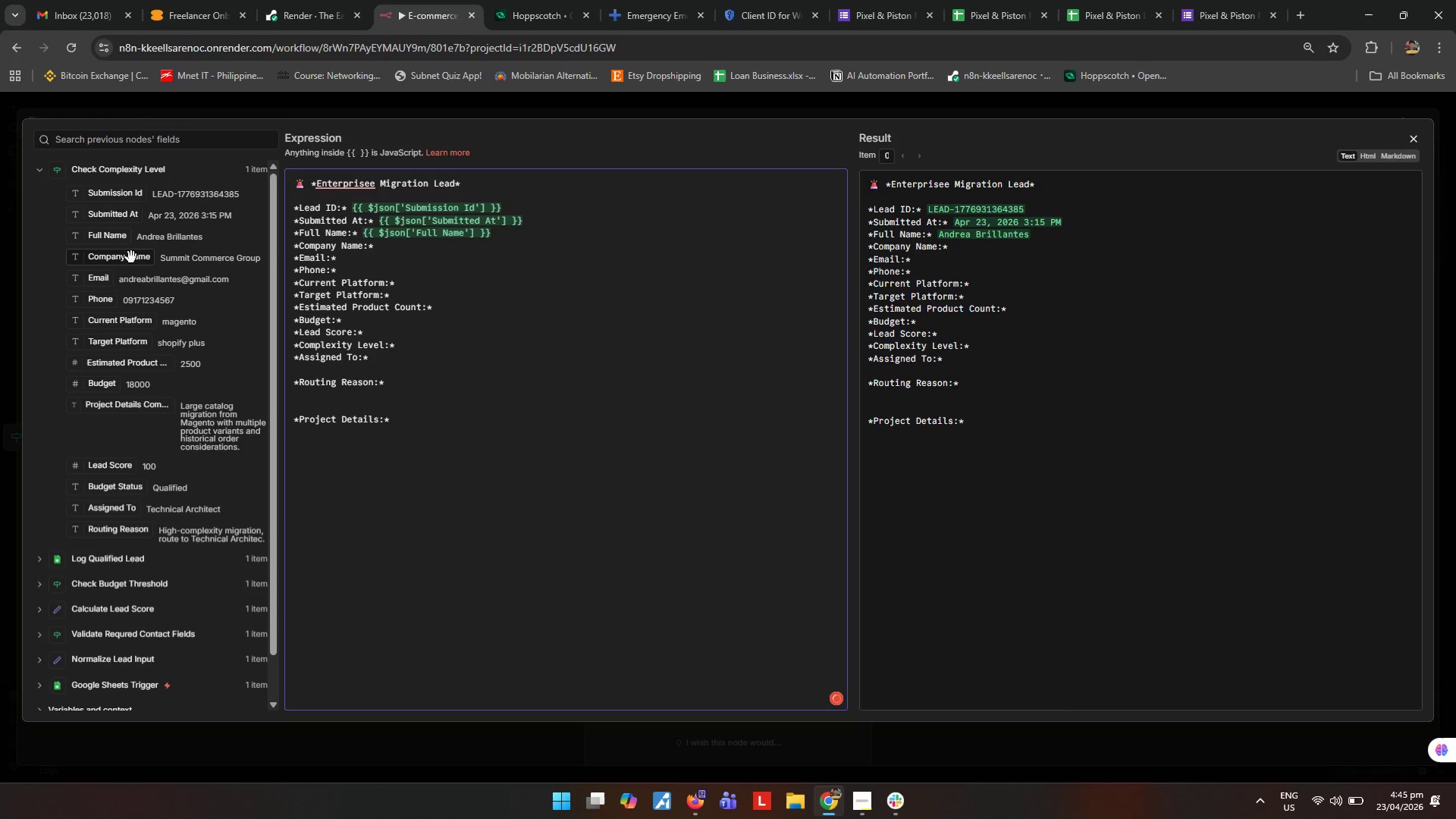 
left_click_drag(start_coordinate=[126, 263], to_coordinate=[493, 251])
 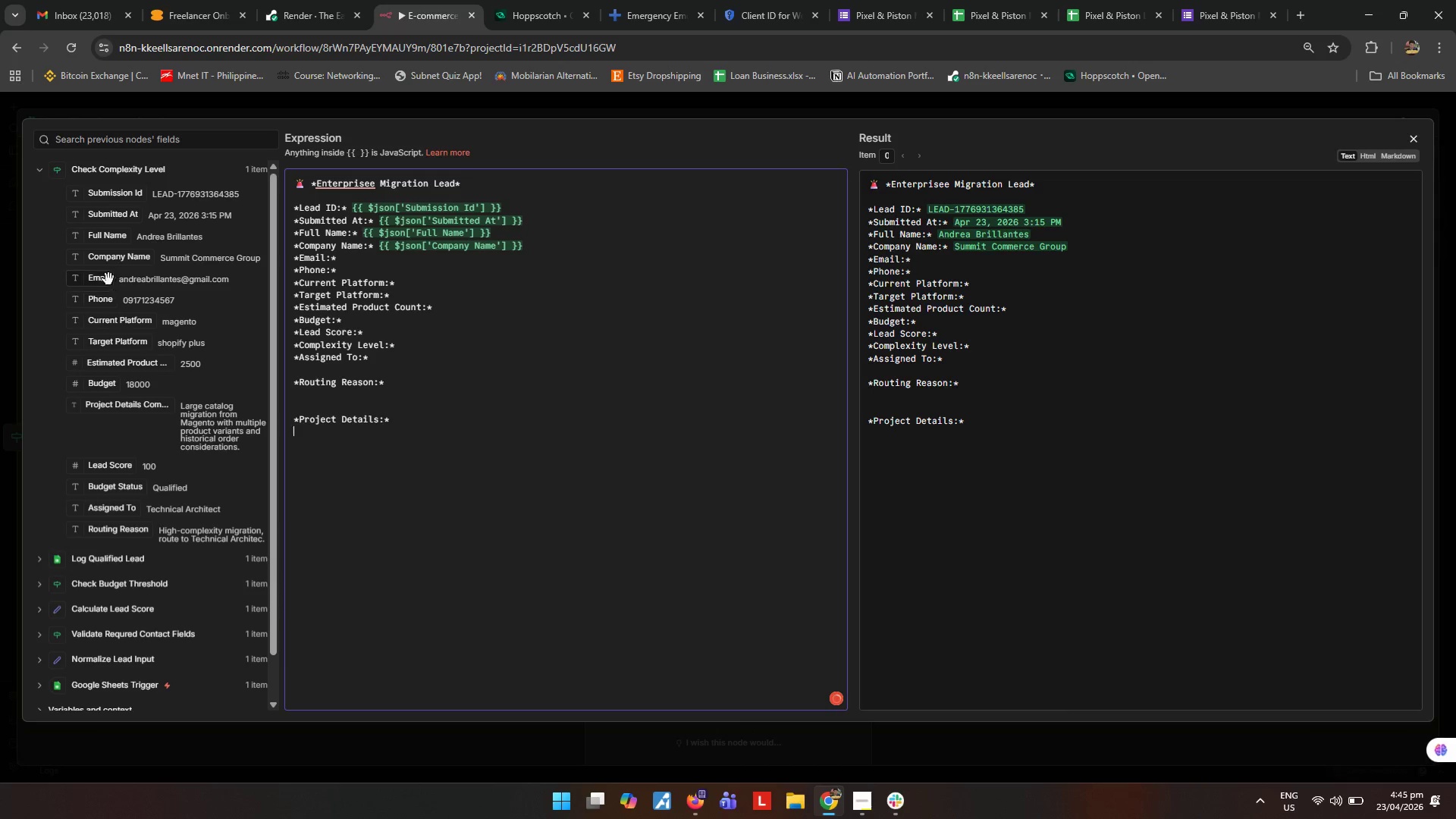 
left_click_drag(start_coordinate=[100, 287], to_coordinate=[155, 279])
 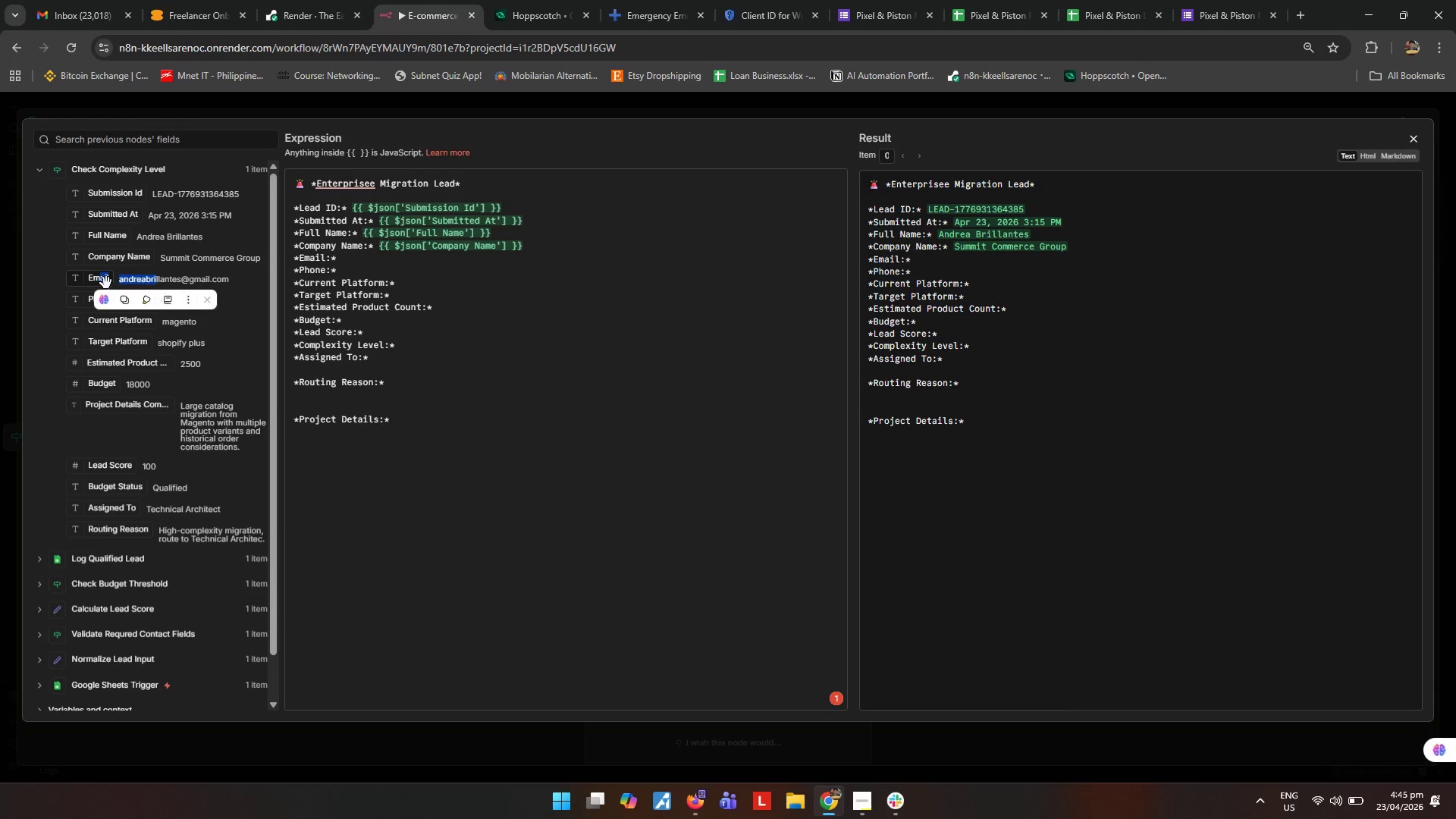 
left_click_drag(start_coordinate=[106, 283], to_coordinate=[373, 258])
 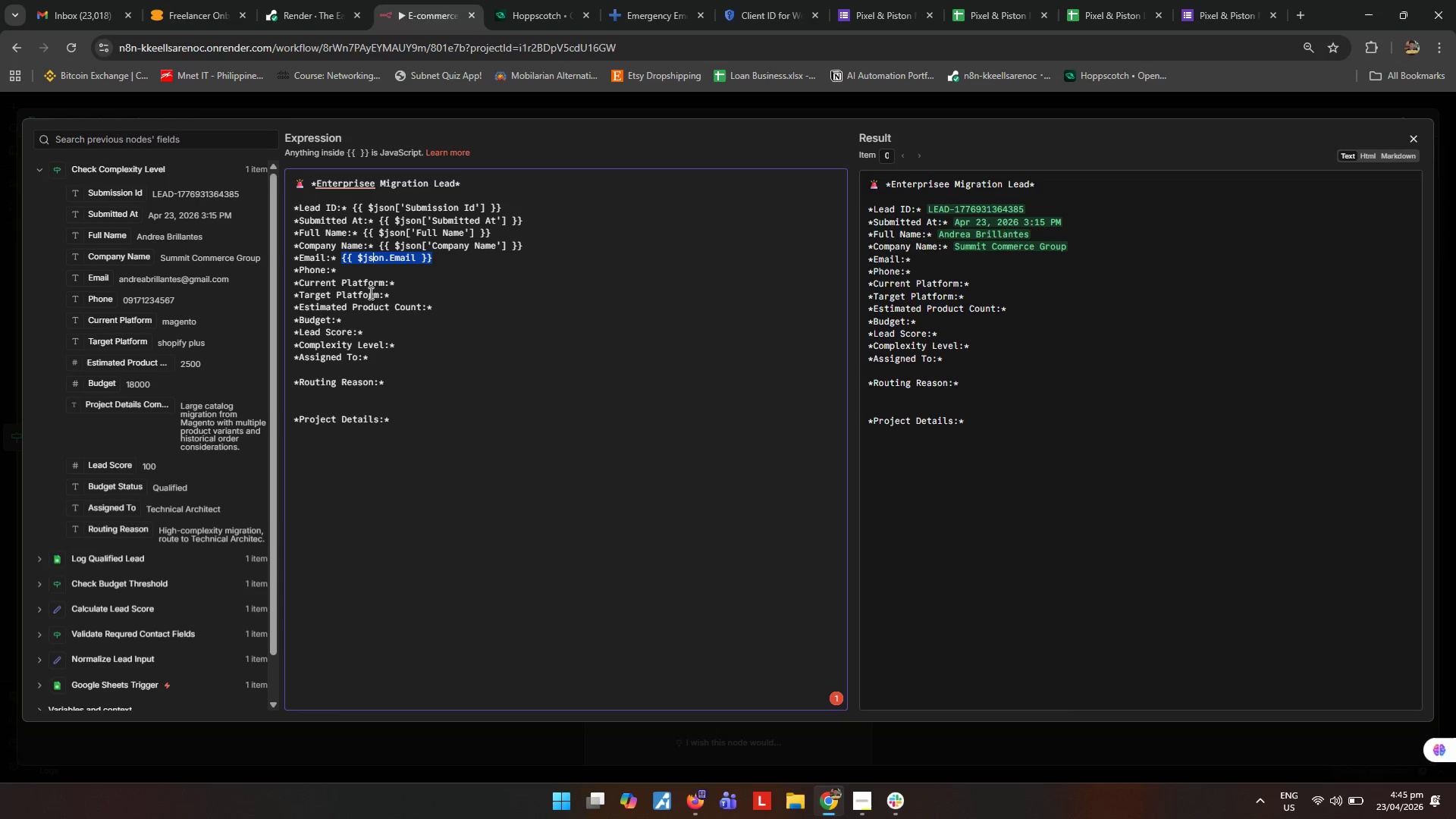 
left_click([379, 430])
 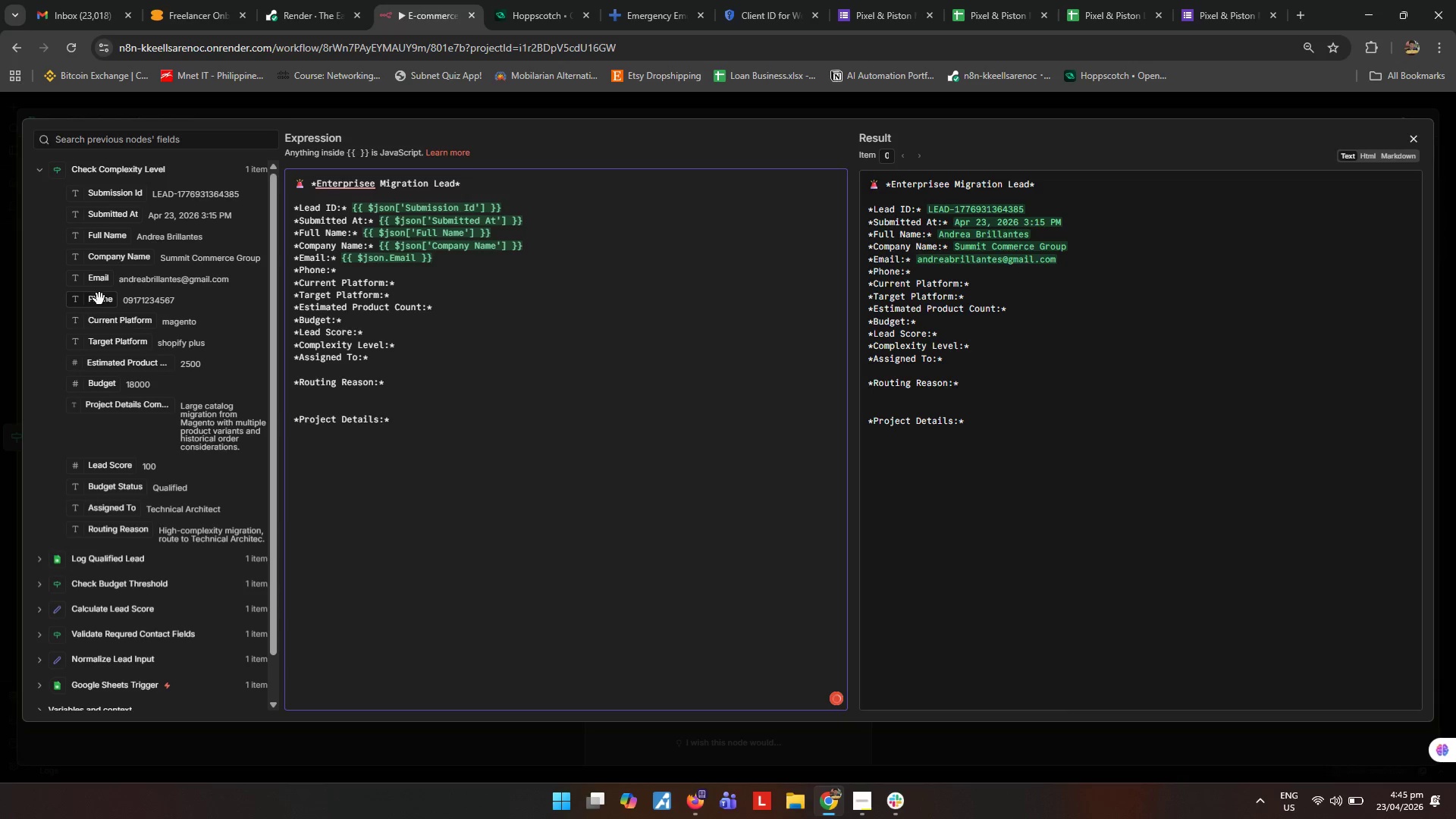 
left_click_drag(start_coordinate=[99, 302], to_coordinate=[430, 269])
 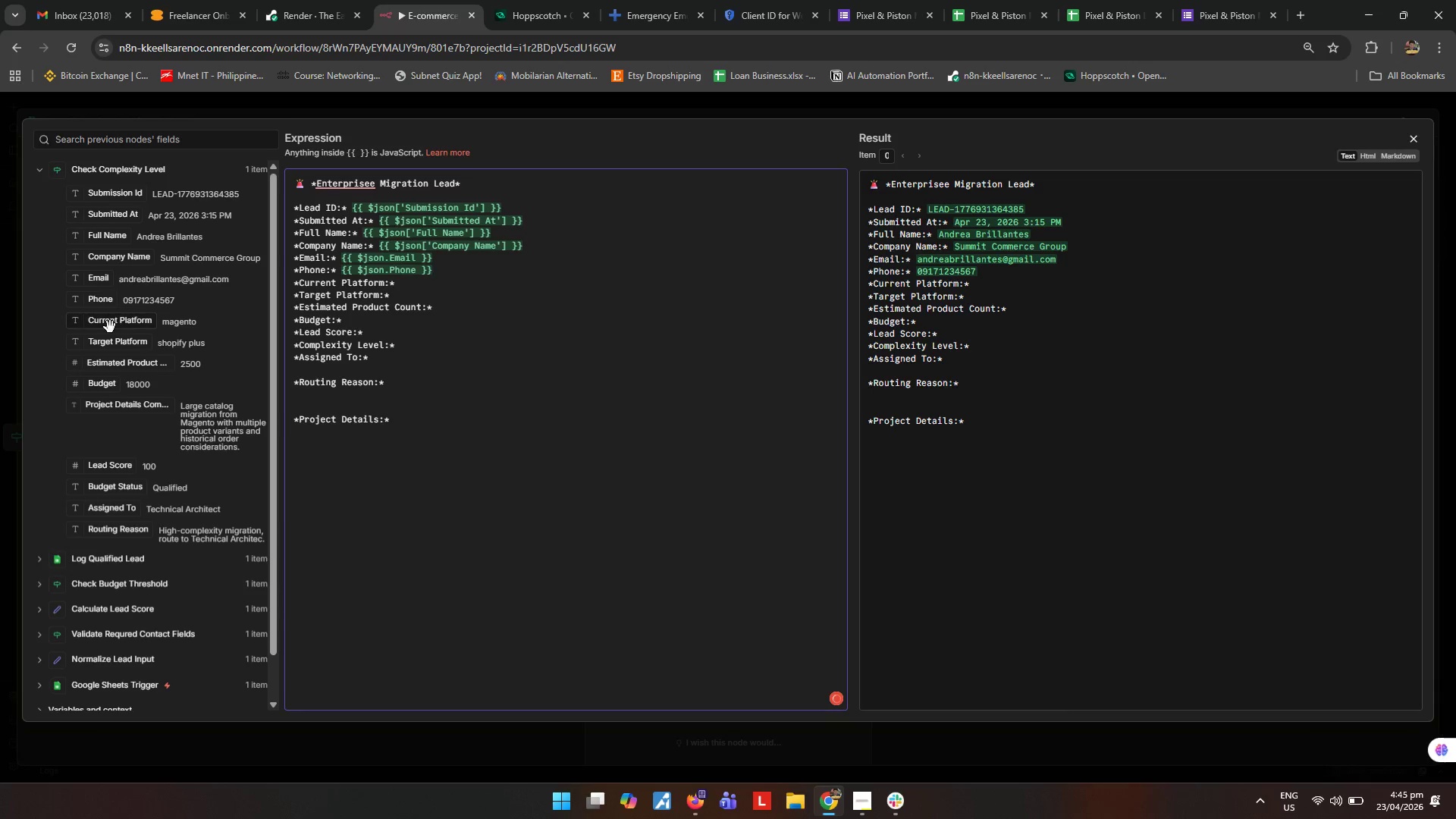 
left_click_drag(start_coordinate=[110, 327], to_coordinate=[488, 282])
 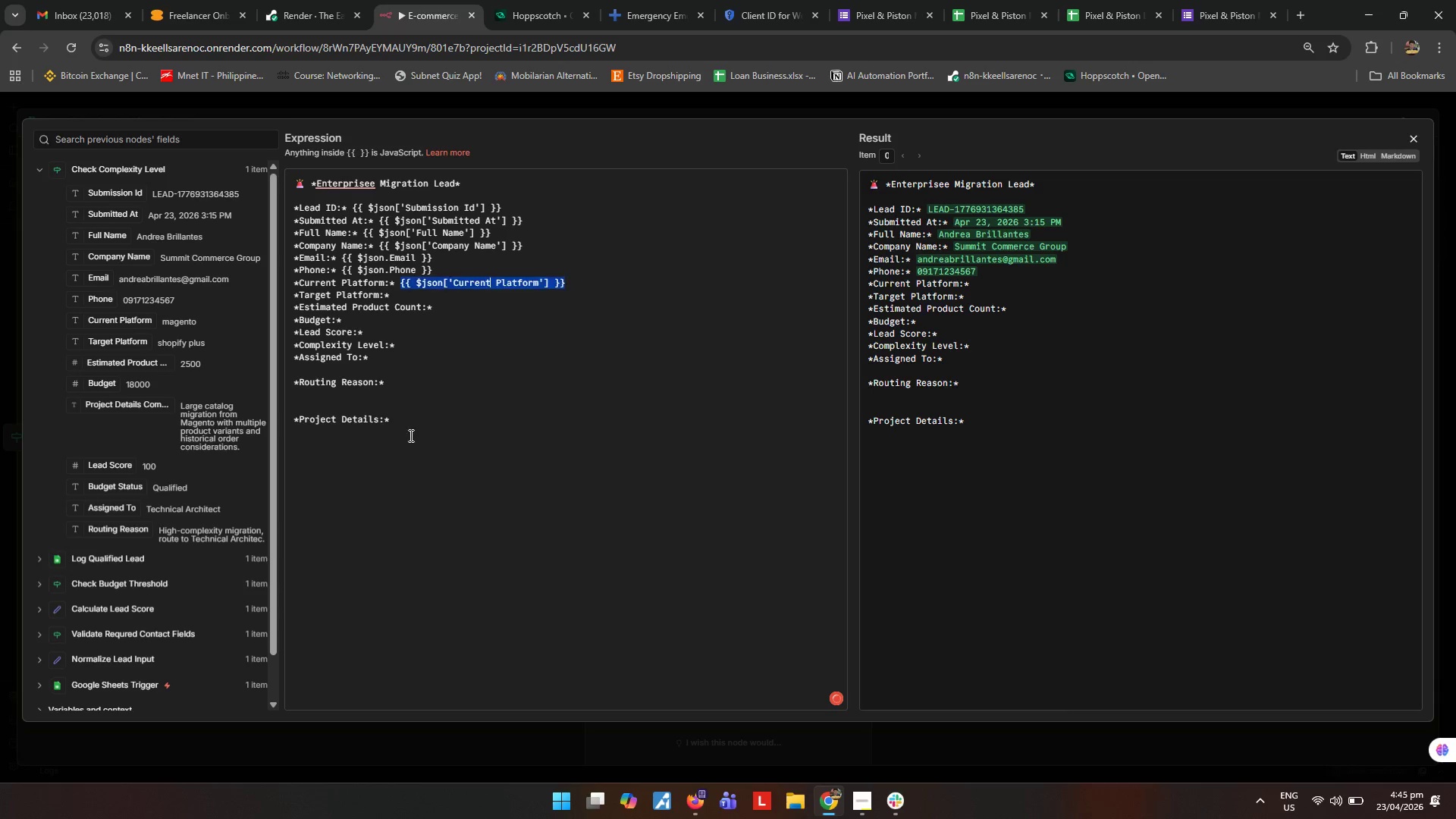 
left_click_drag(start_coordinate=[386, 463], to_coordinate=[381, 460])
 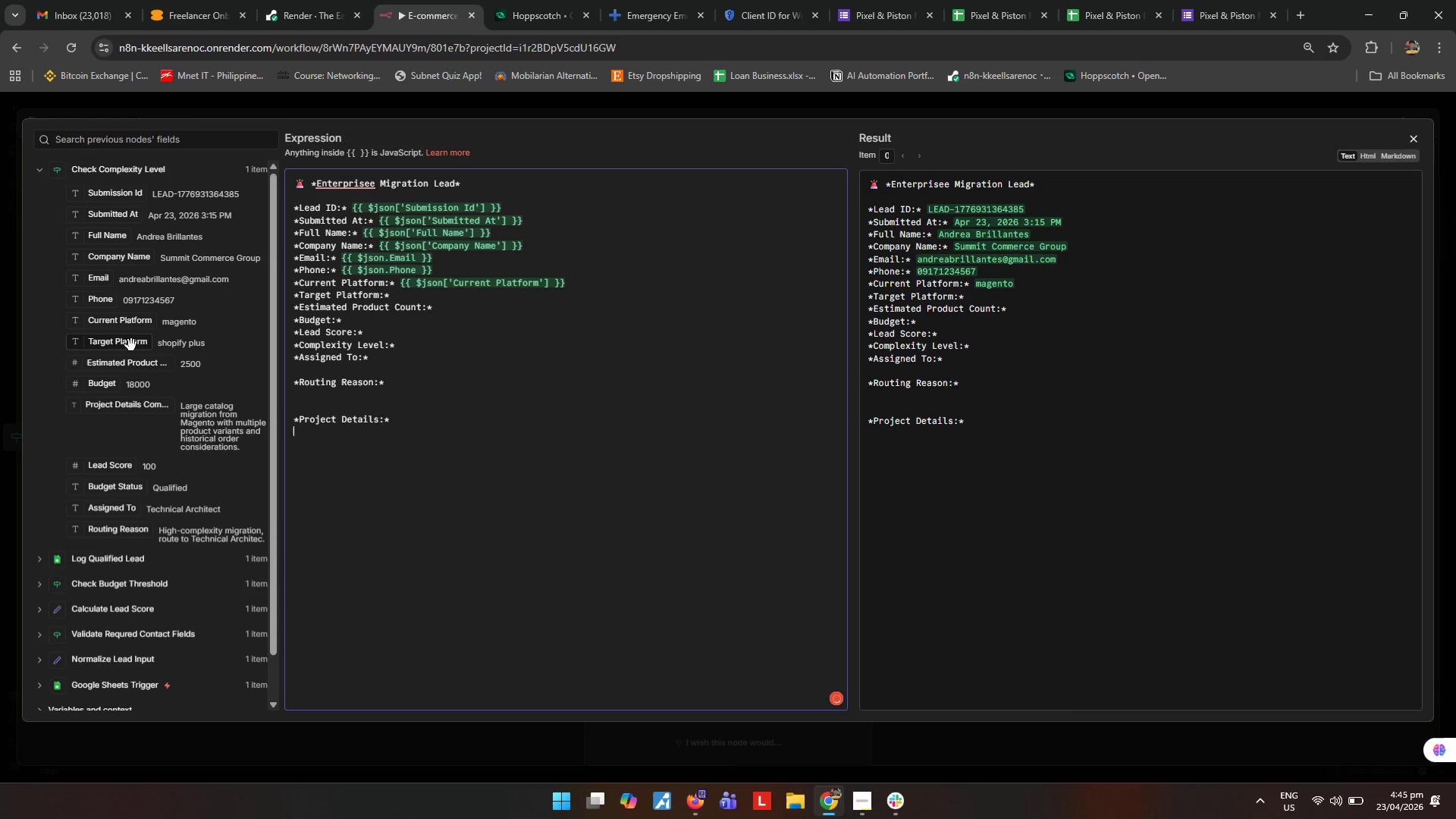 
left_click_drag(start_coordinate=[131, 345], to_coordinate=[520, 293])
 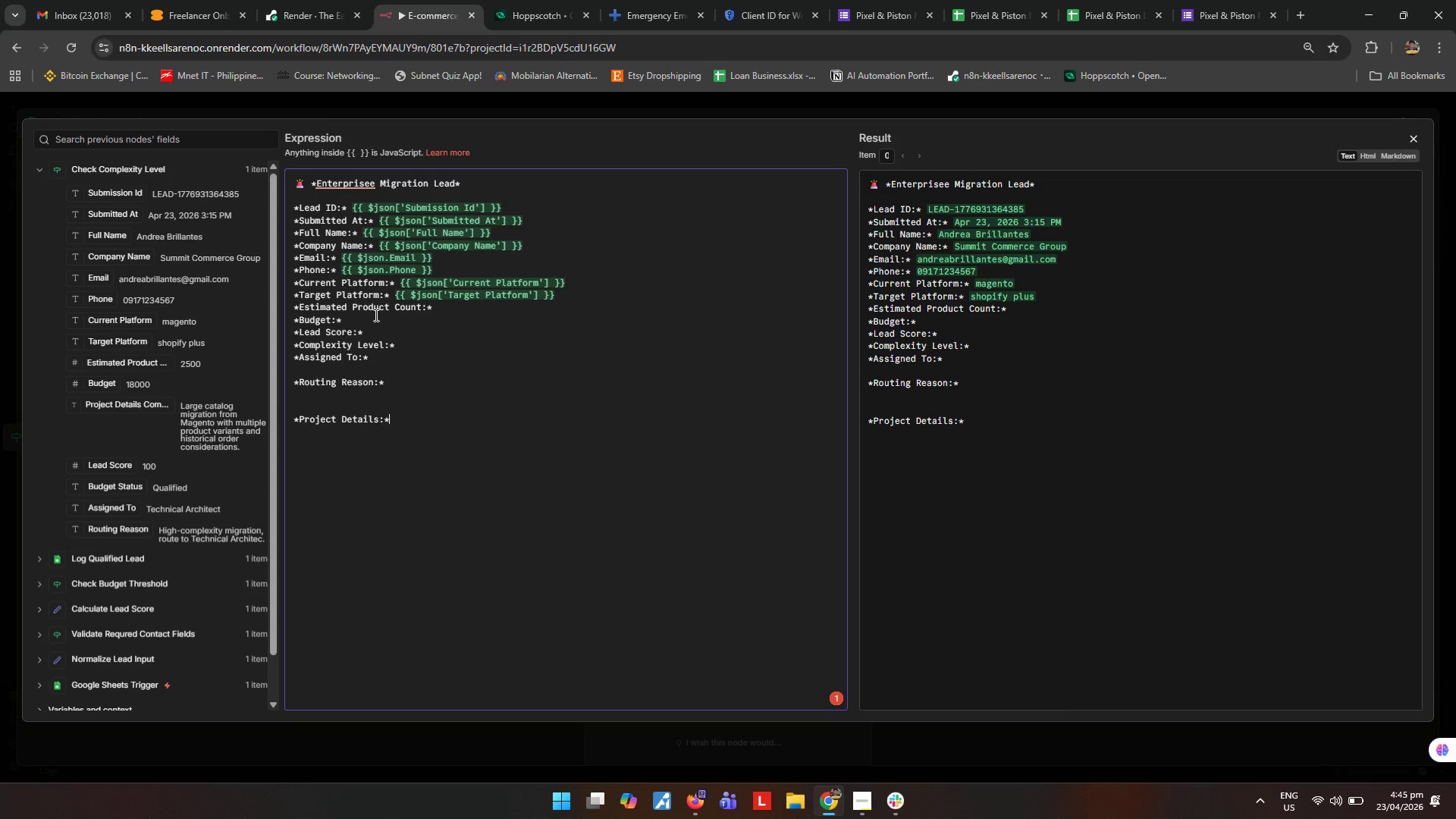 
wait(55.08)
 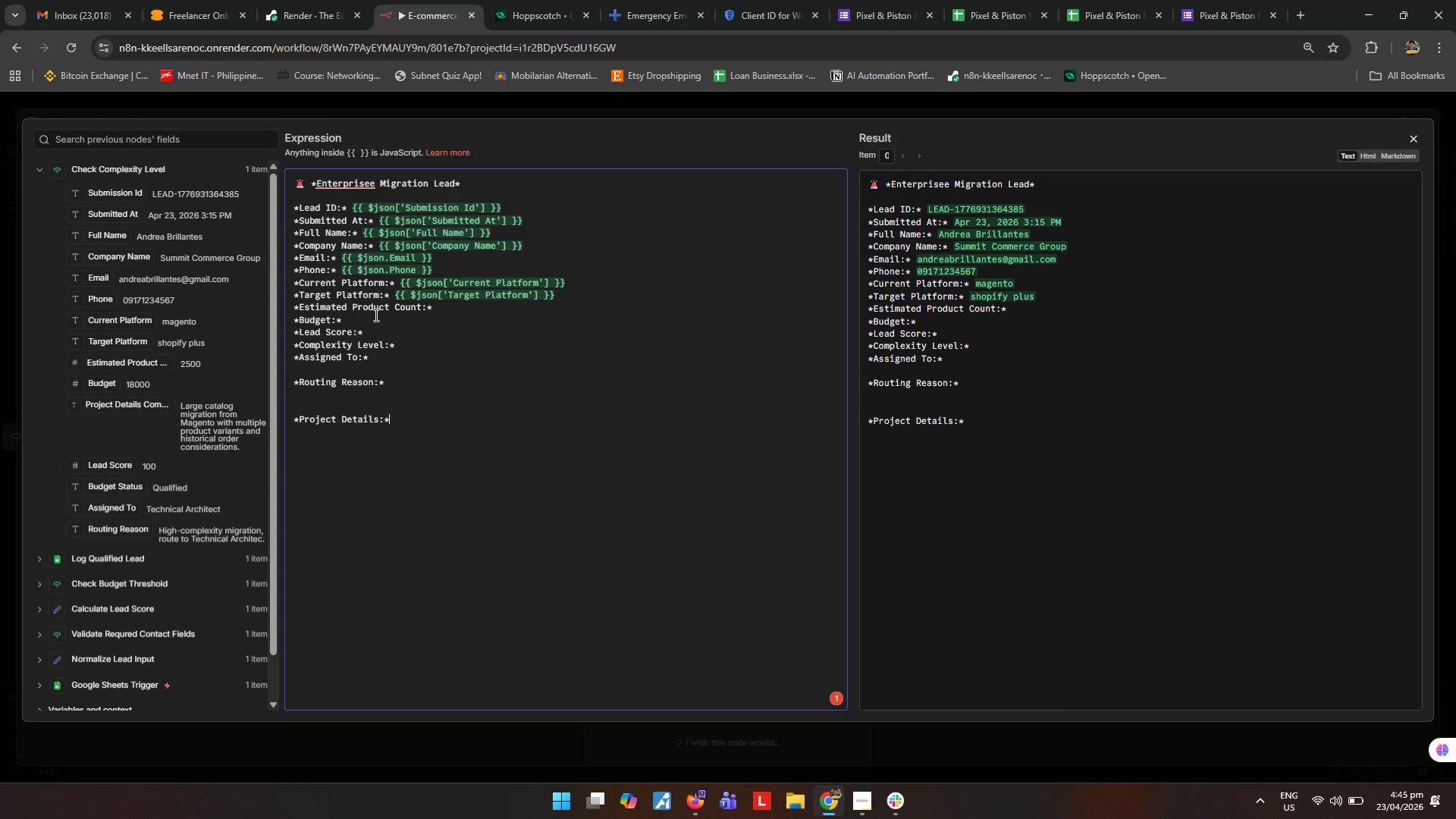 
left_click_drag(start_coordinate=[142, 368], to_coordinate=[481, 308])
 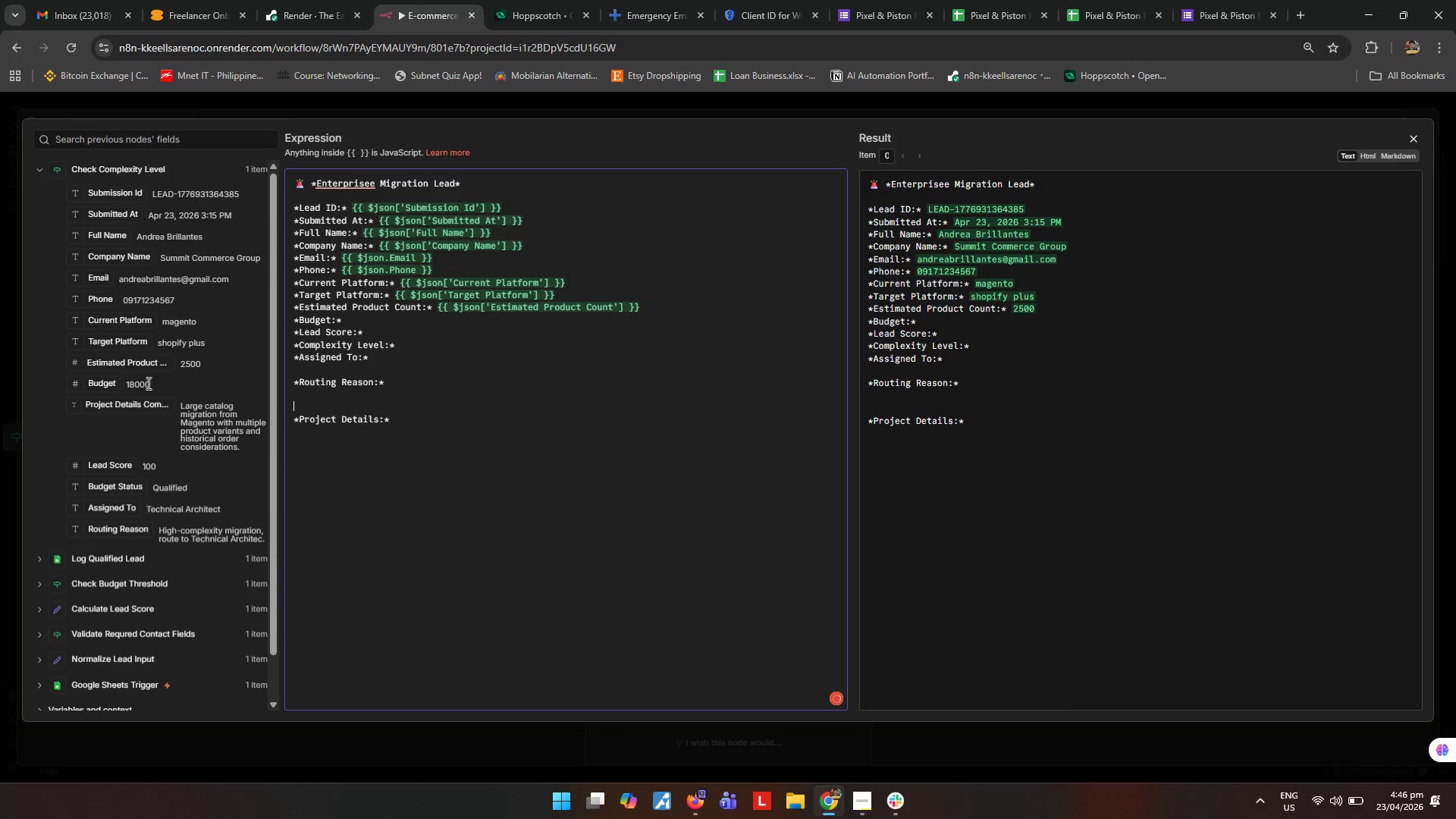 
left_click_drag(start_coordinate=[108, 383], to_coordinate=[396, 322])
 